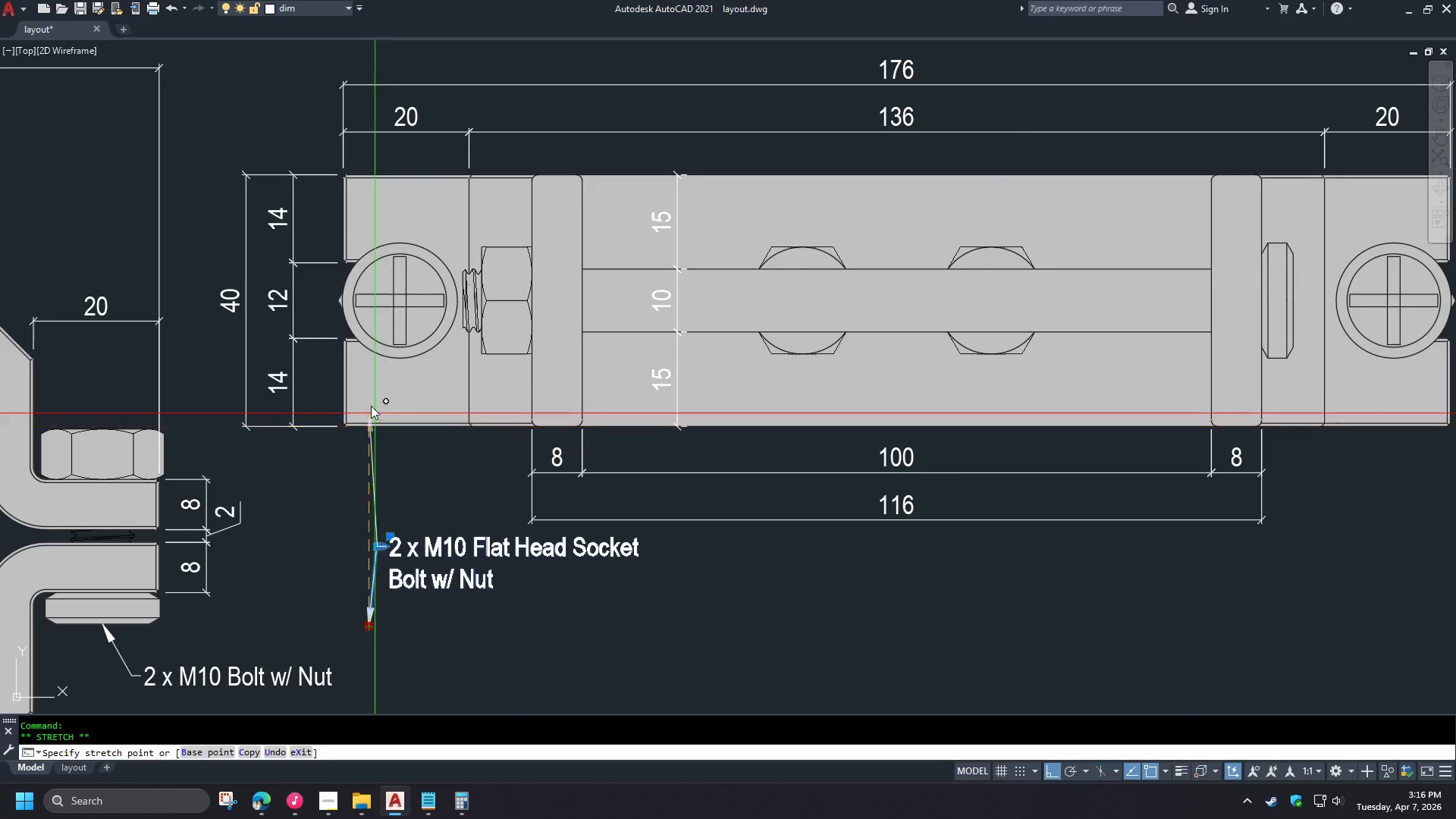 
left_click([418, 335])
 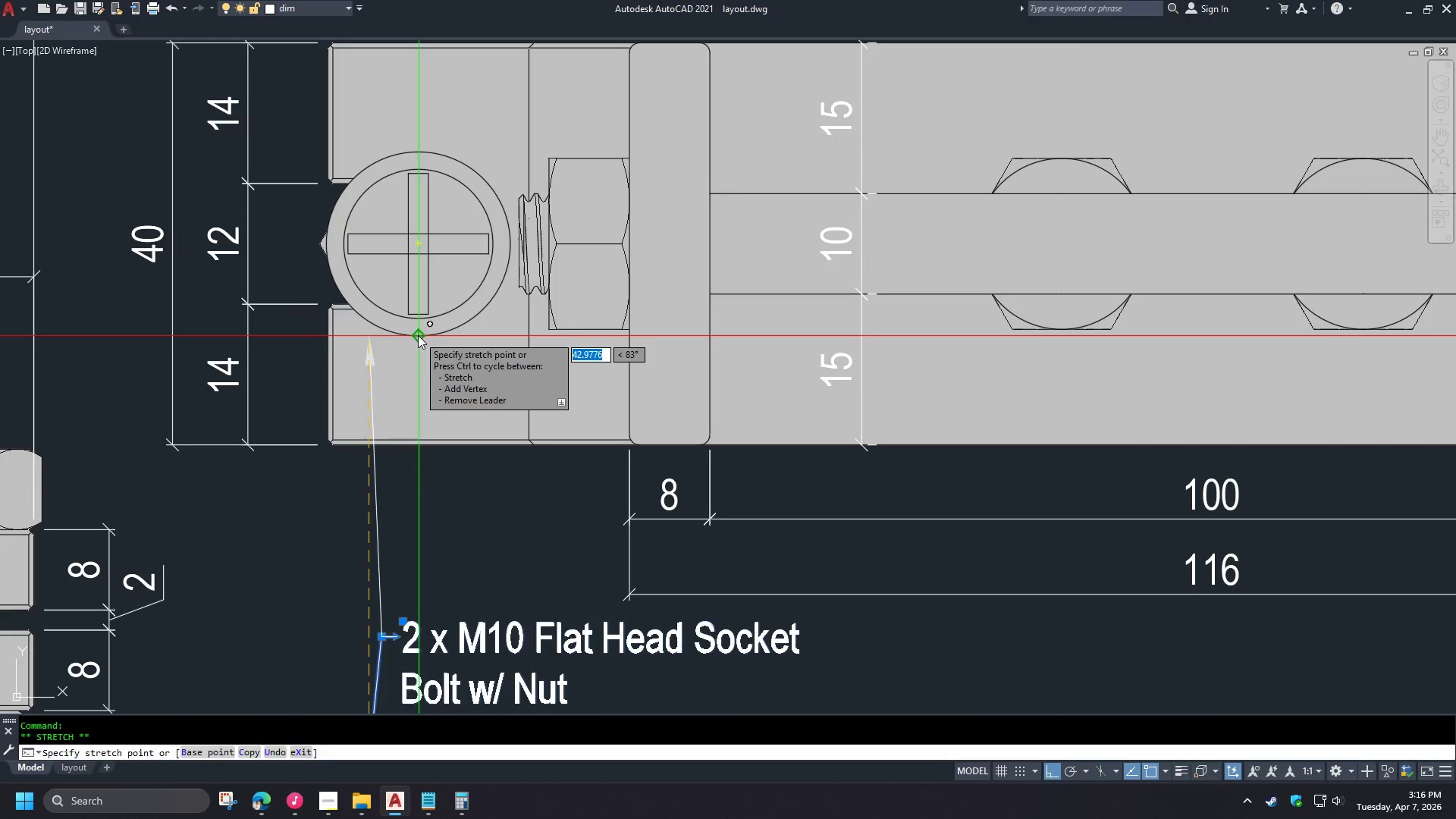 
key(Escape)
 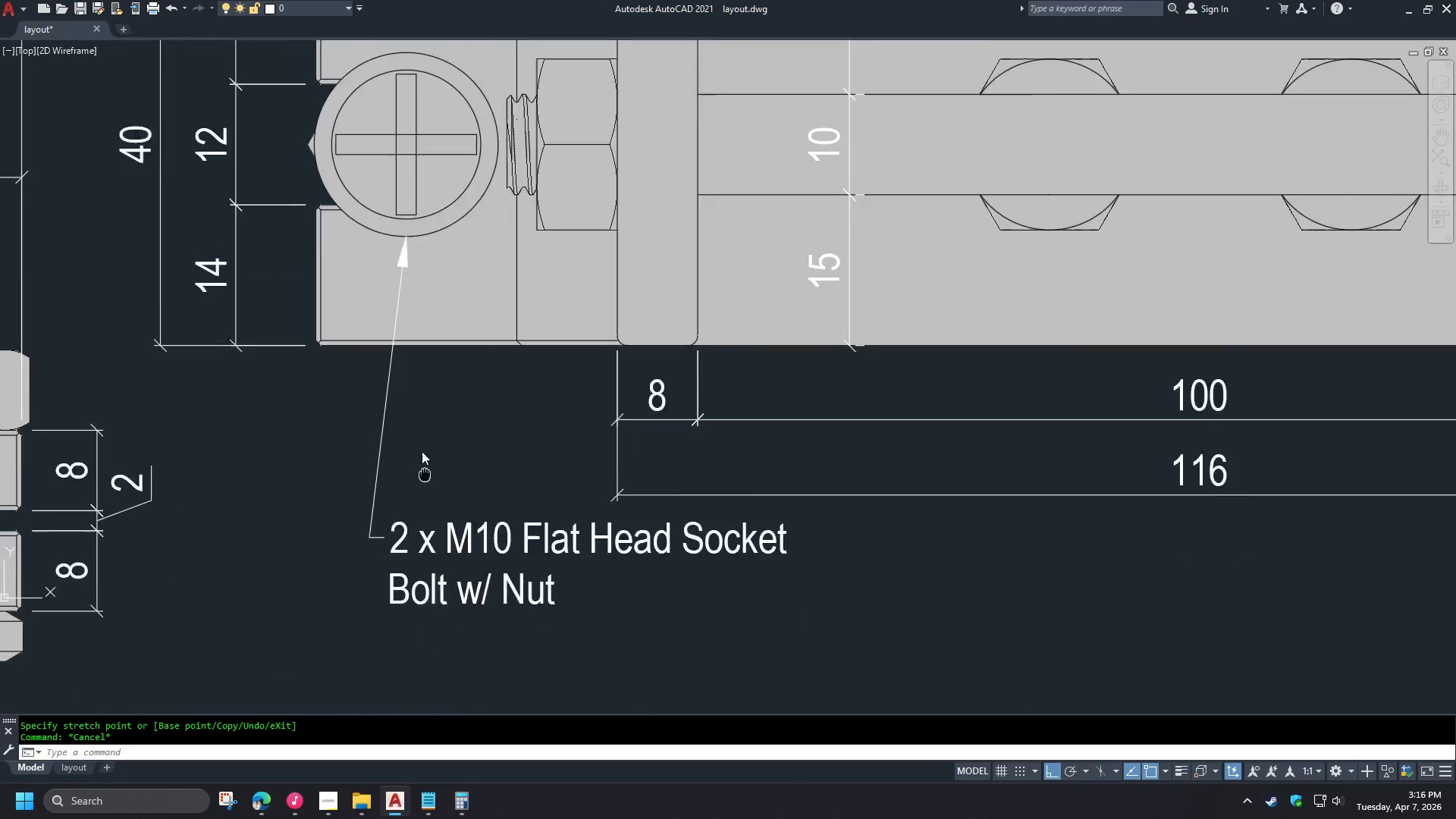 
key(S)
 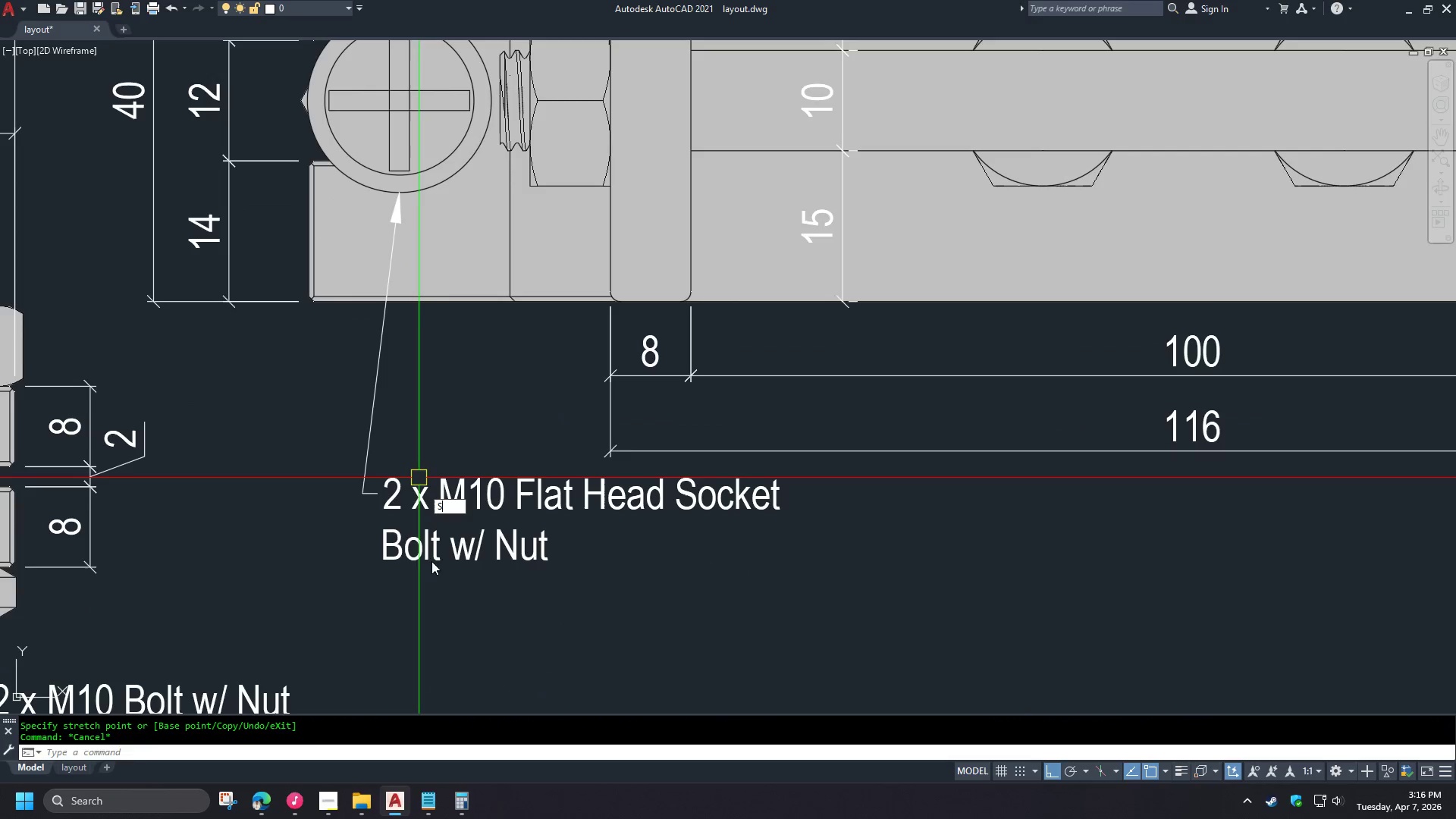 
key(Space)
 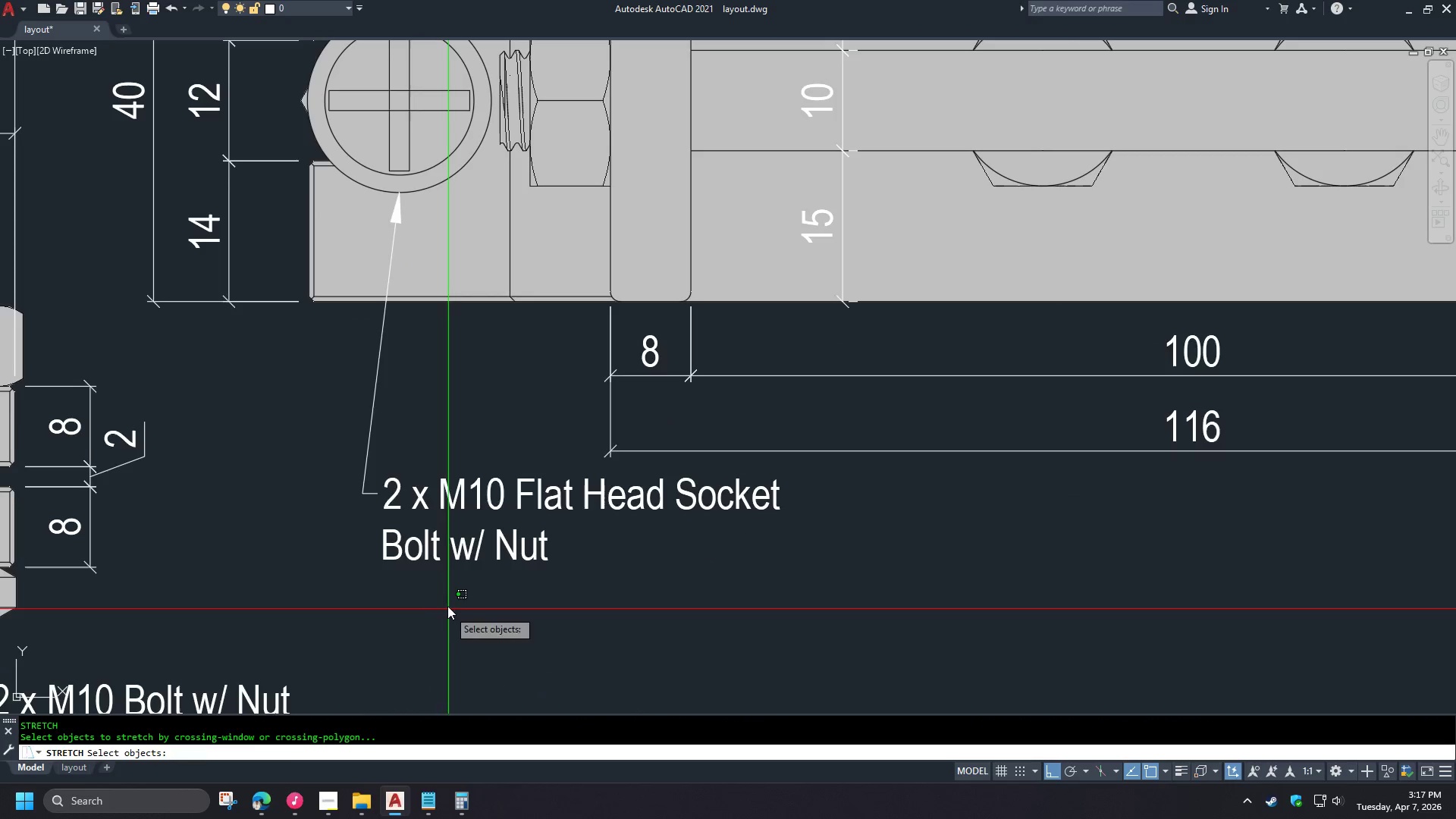 
left_click_drag(start_coordinate=[448, 610], to_coordinate=[425, 579])
 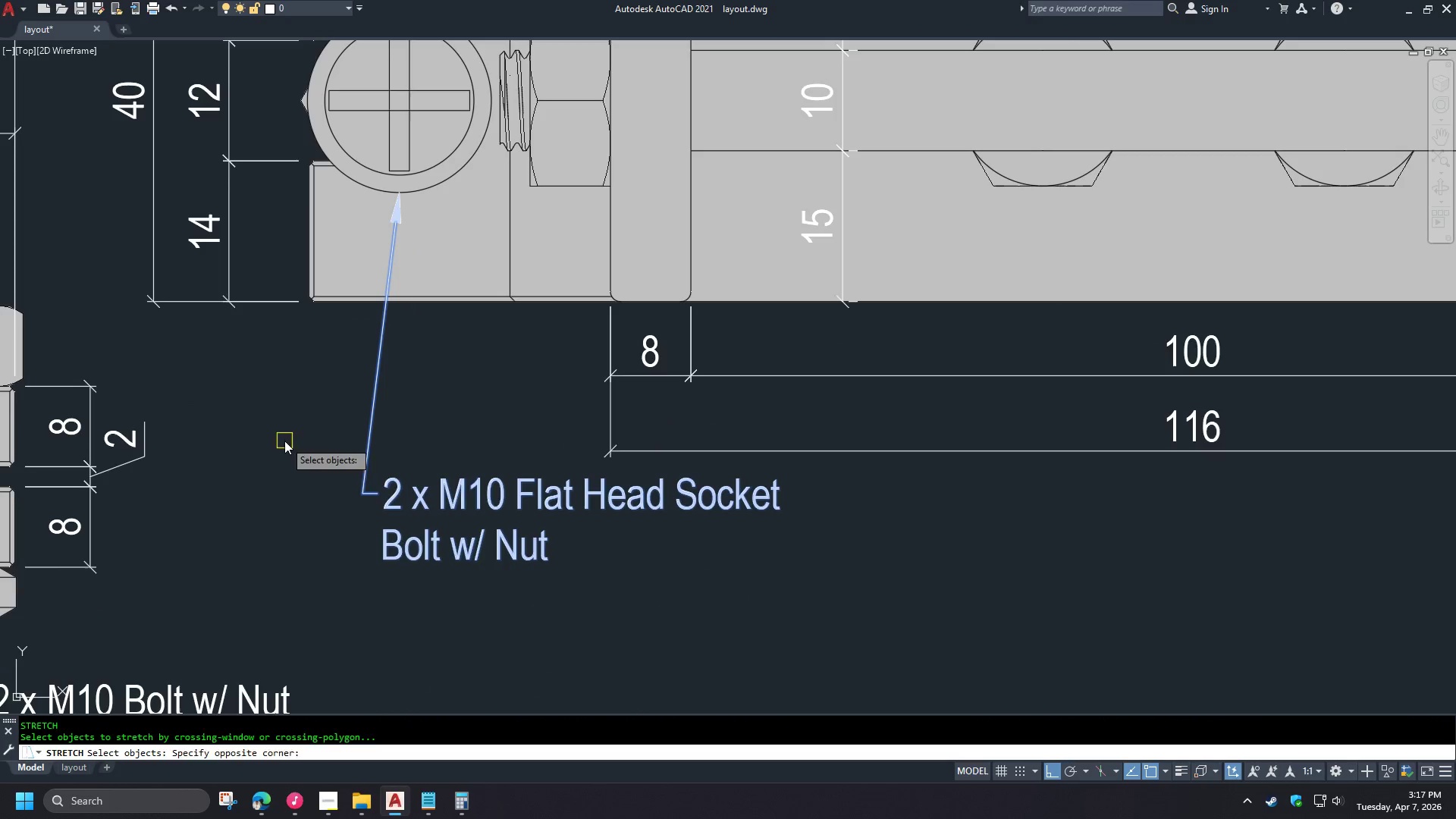 
scroll: coordinate [369, 397], scroll_direction: up, amount: 1.0
 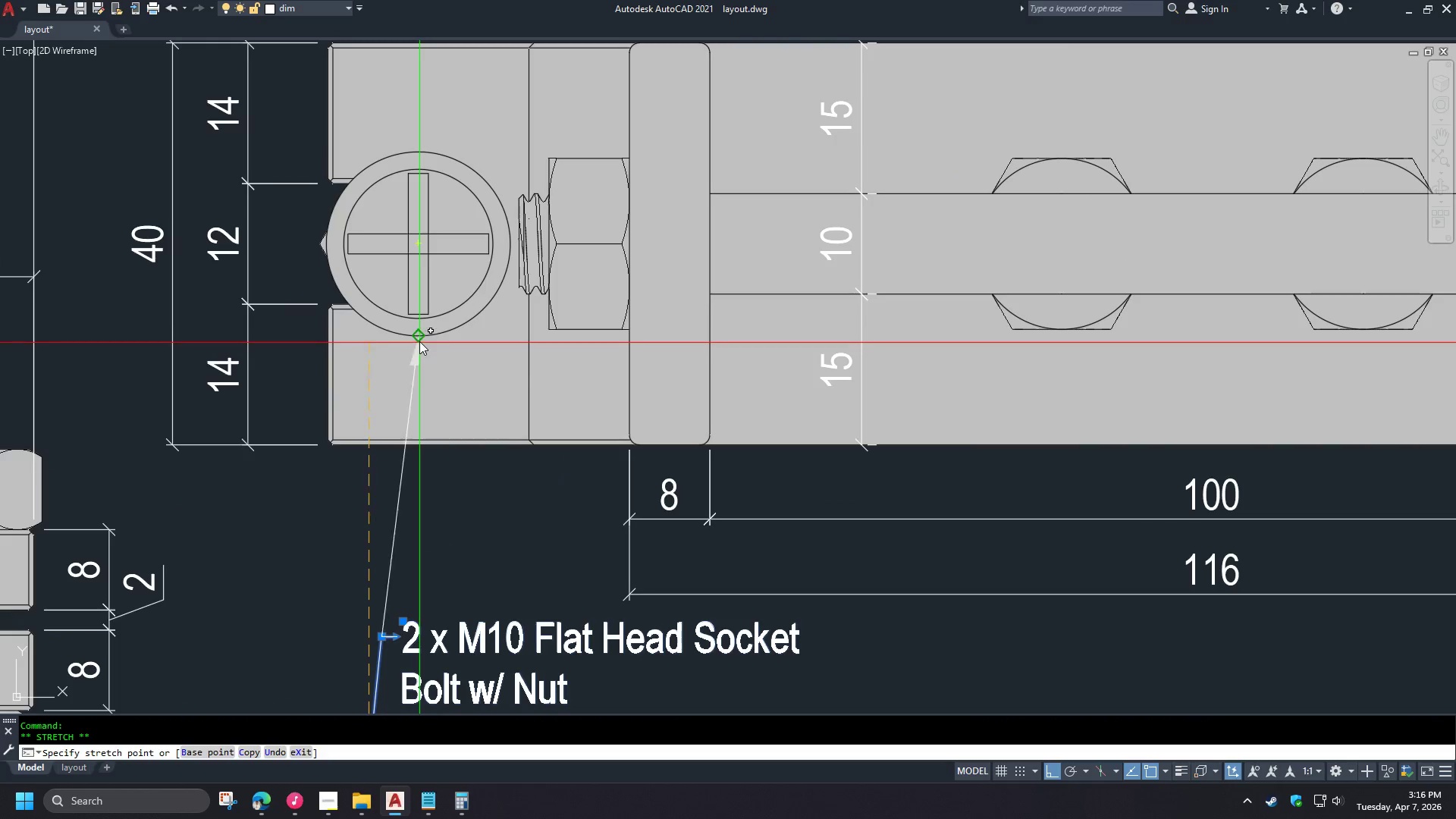 
left_click_drag(start_coordinate=[284, 441], to_coordinate=[291, 453])
 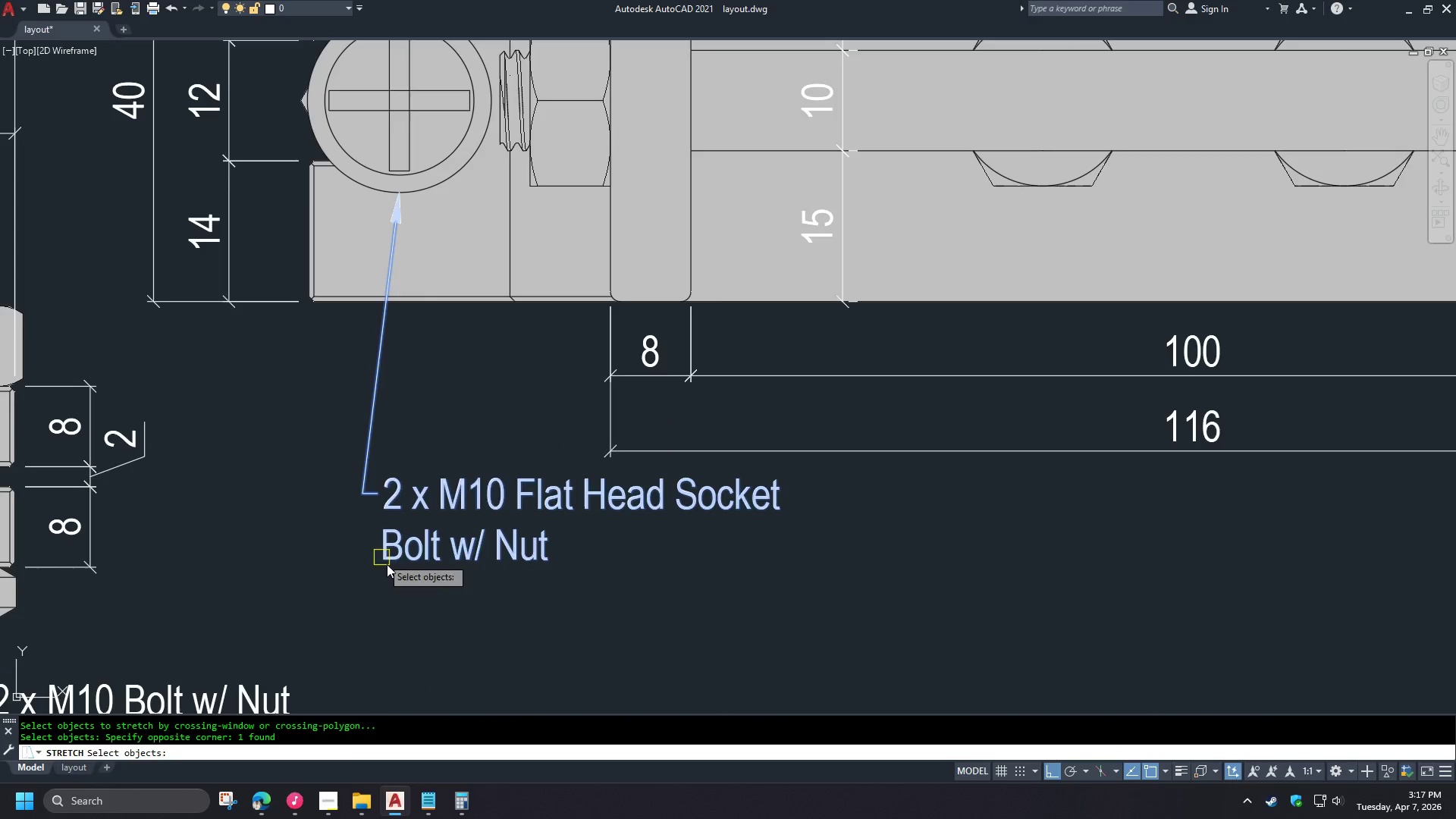 
key(Space)
 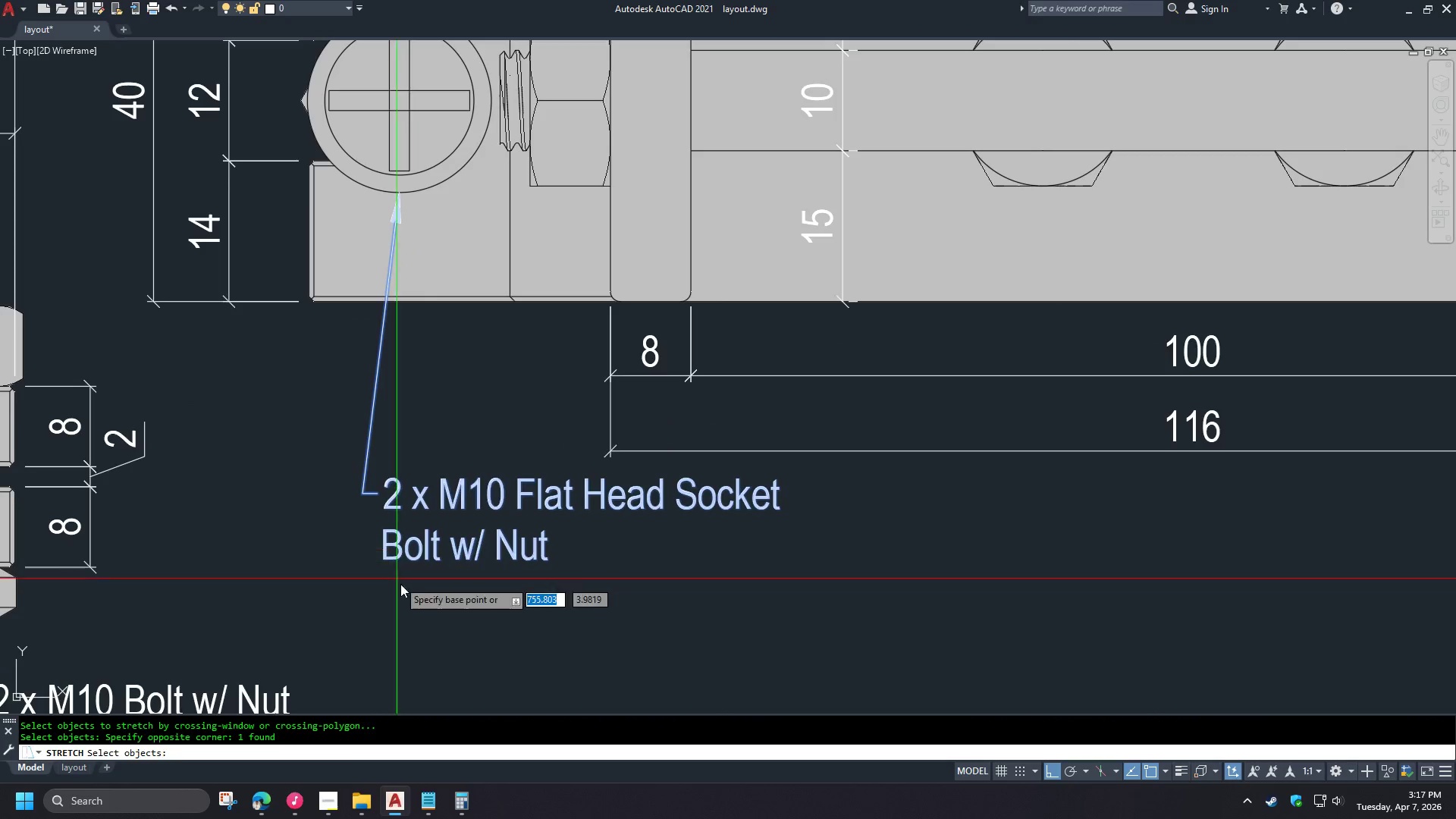 
left_click_drag(start_coordinate=[404, 588], to_coordinate=[445, 598])
 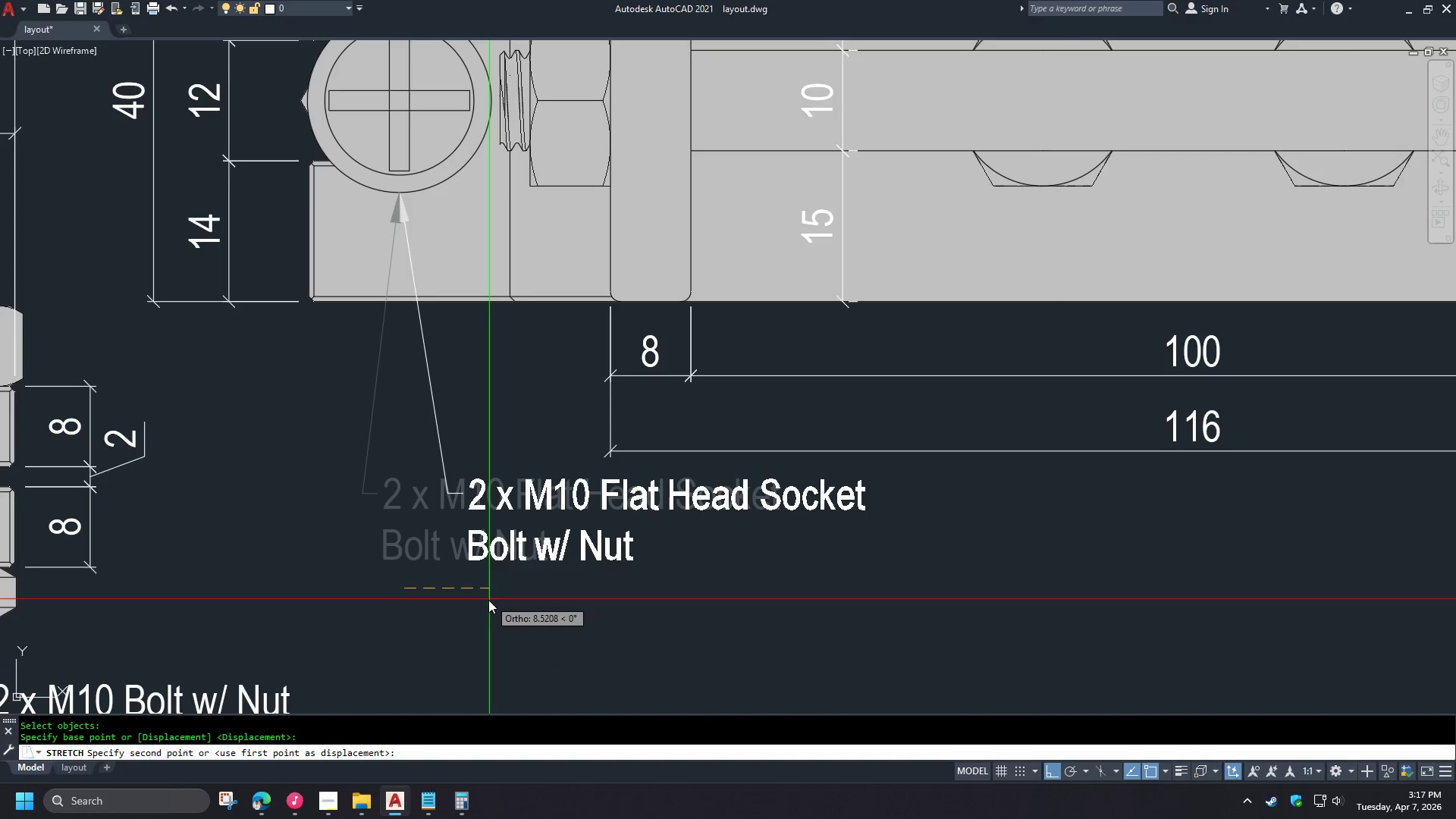 
left_click([477, 599])
 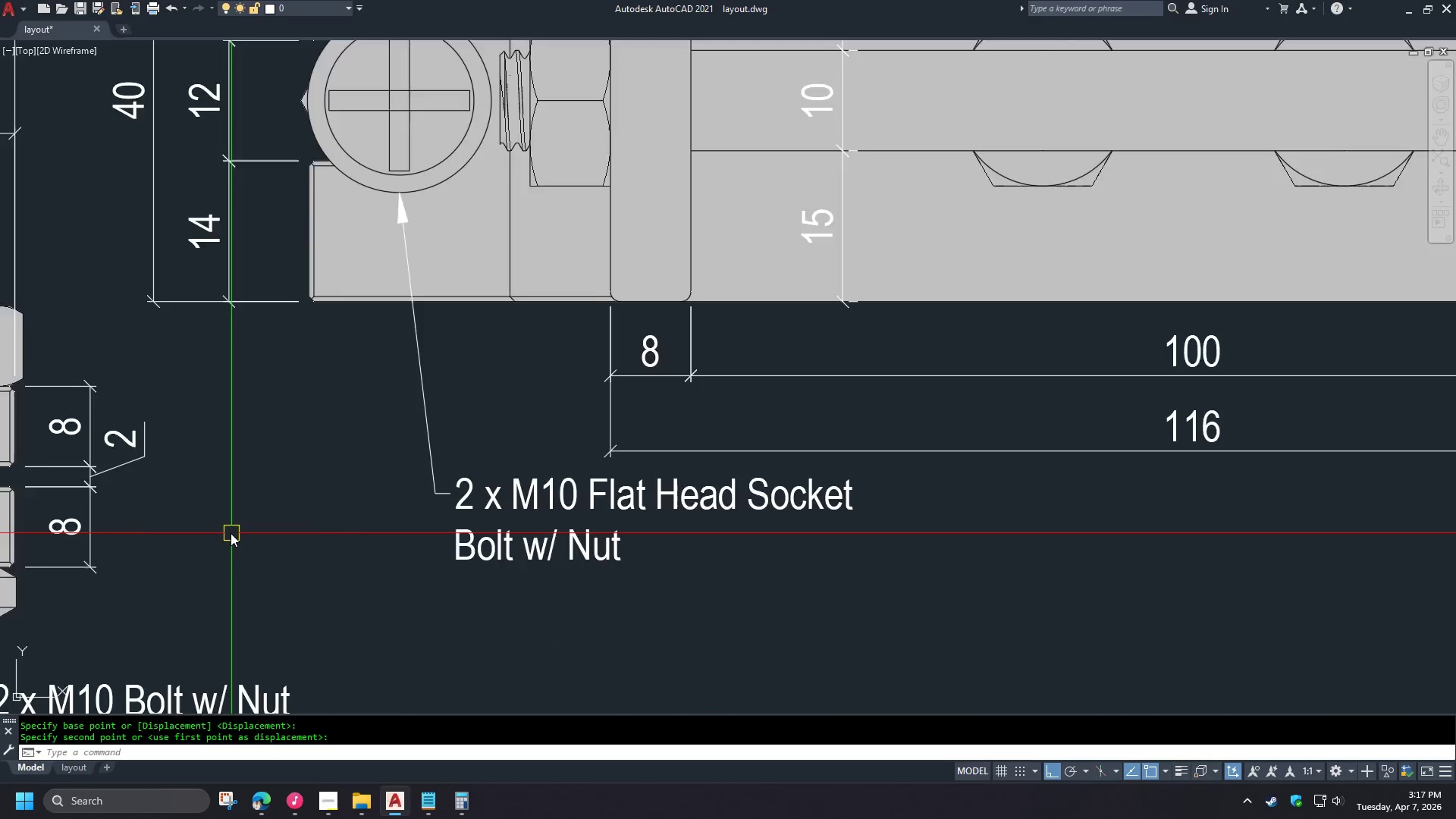 
scroll: coordinate [231, 531], scroll_direction: down, amount: 2.0
 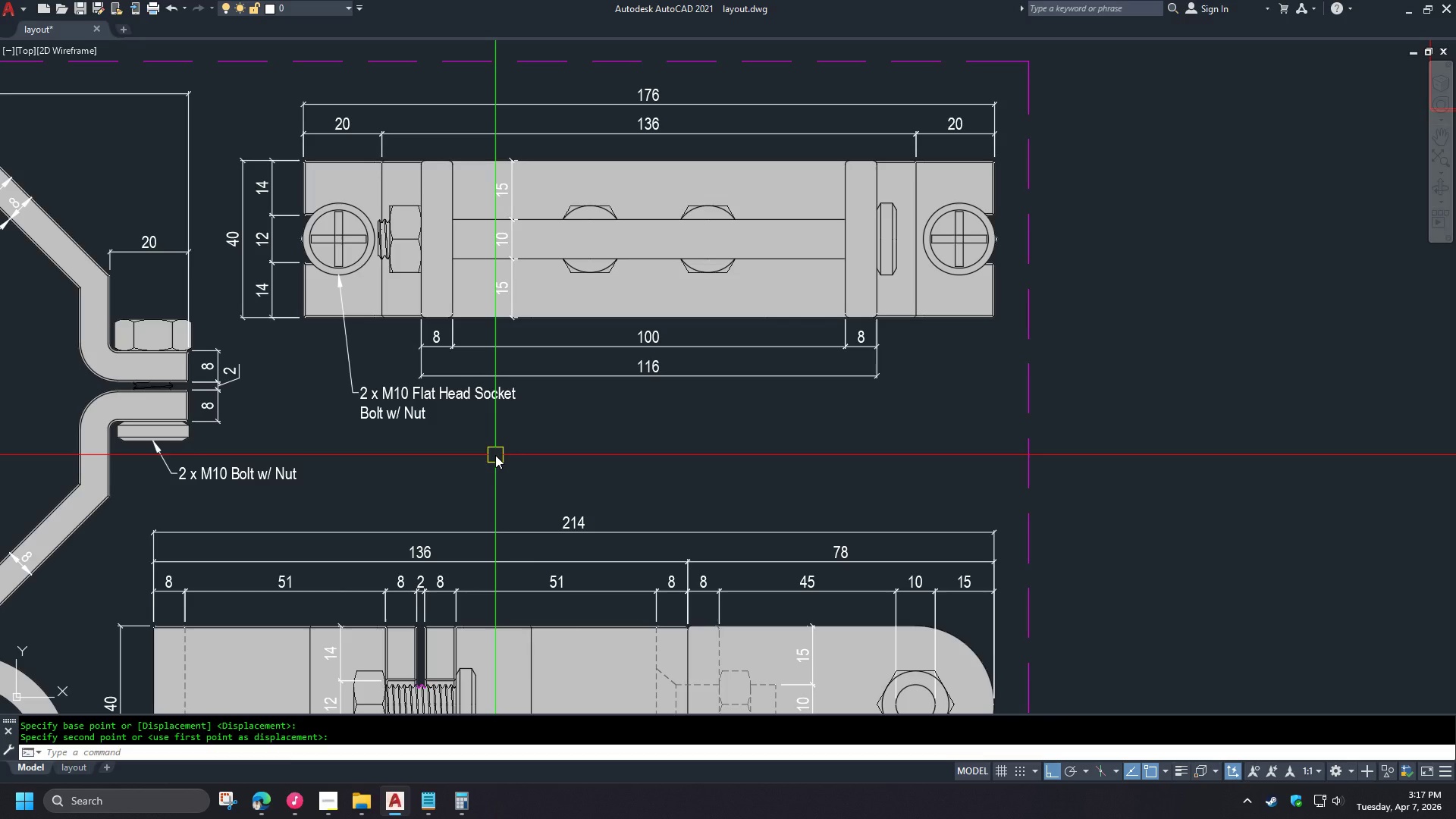 
wait(22.37)
 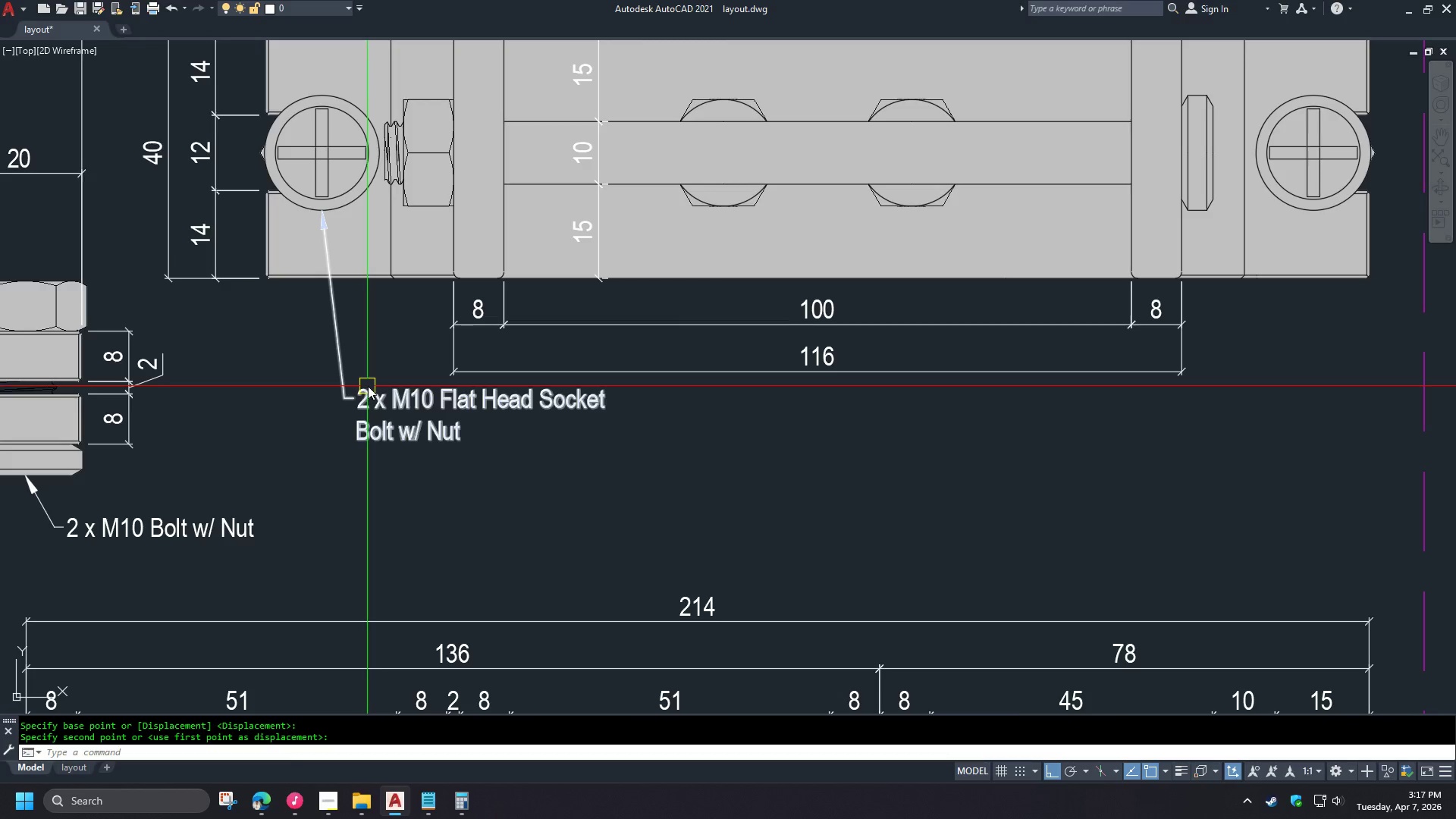 
left_click([327, 405])
 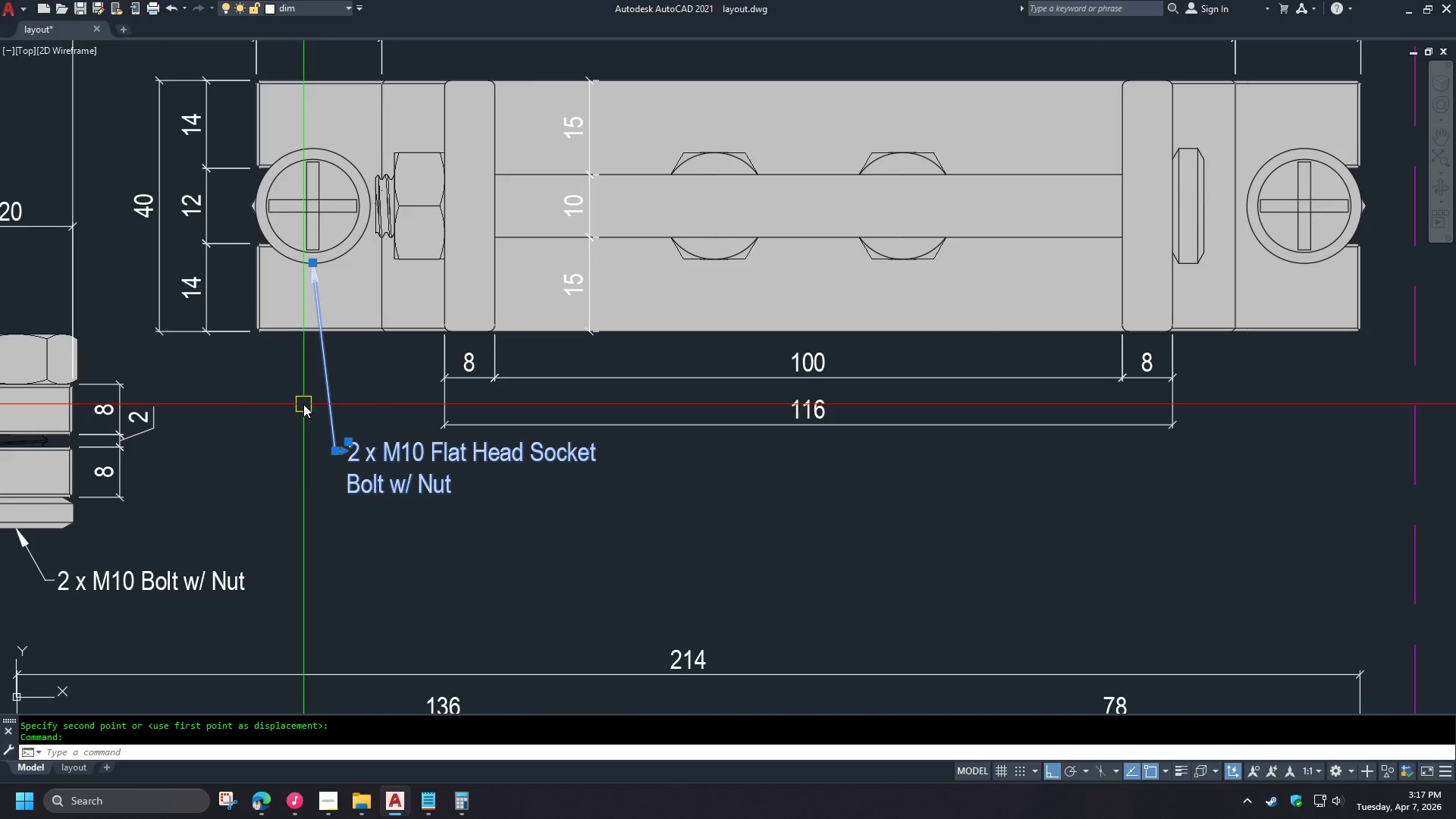 
scroll: coordinate [366, 384], scroll_direction: up, amount: 1.0
 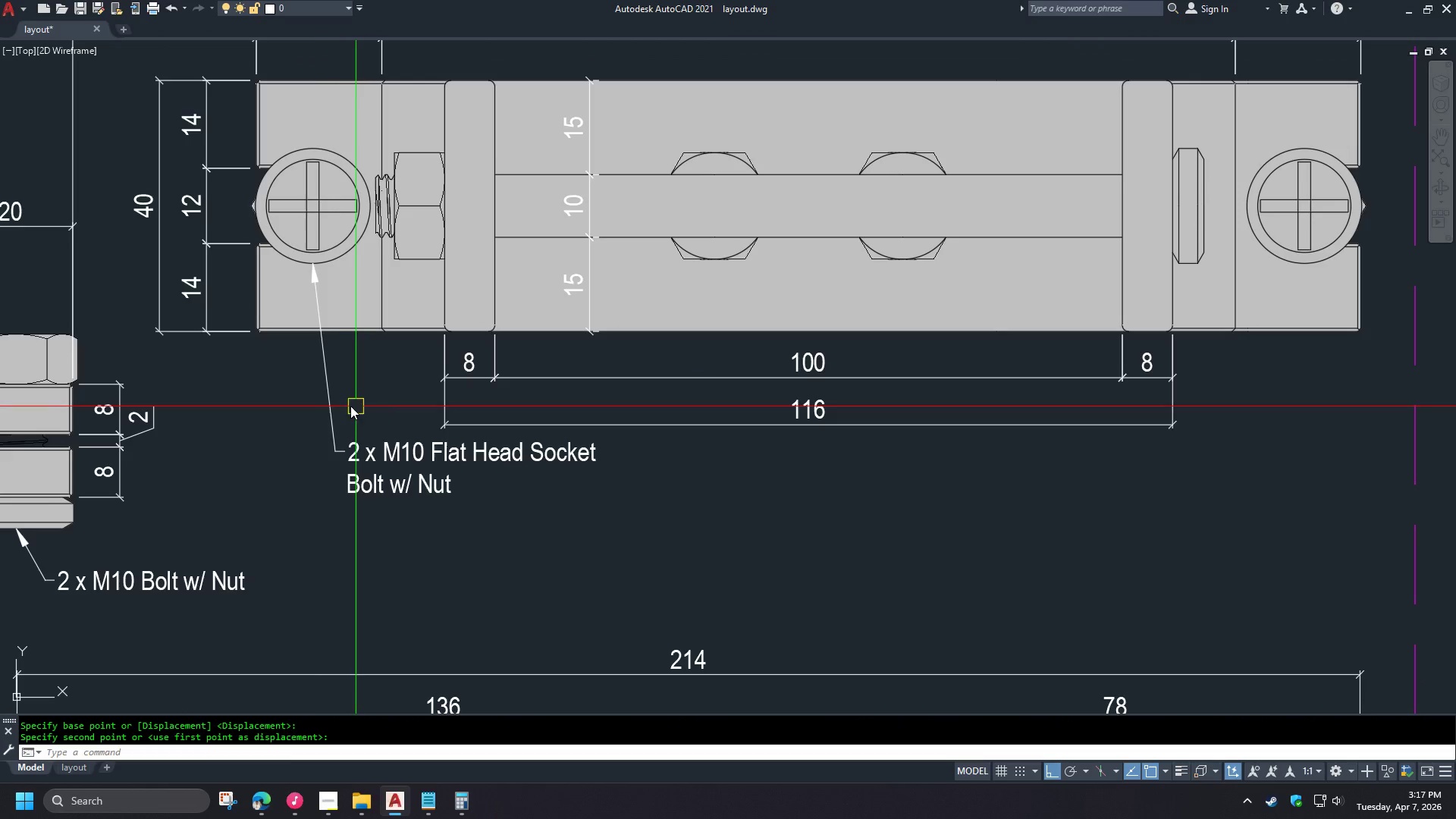 
type(CO )
 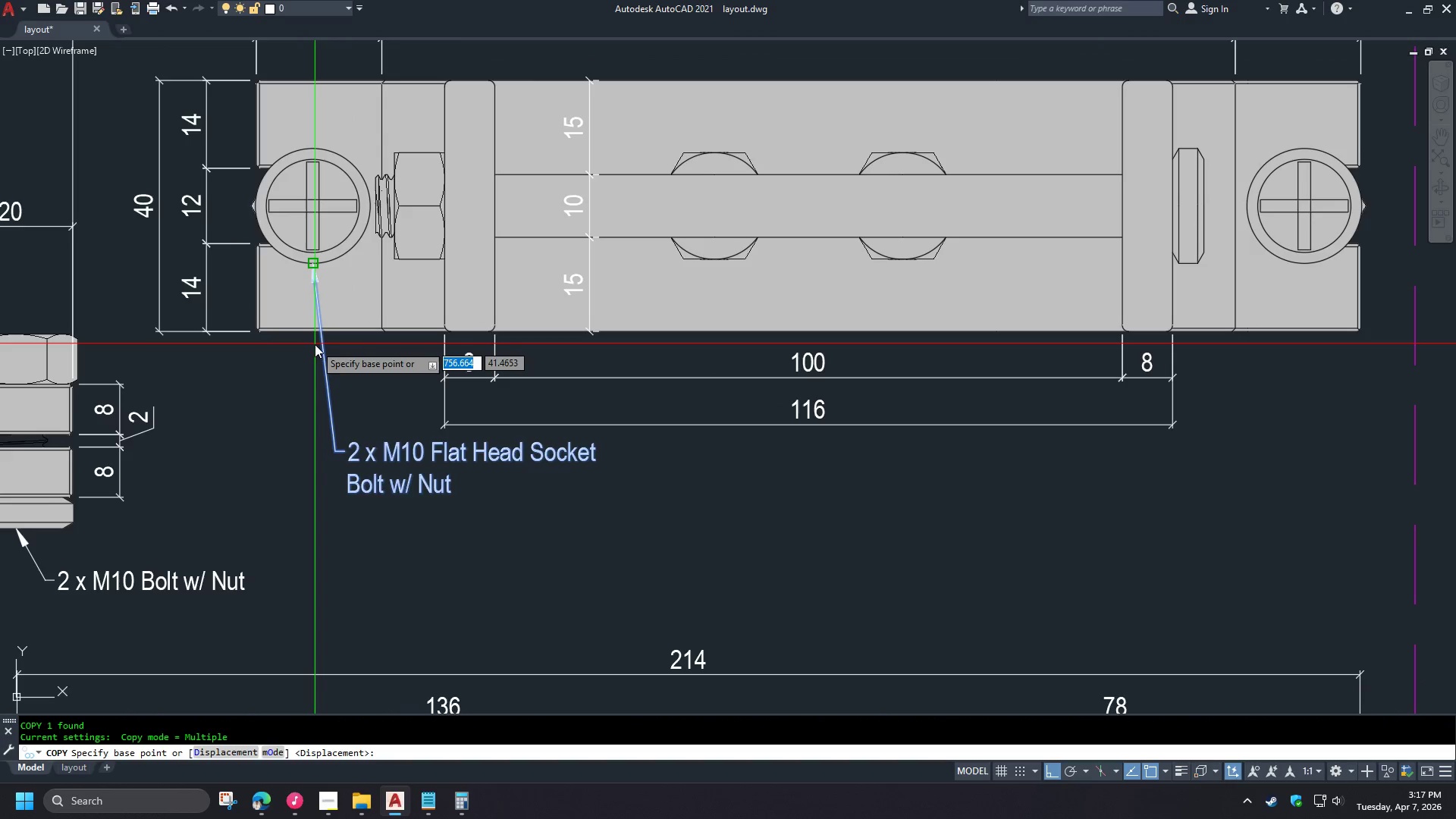 
left_click([315, 344])
 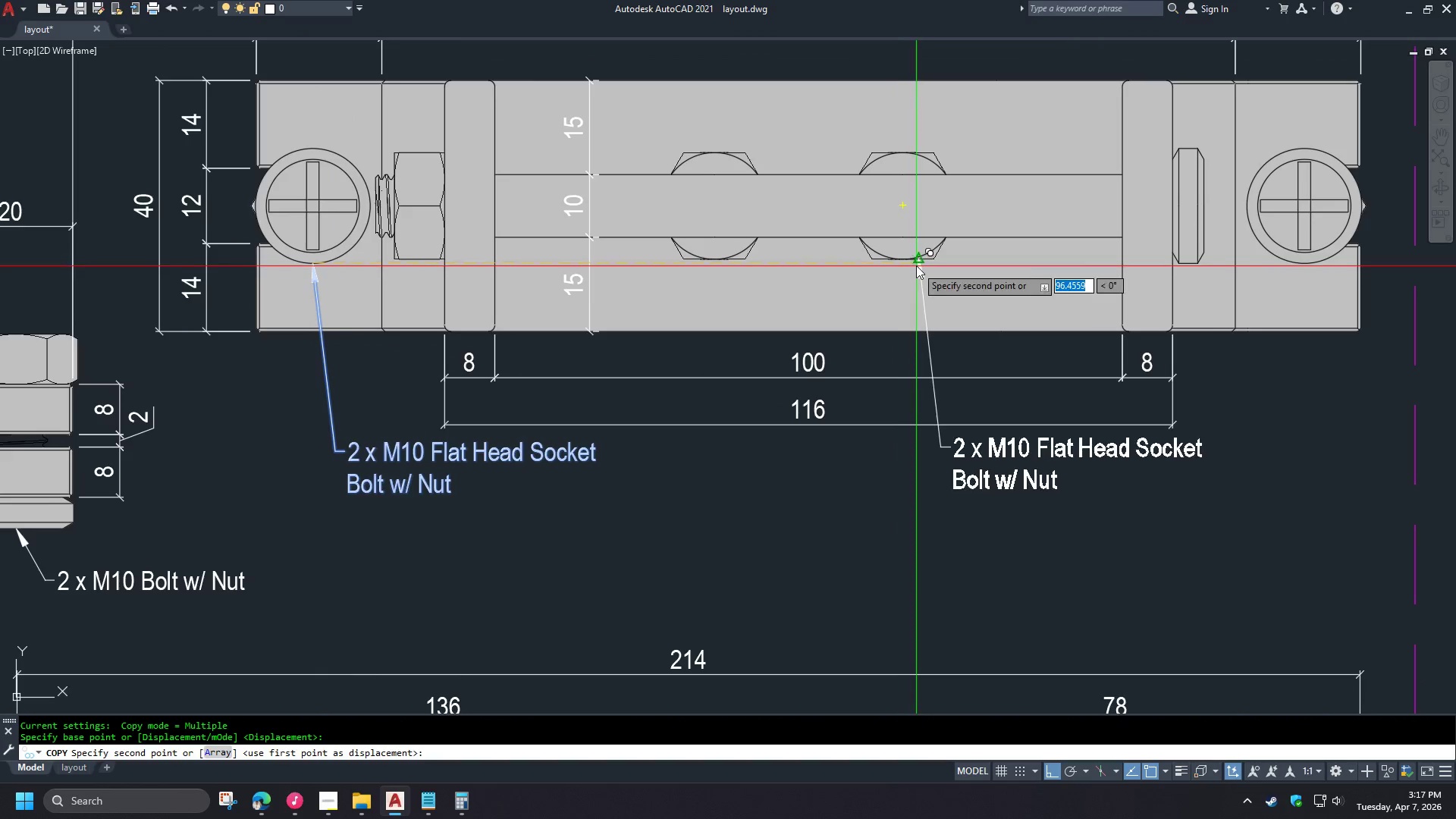 
left_click([921, 265])
 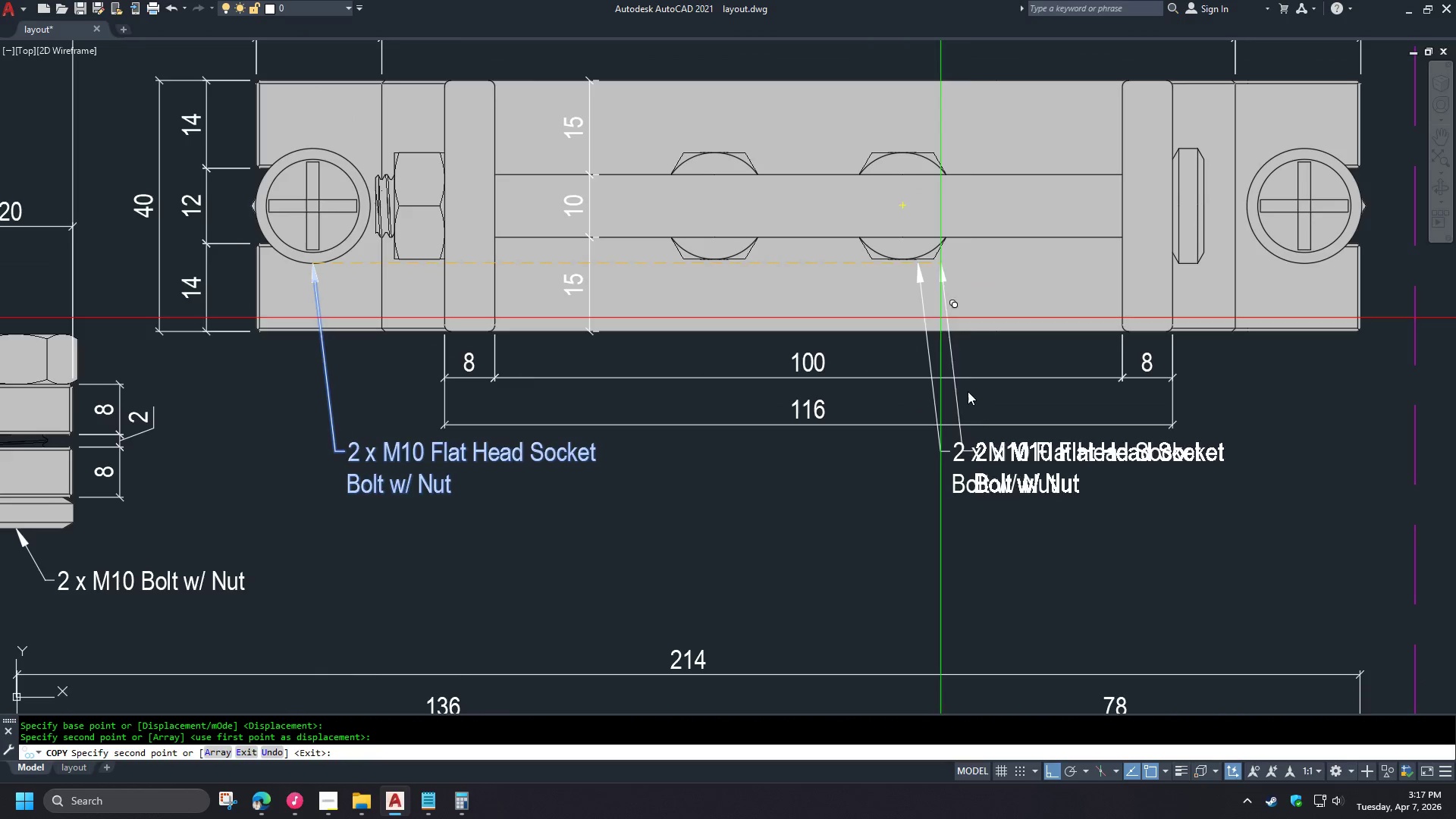 
key(Escape)
 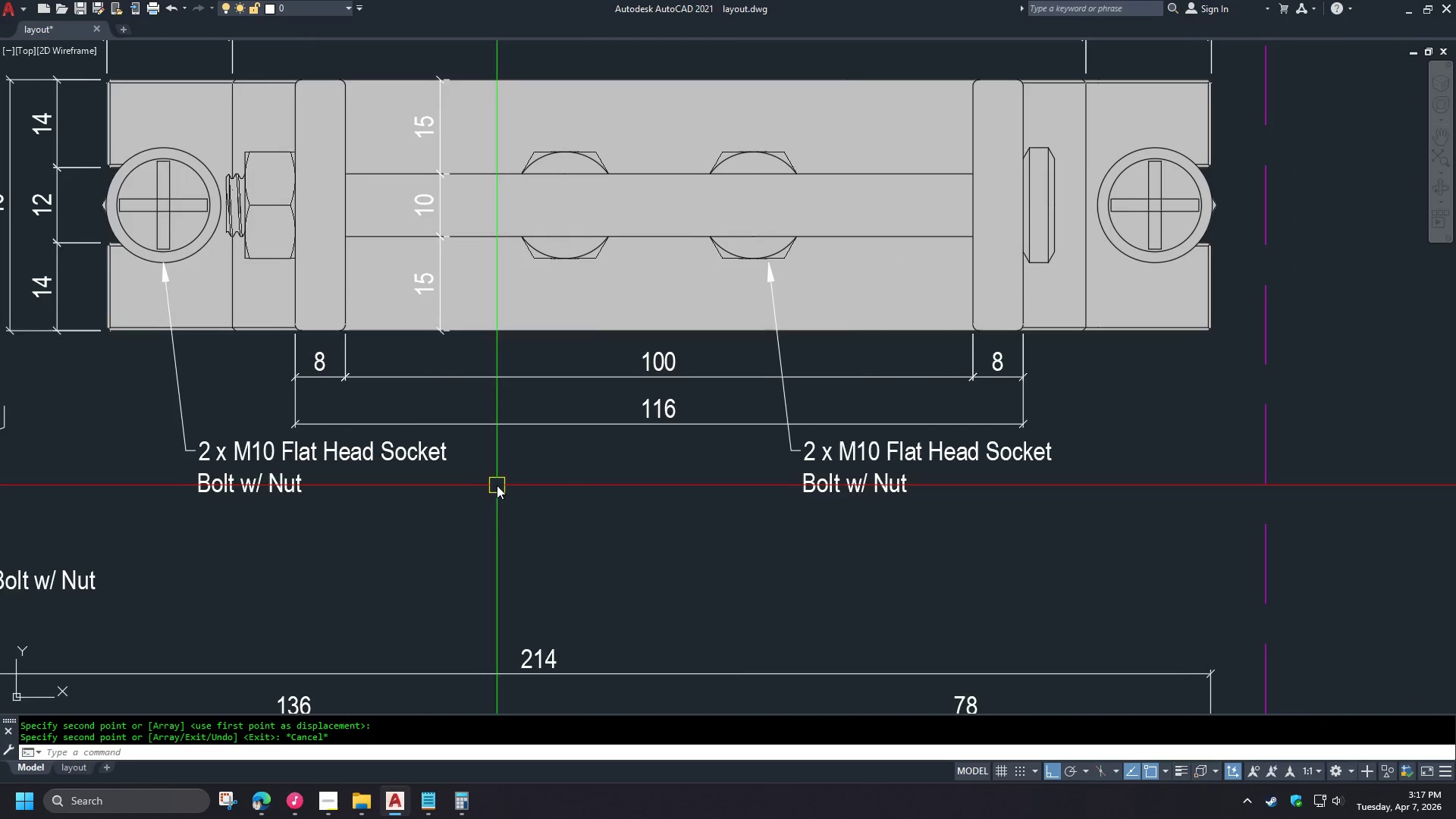 
double_click([560, 456])
 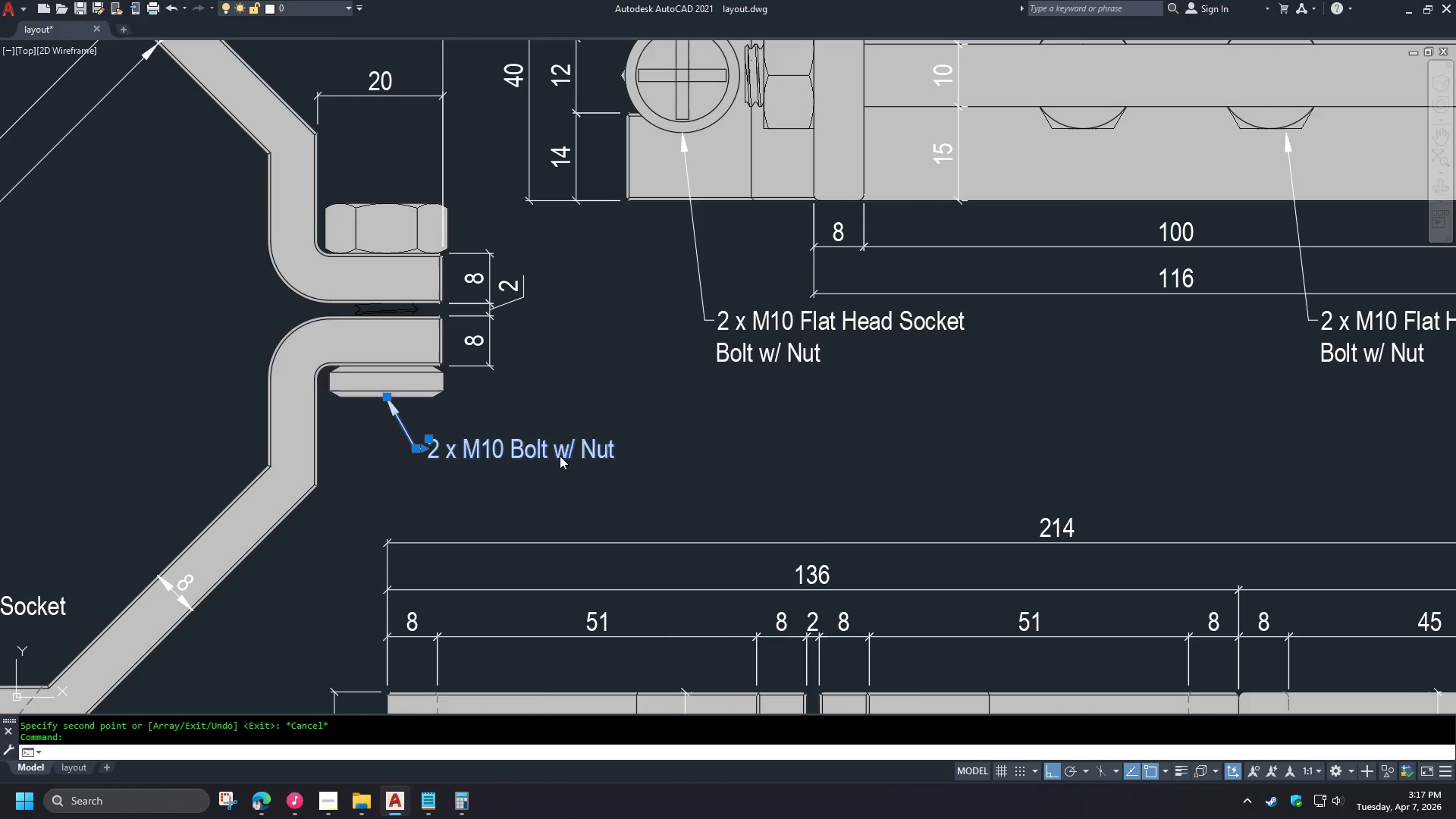 
key(Control+A)
 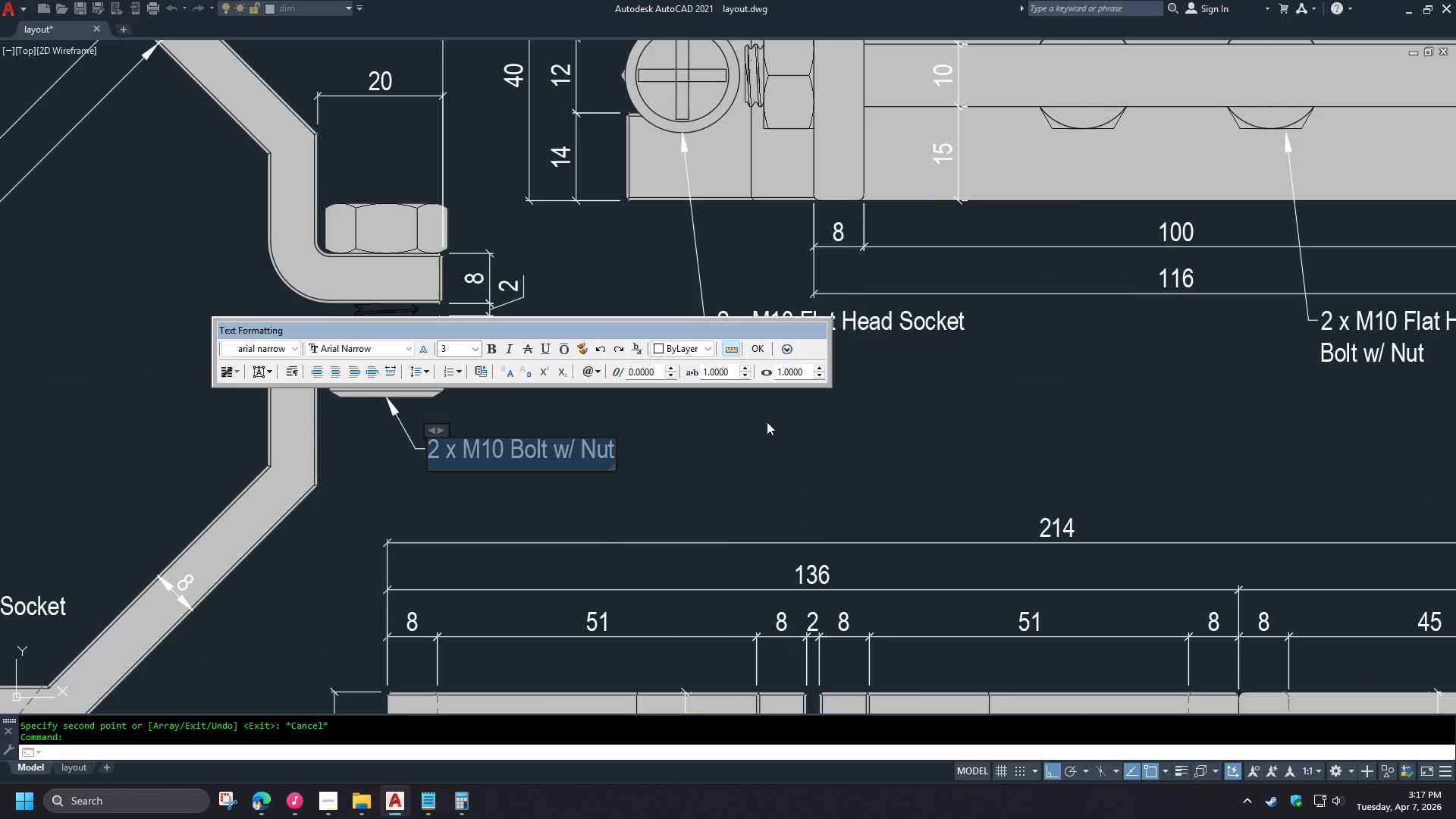 
key(Control+C)
 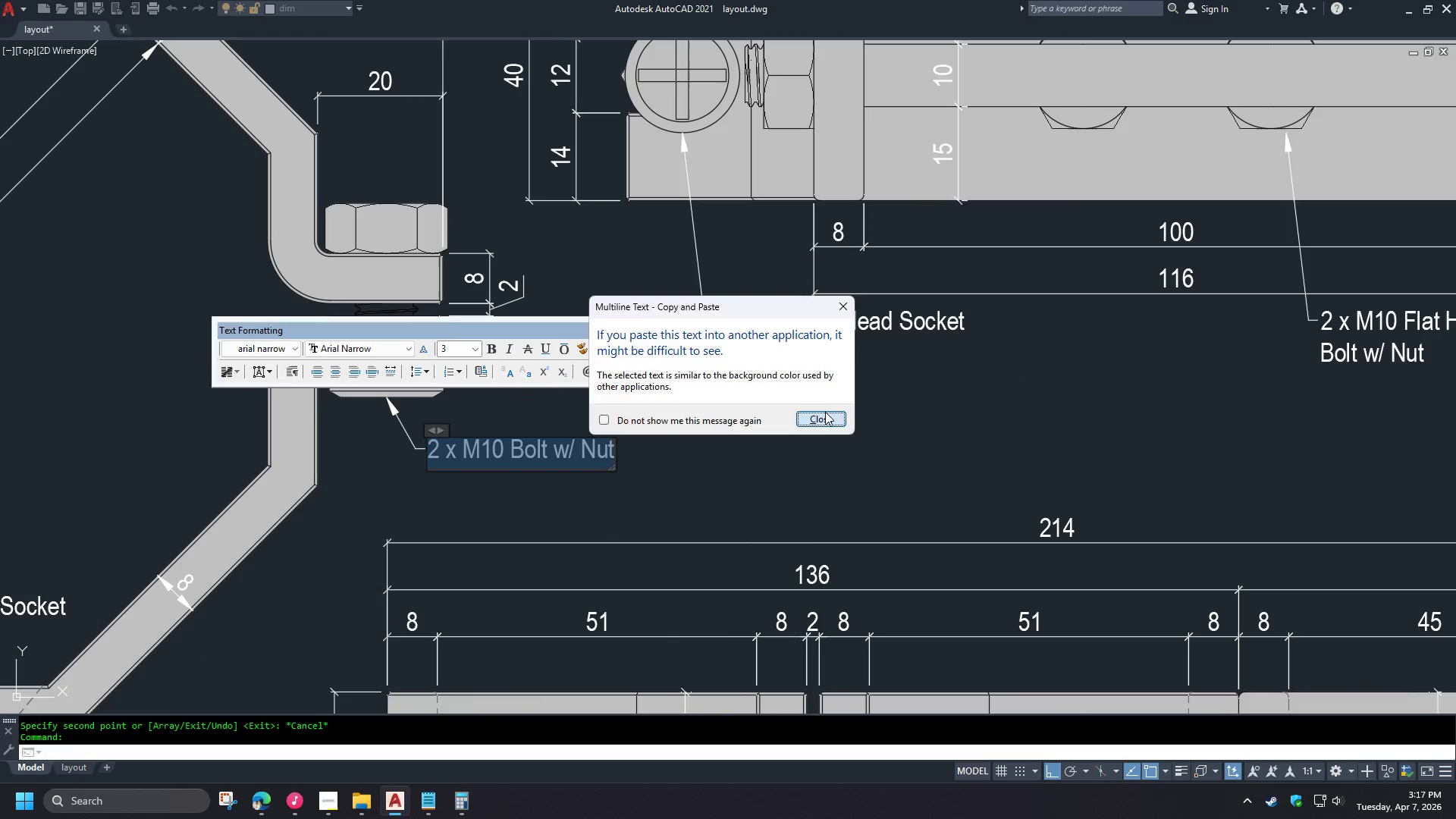 
scroll: coordinate [906, 364], scroll_direction: down, amount: 2.0
 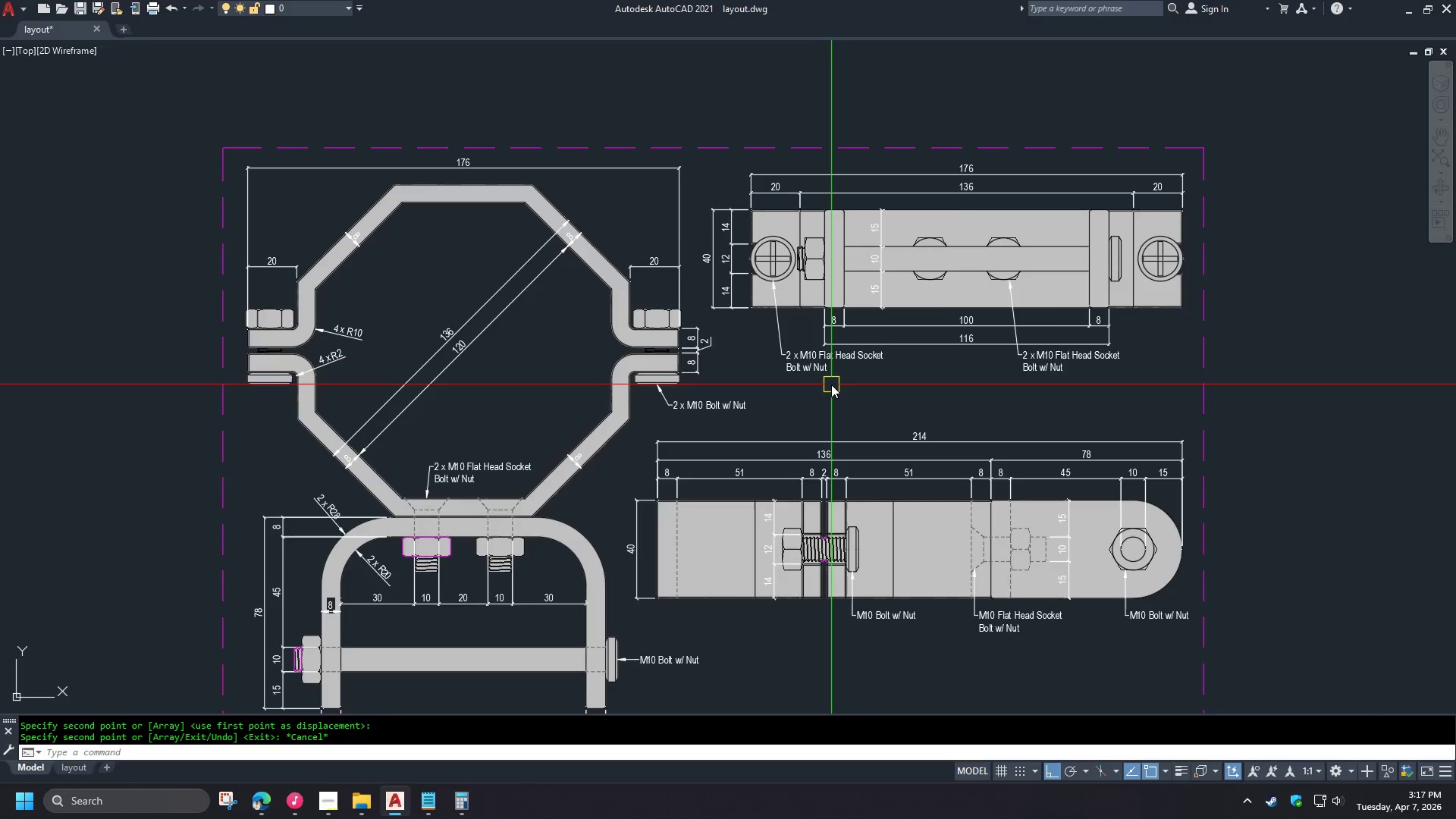 
double_click([830, 432])
 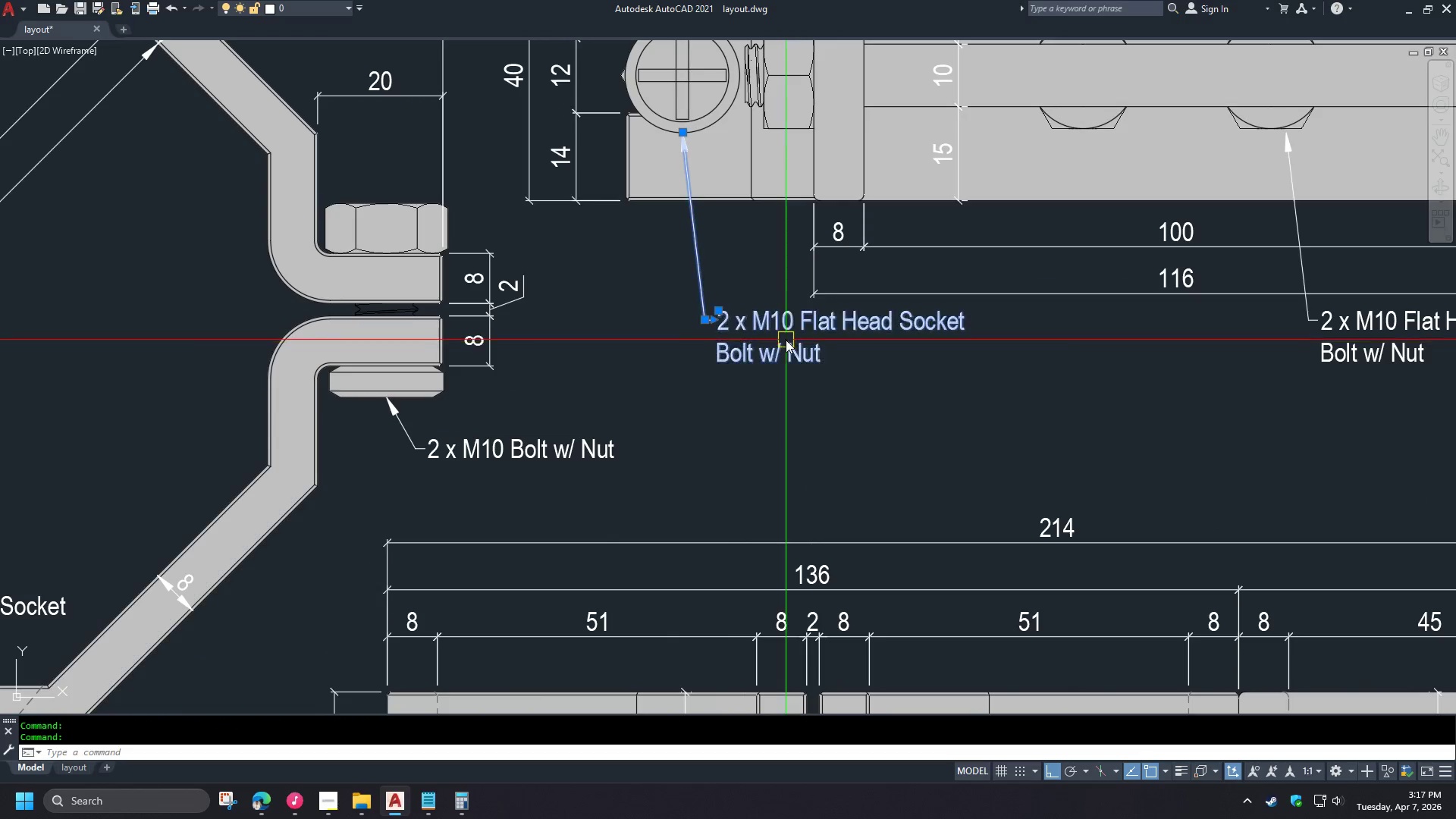 
scroll: coordinate [830, 372], scroll_direction: up, amount: 2.0
 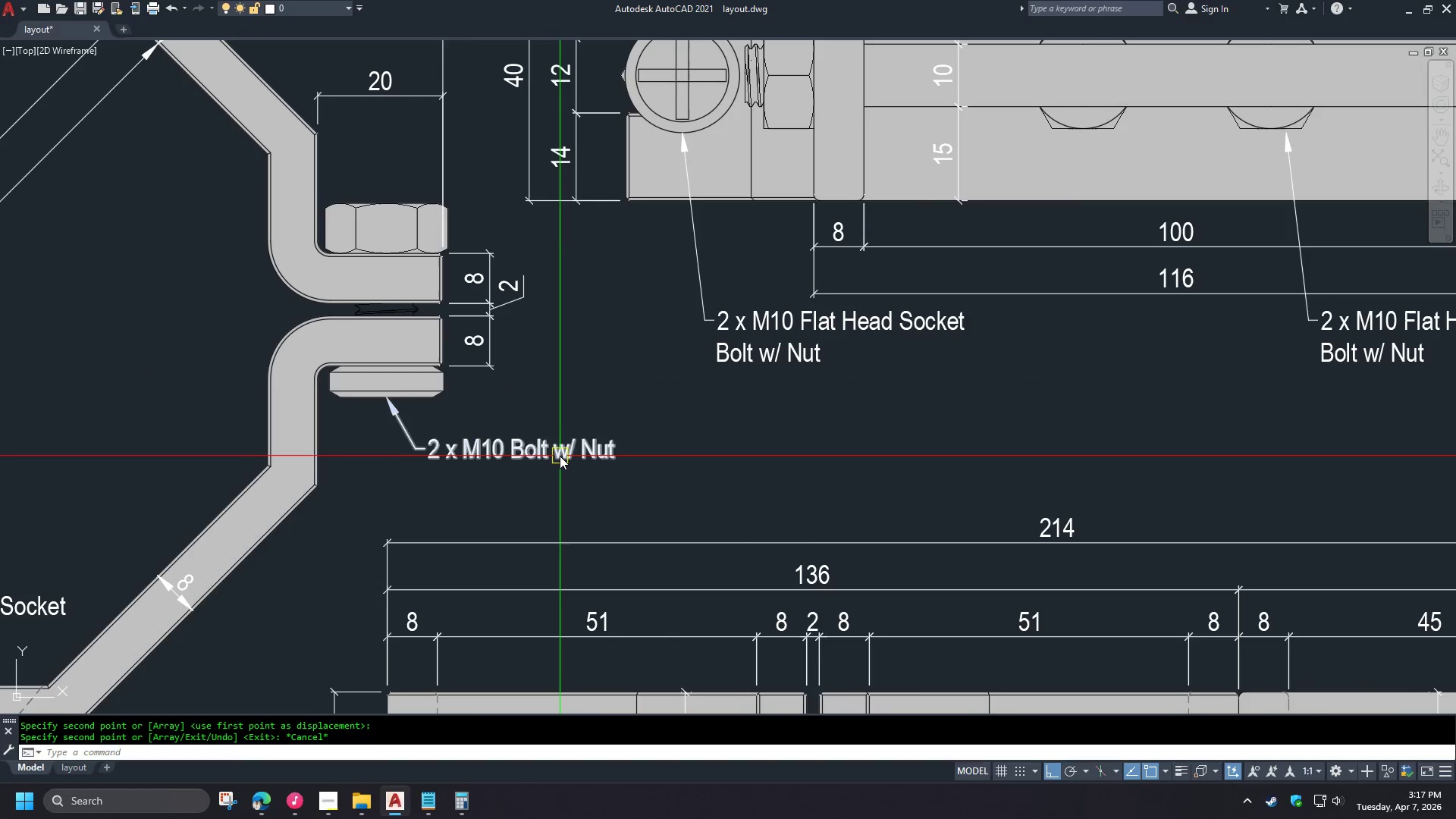 
double_click([786, 340])
 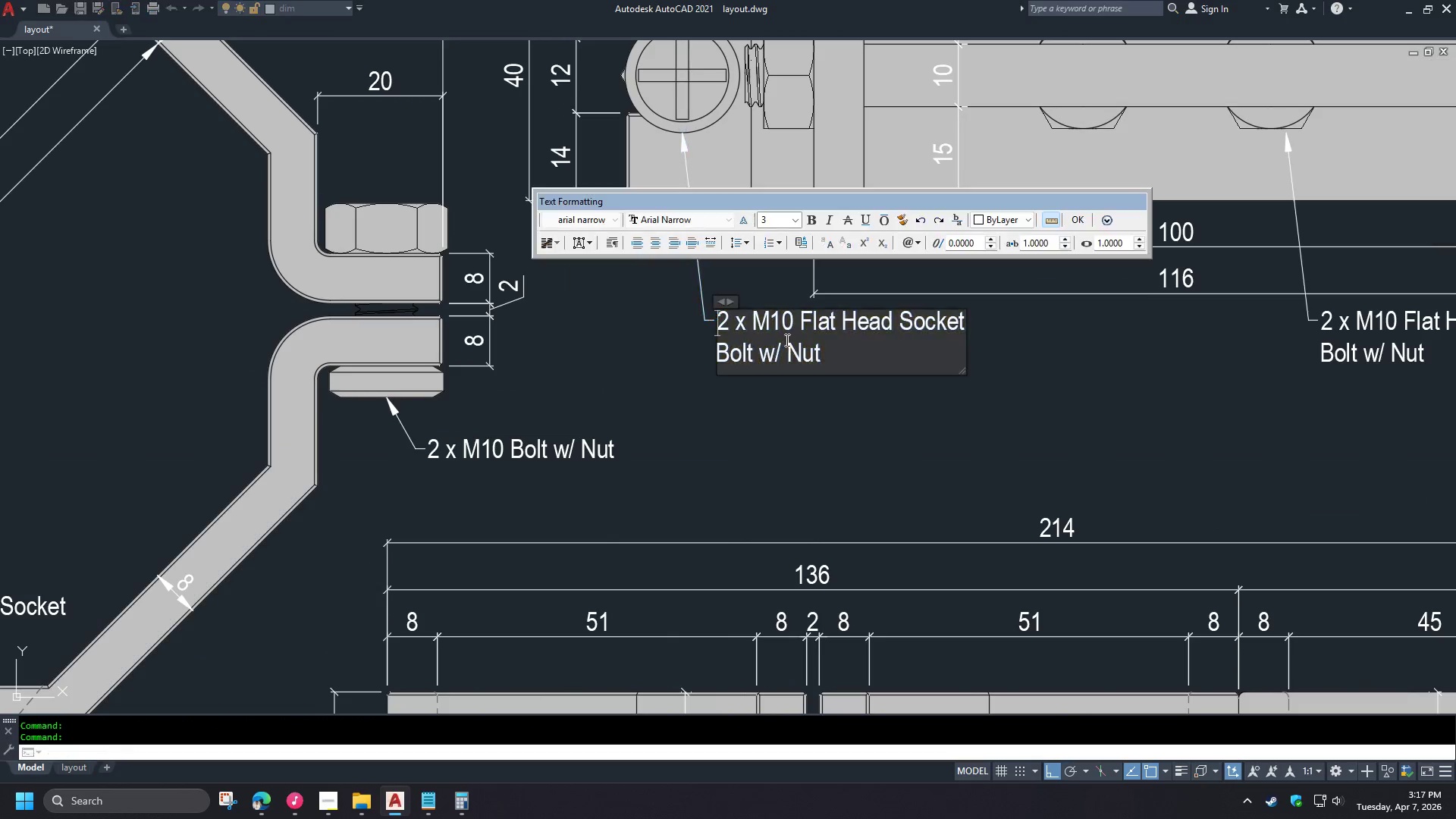 
key(Control+A)
 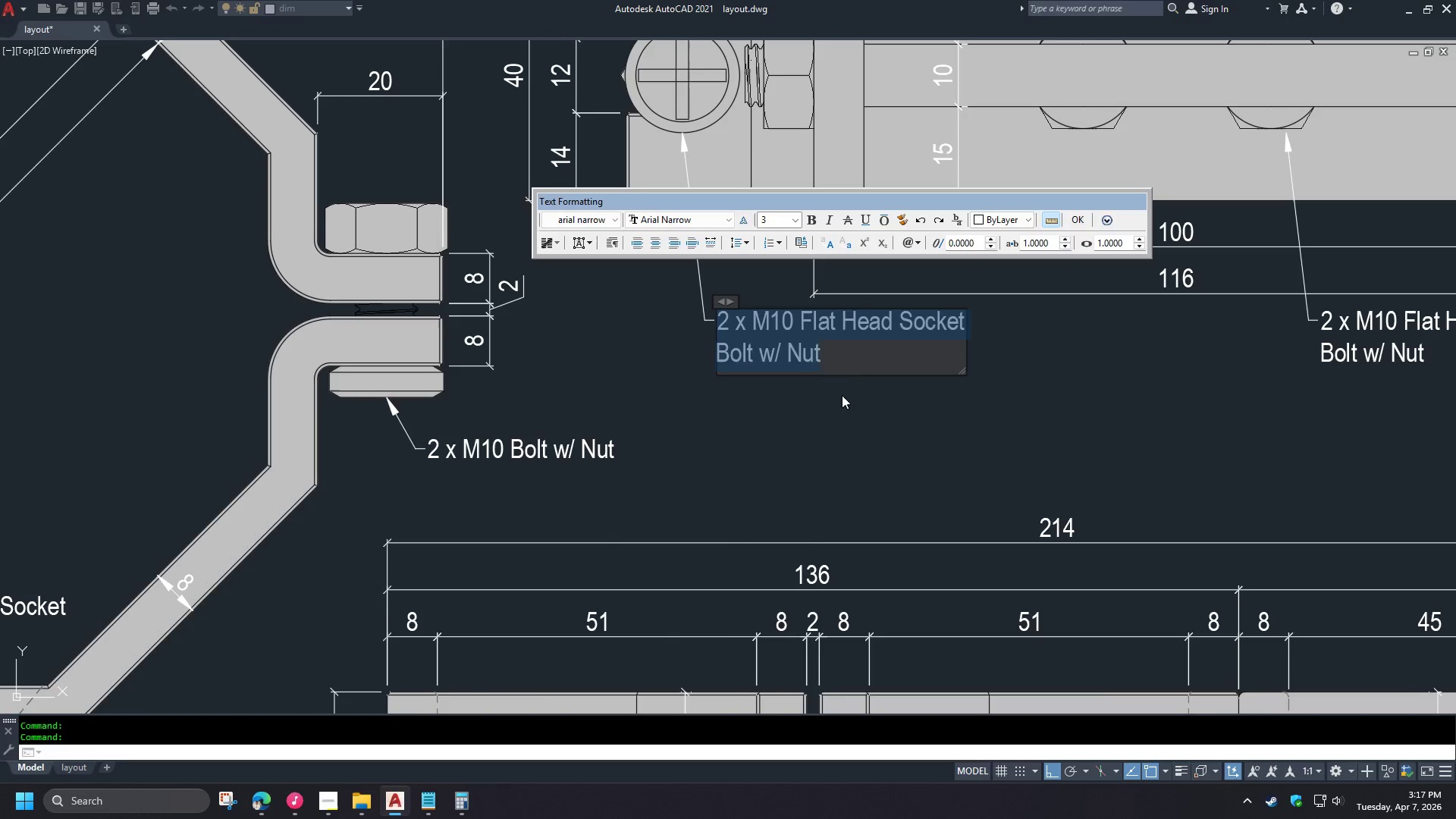 
key(Control+V)
 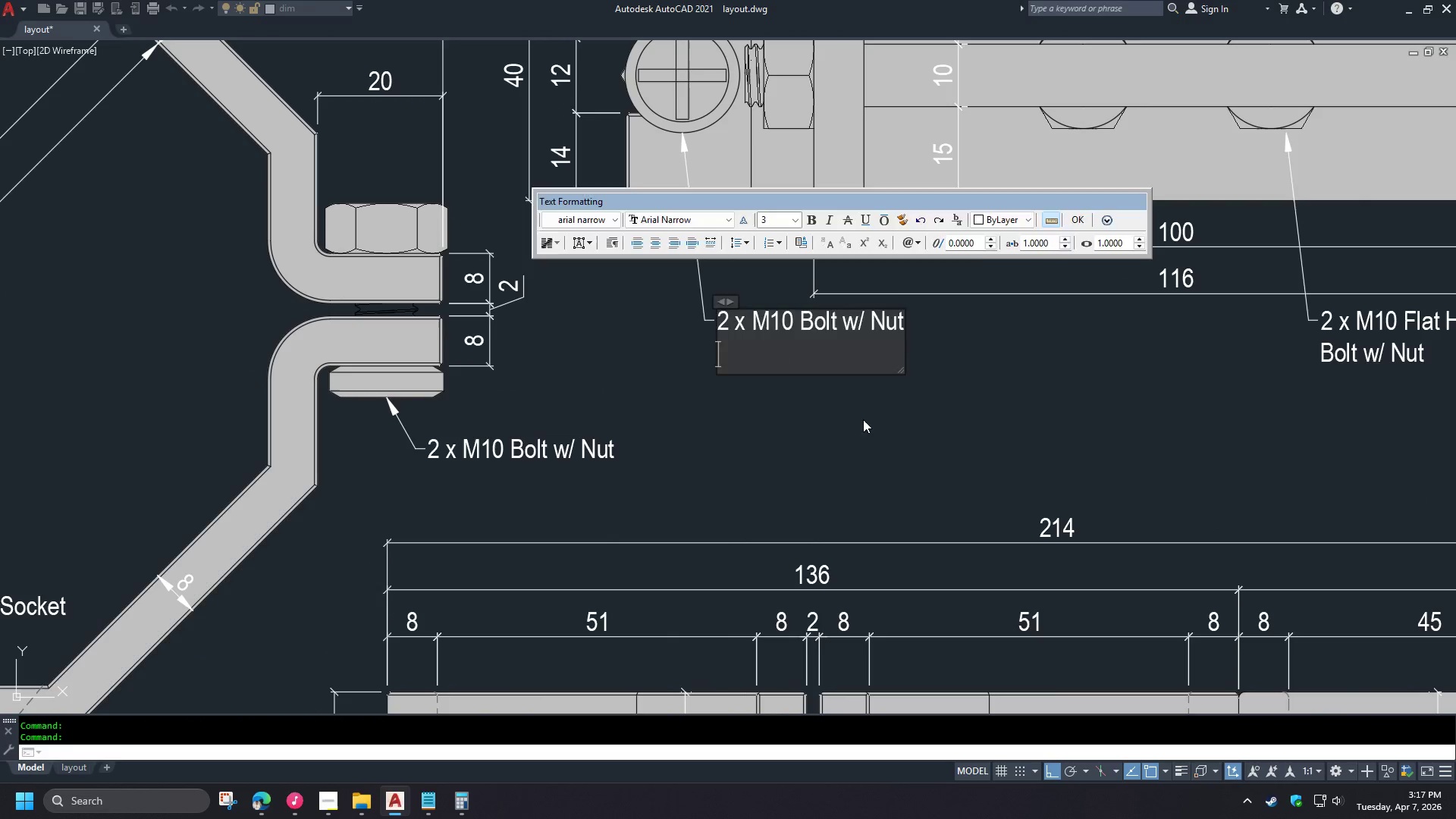 
left_click([863, 419])
 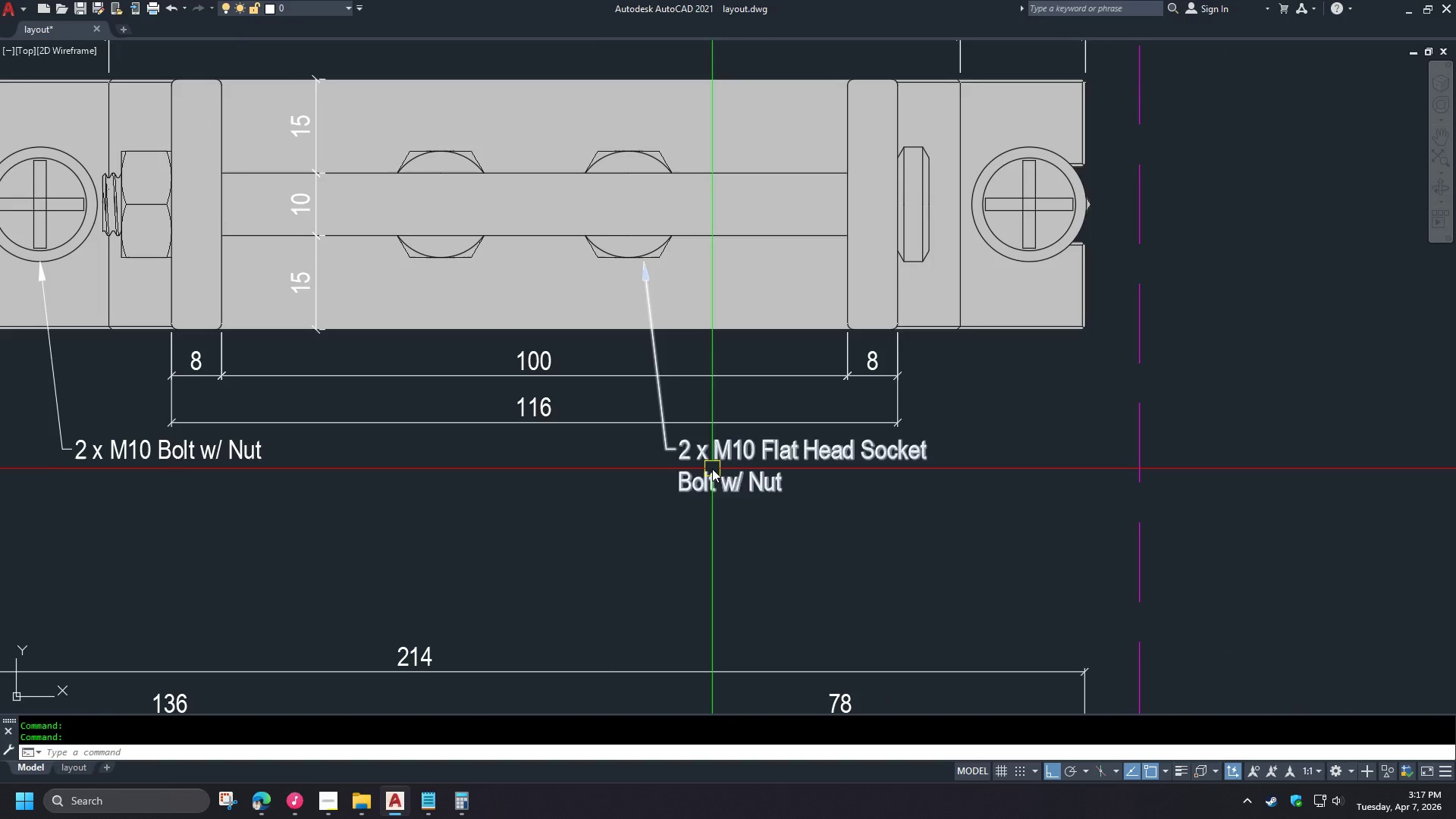 
wait(7.78)
 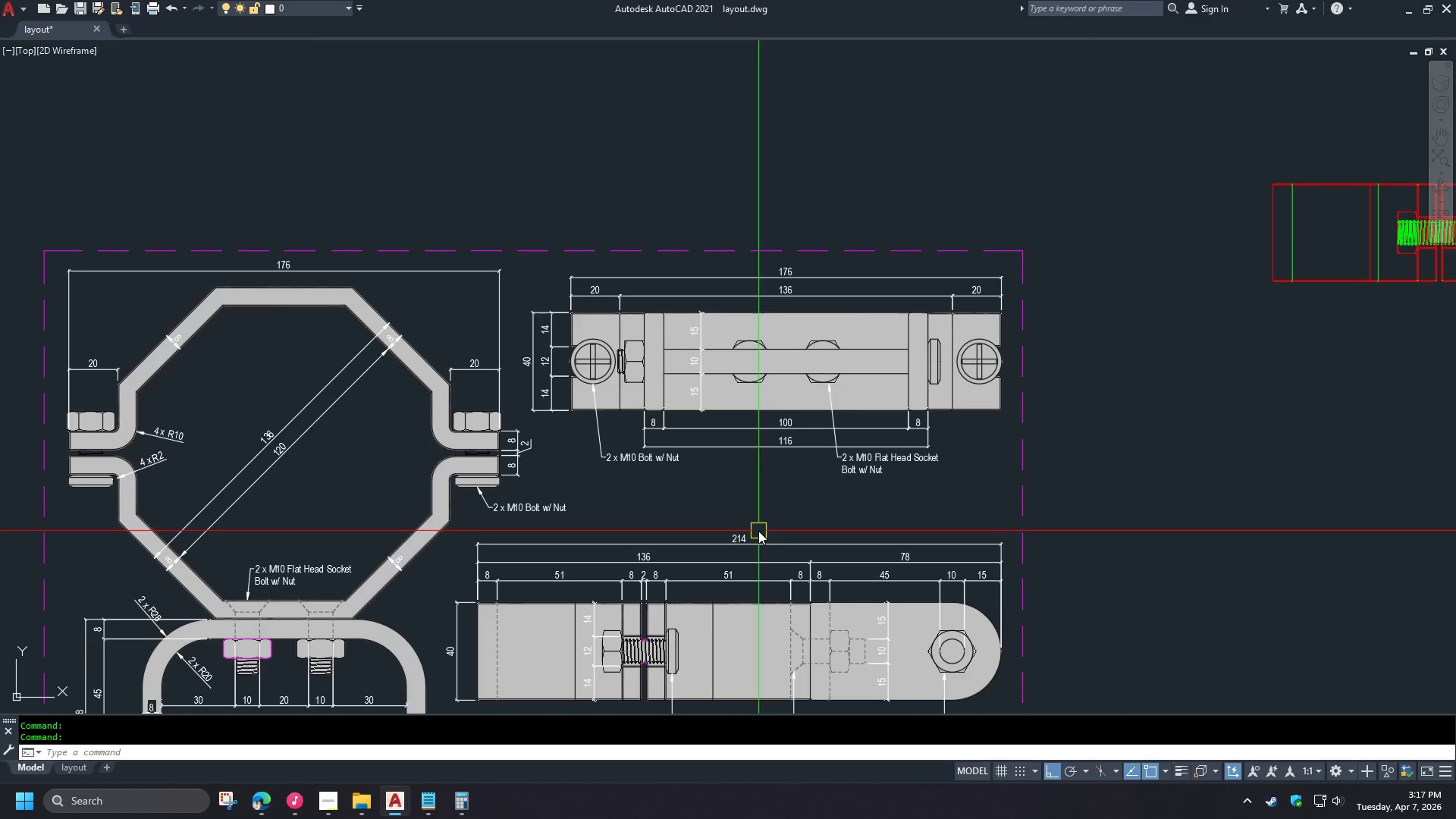 
key(Escape)
 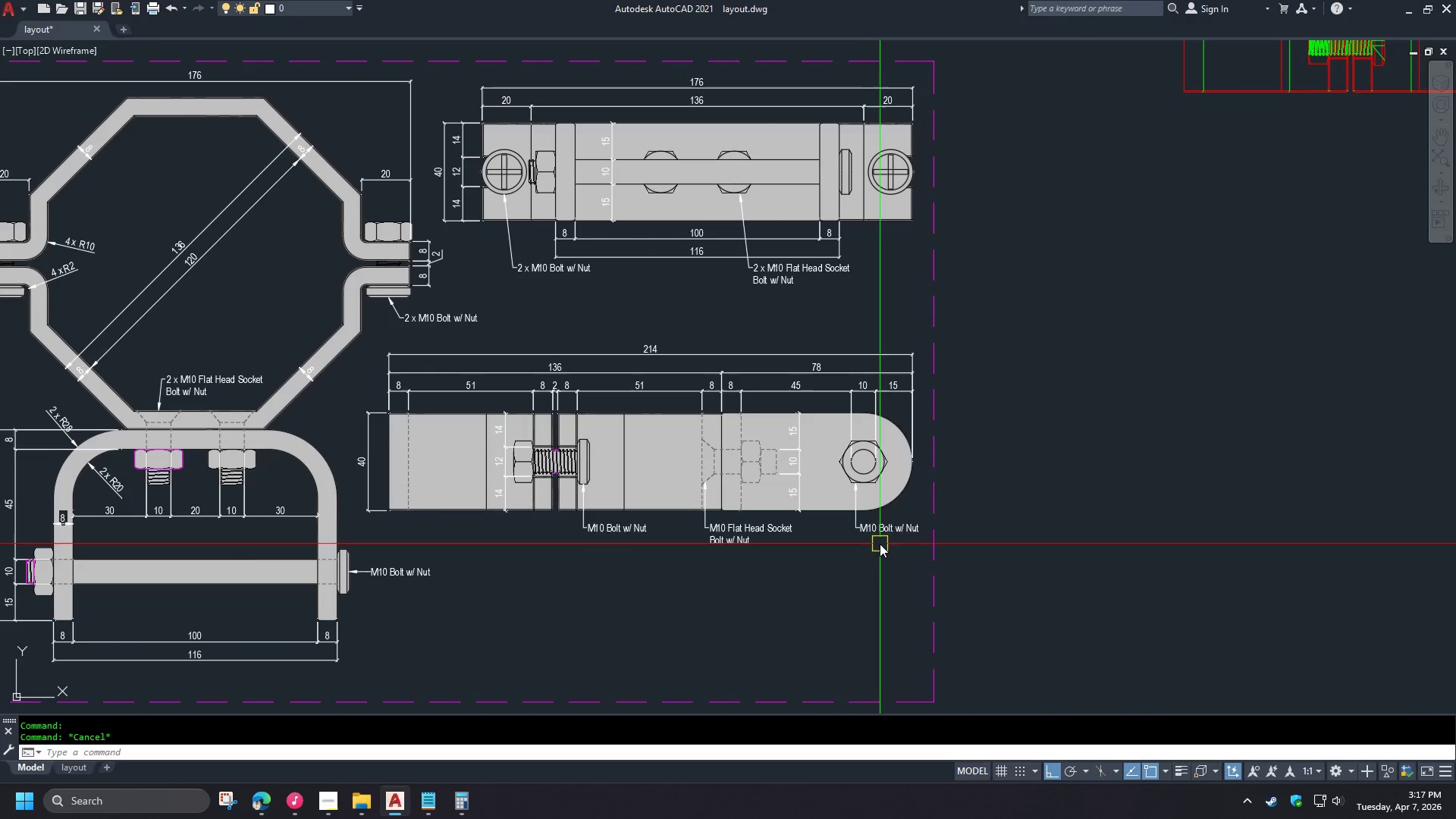 
left_click([883, 532])
 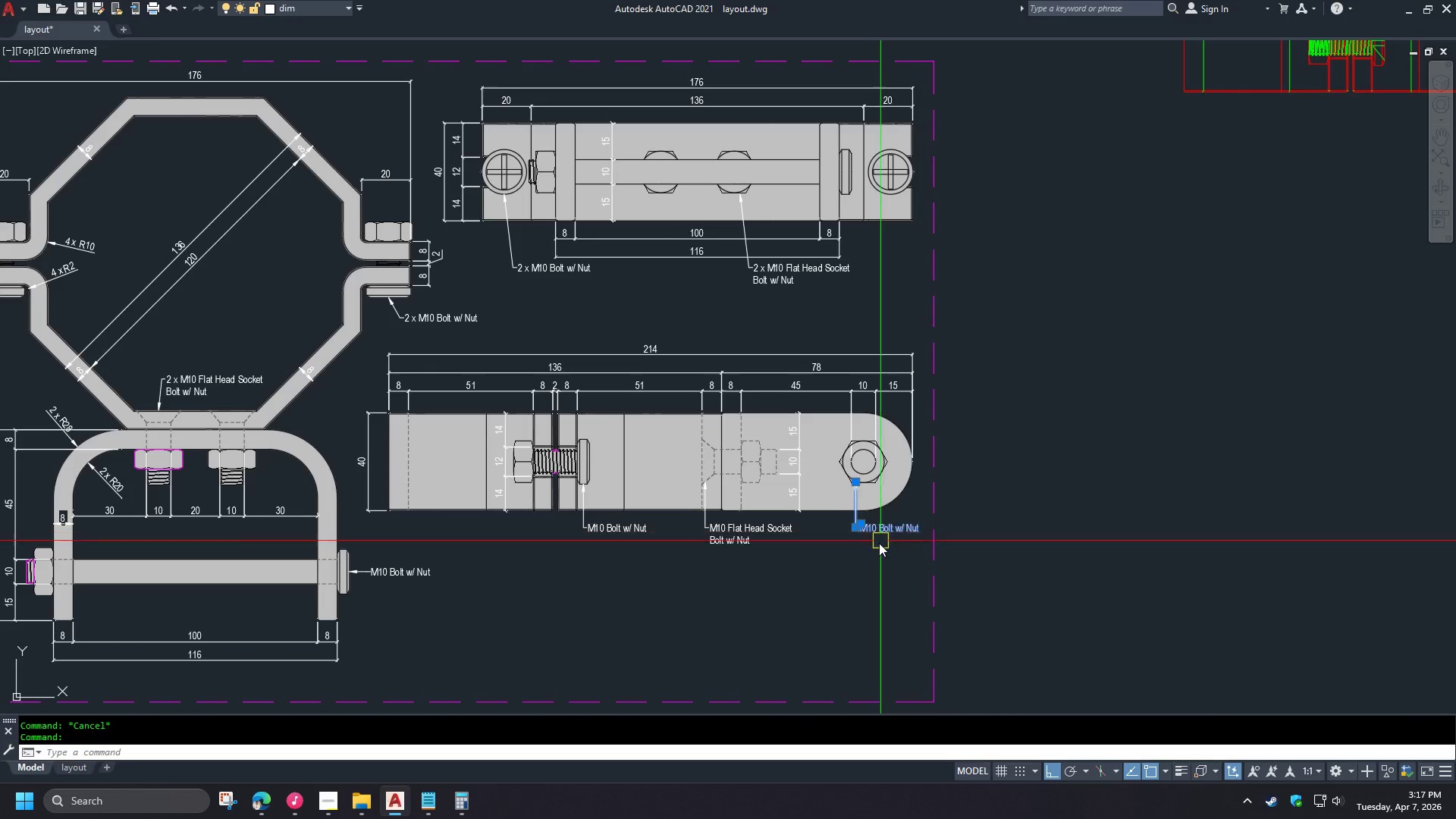 
key(C)
 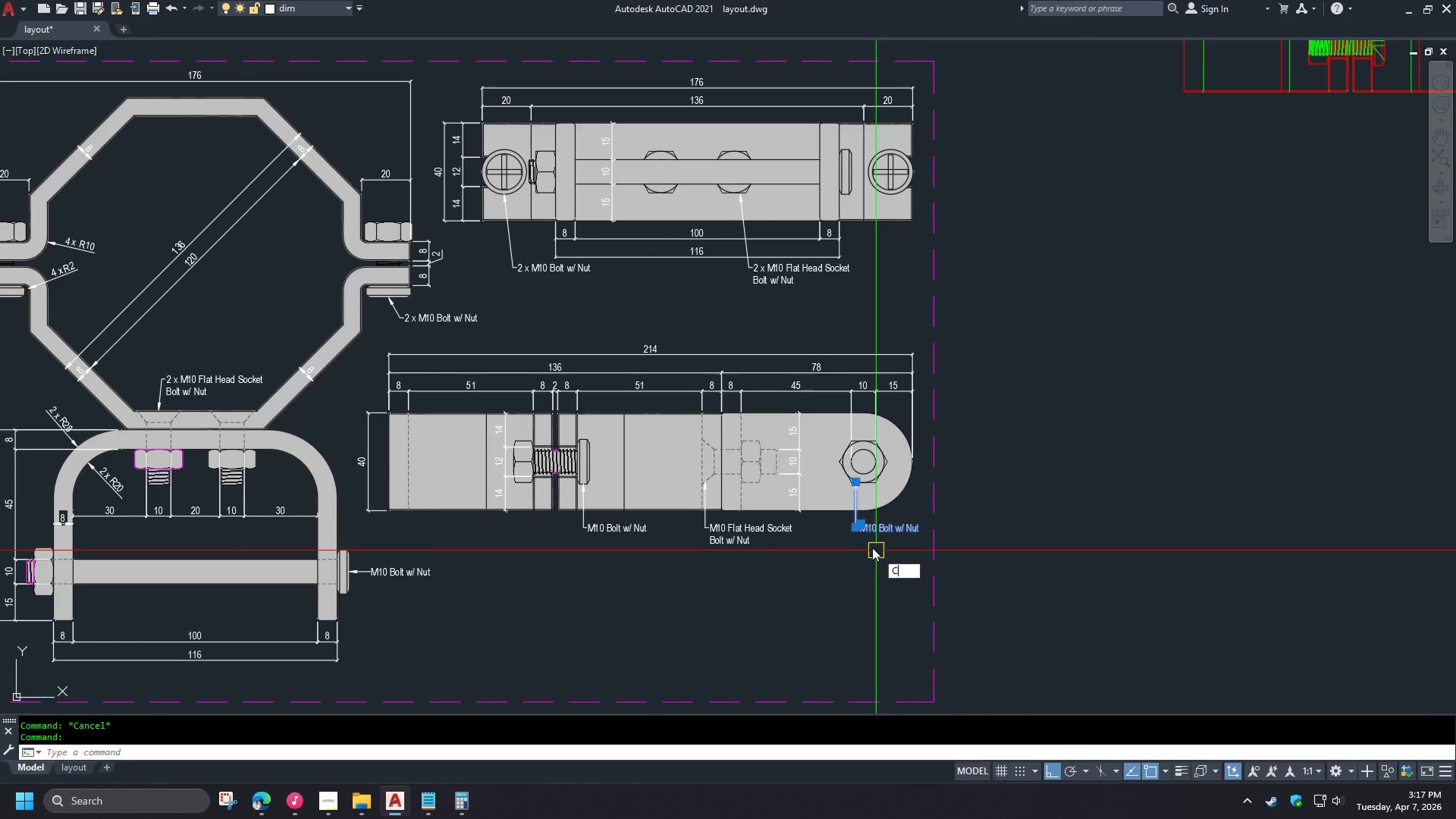 
scroll: coordinate [948, 464], scroll_direction: down, amount: 2.0
 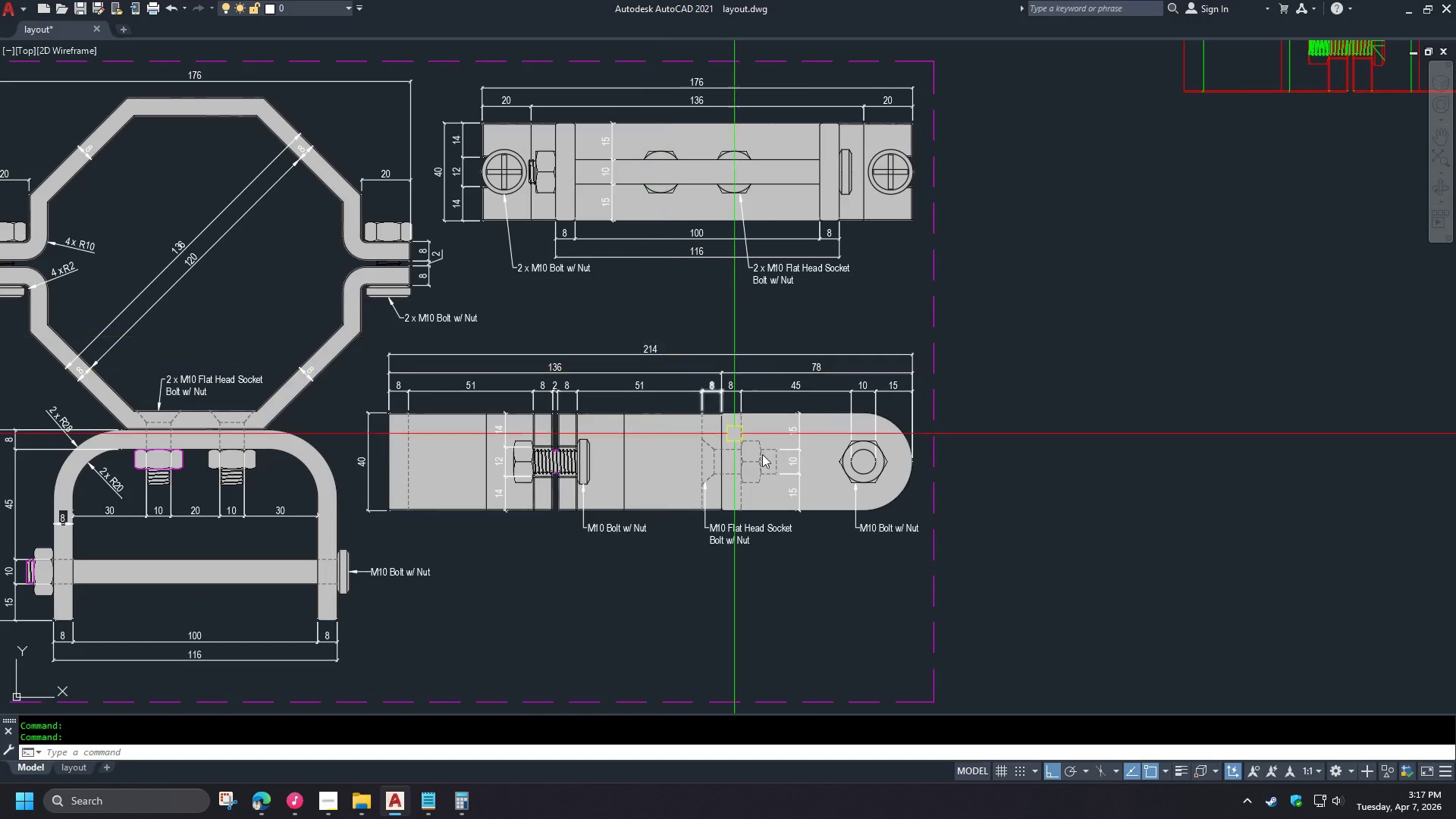 
key(O)
 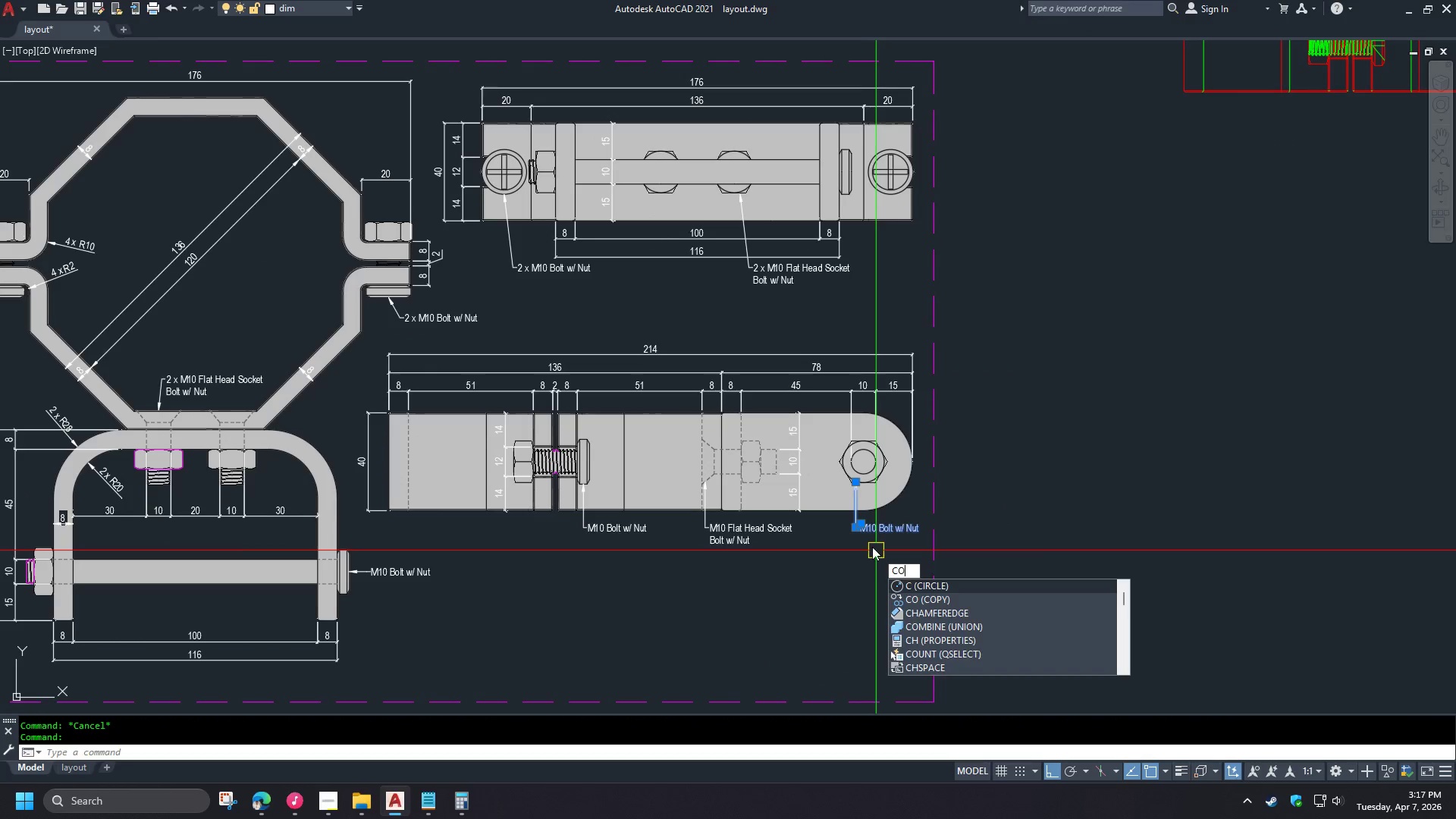 
key(Space)
 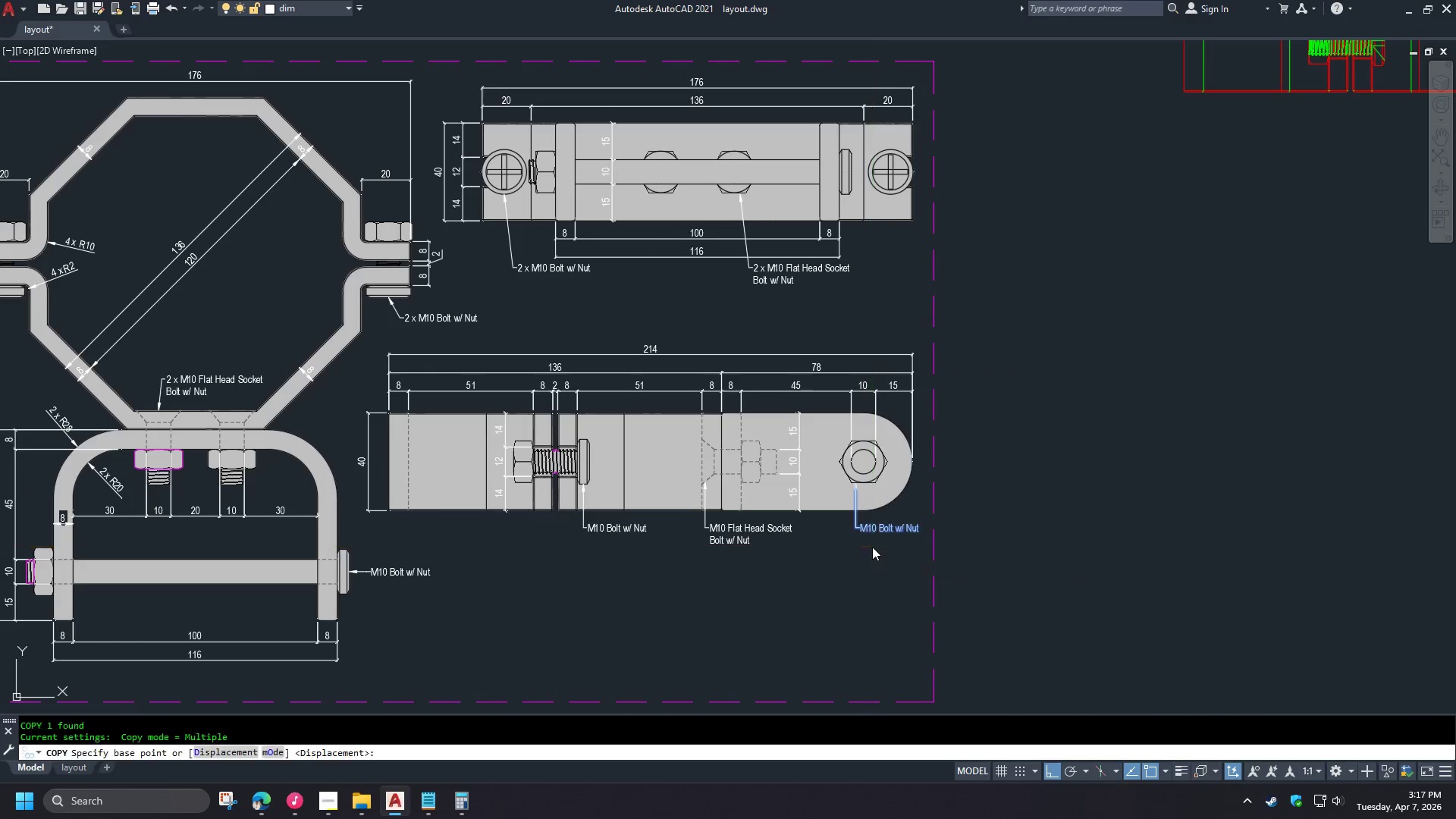 
left_click([872, 547])
 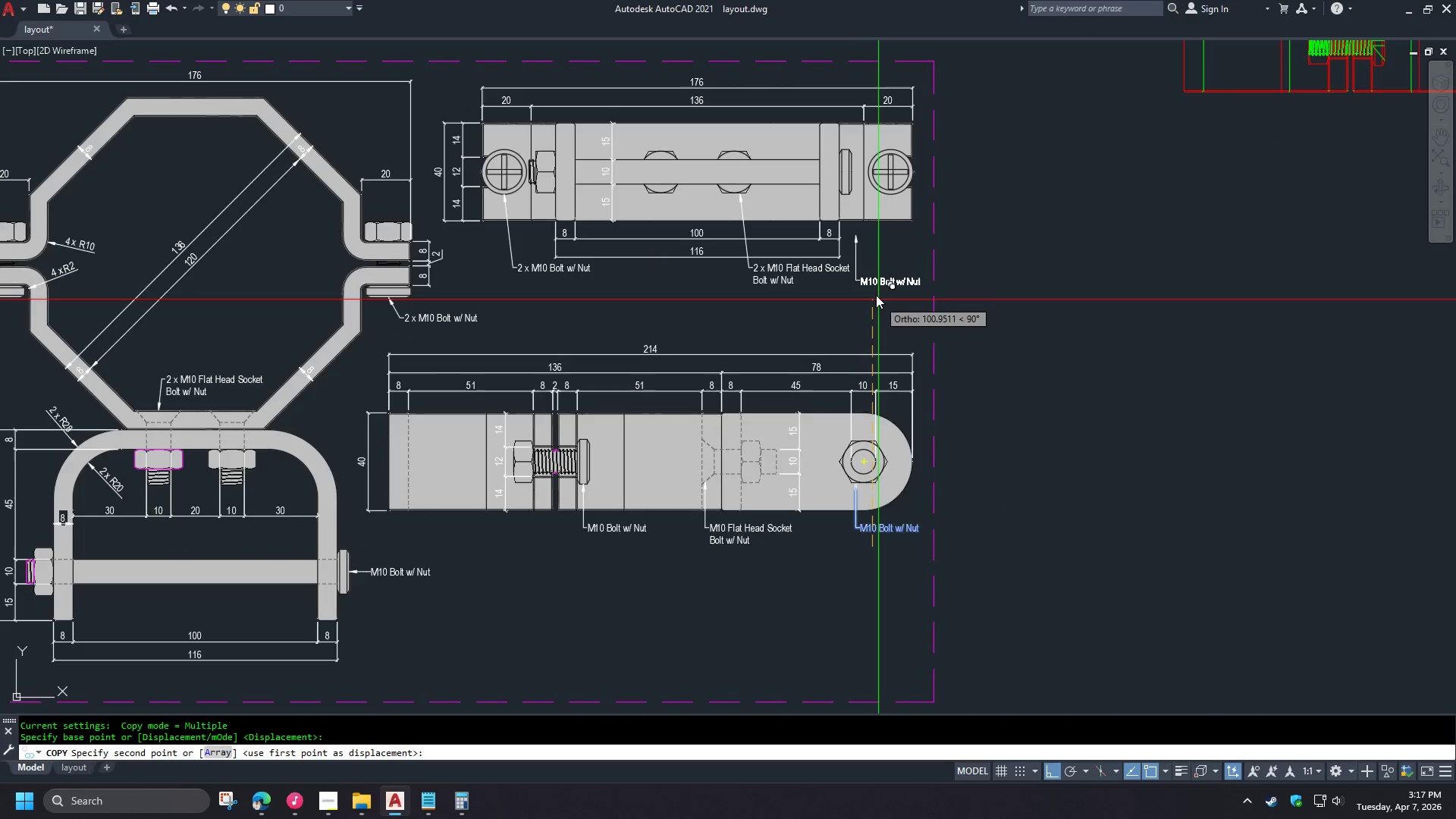 
left_click([862, 340])
 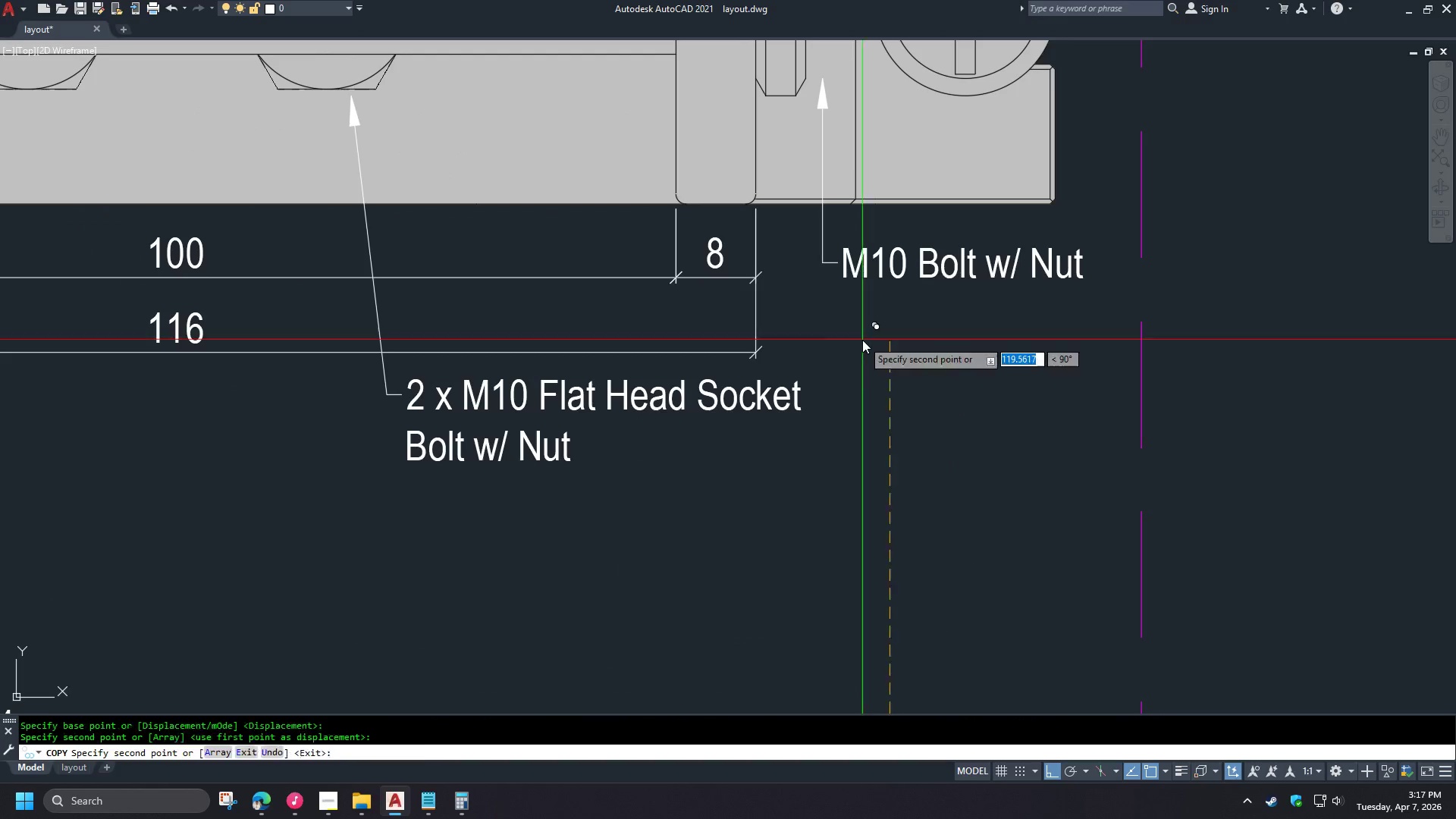 
key(Space)
 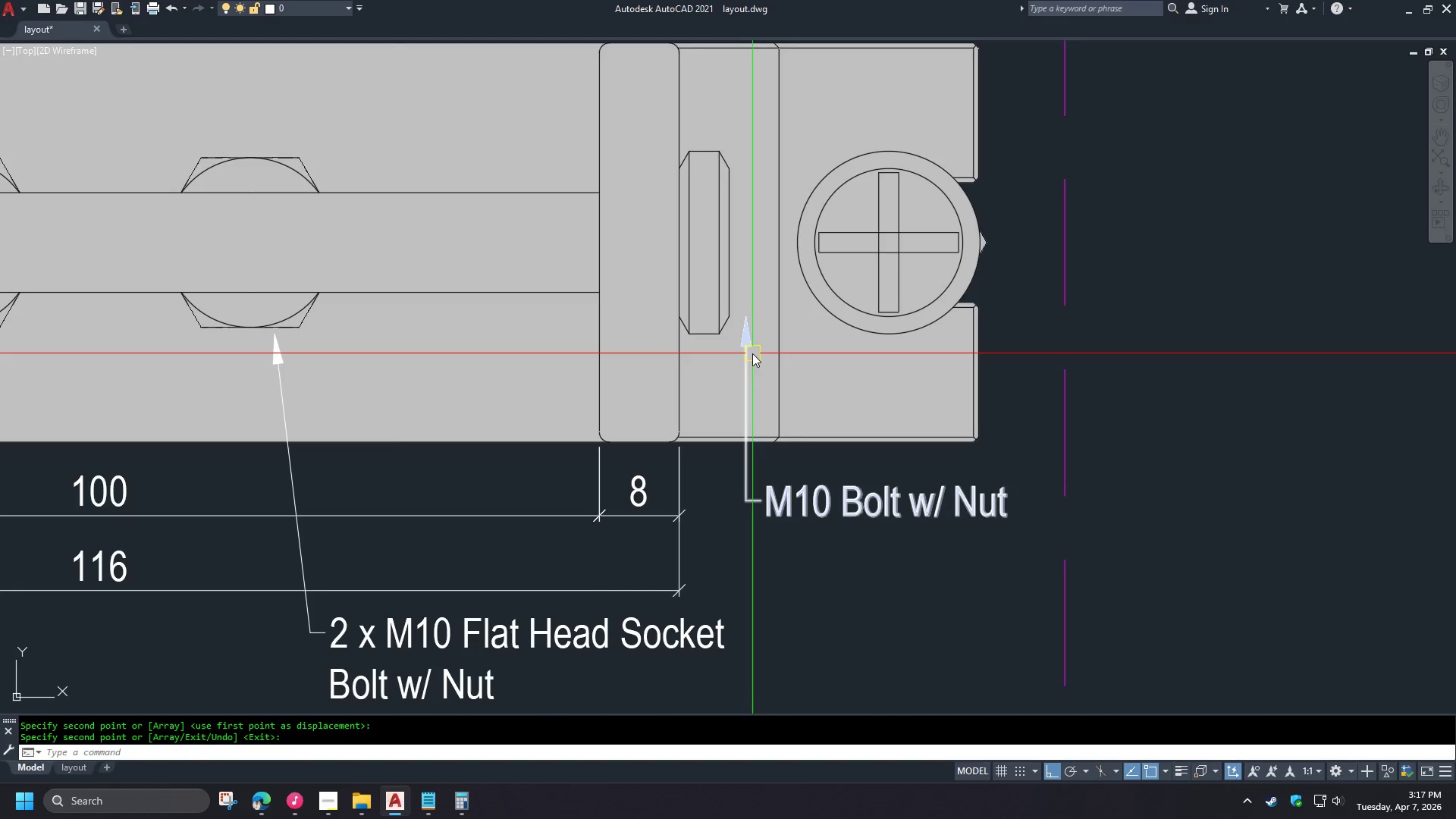 
left_click([752, 353])
 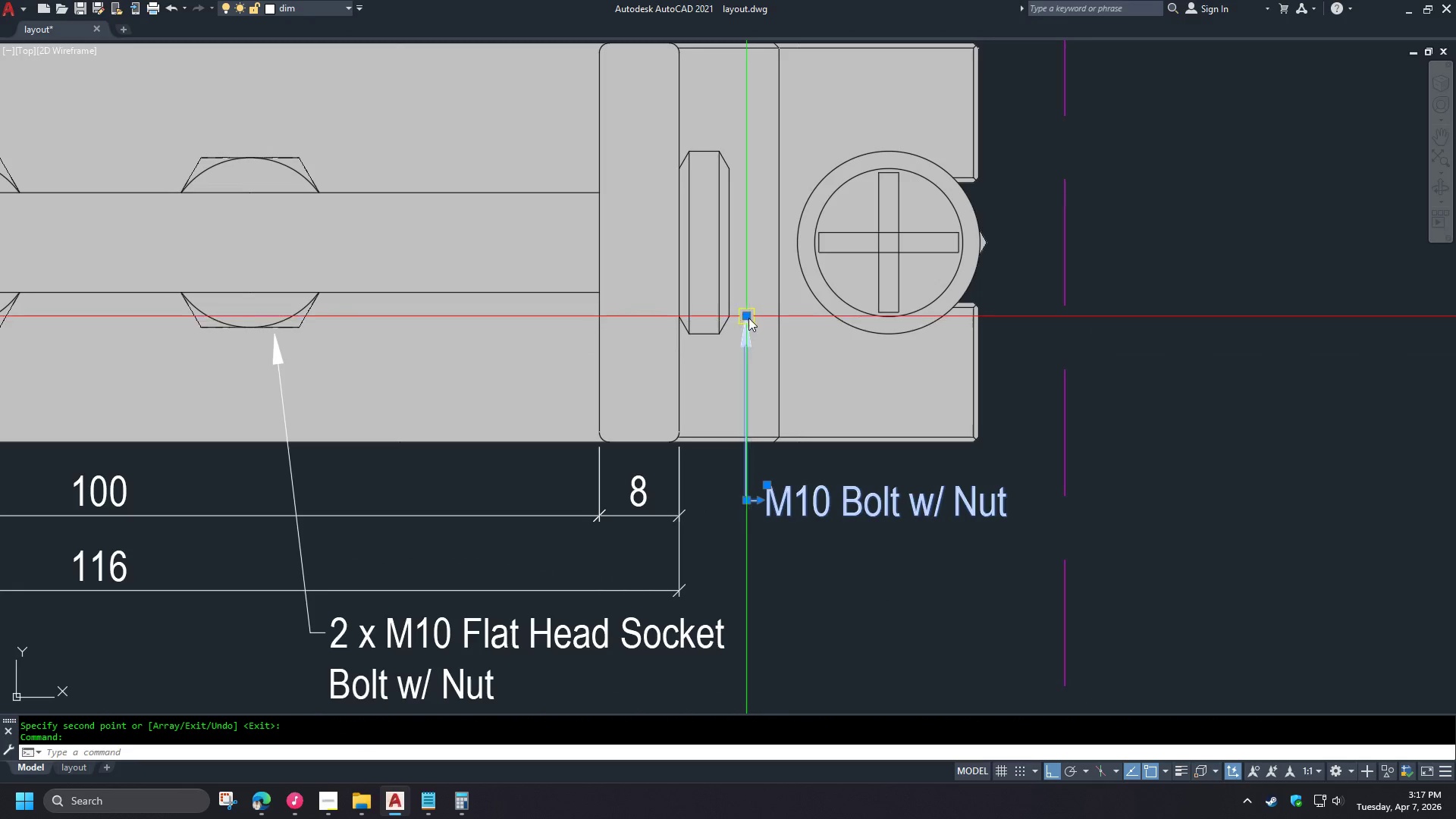 
scroll: coordinate [864, 213], scroll_direction: up, amount: 3.0
 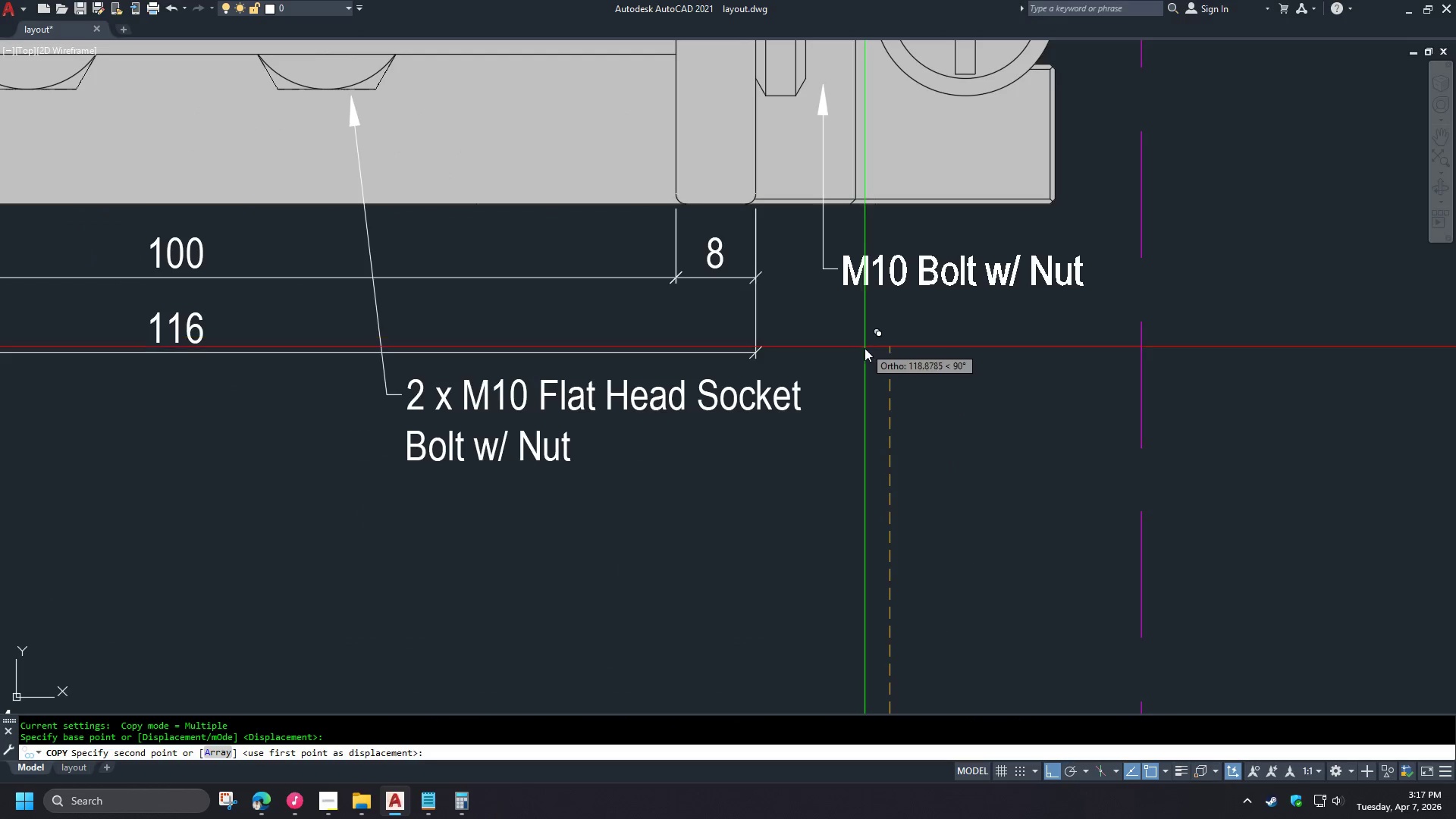 
left_click([748, 315])
 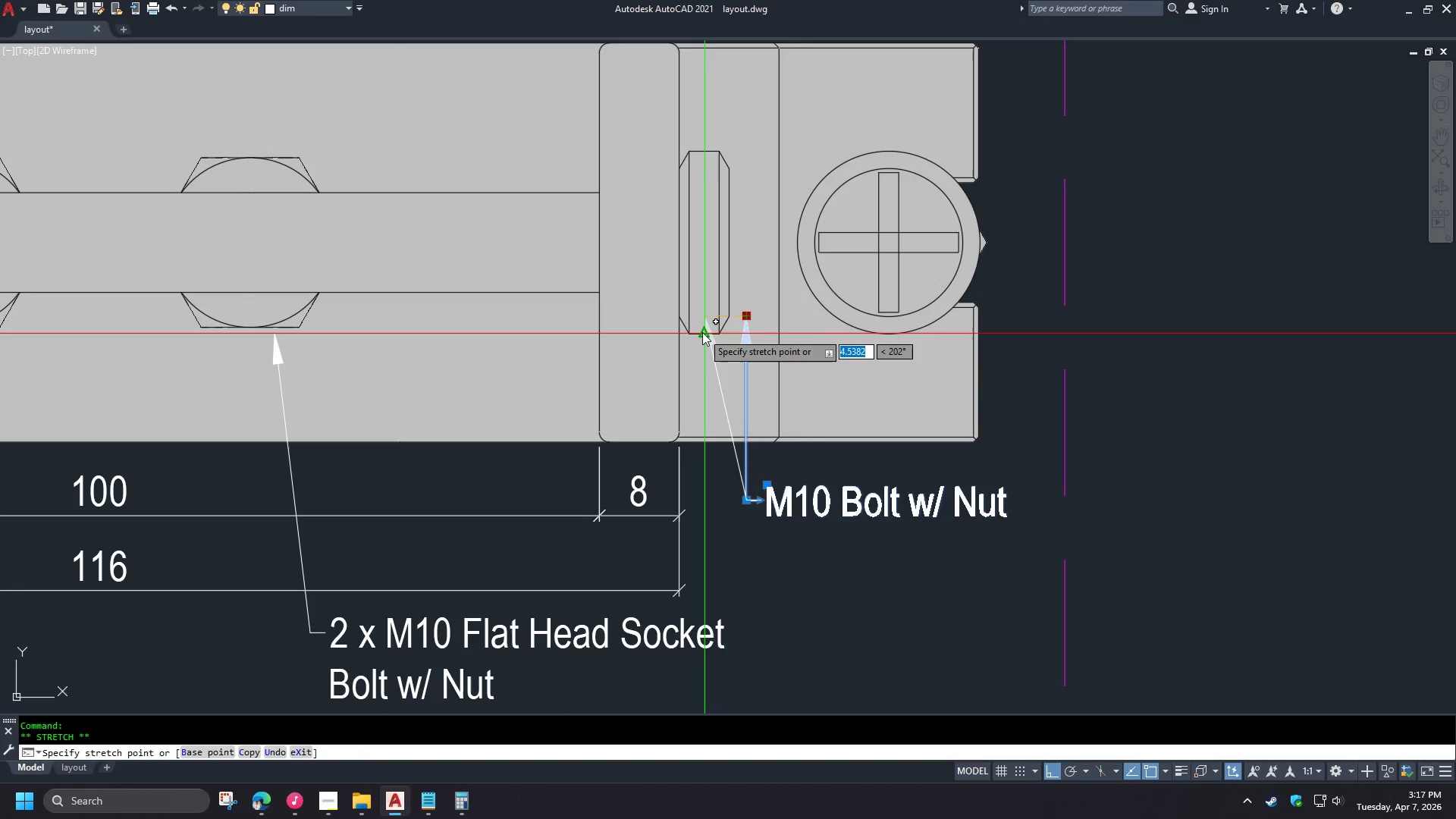 
left_click([702, 332])
 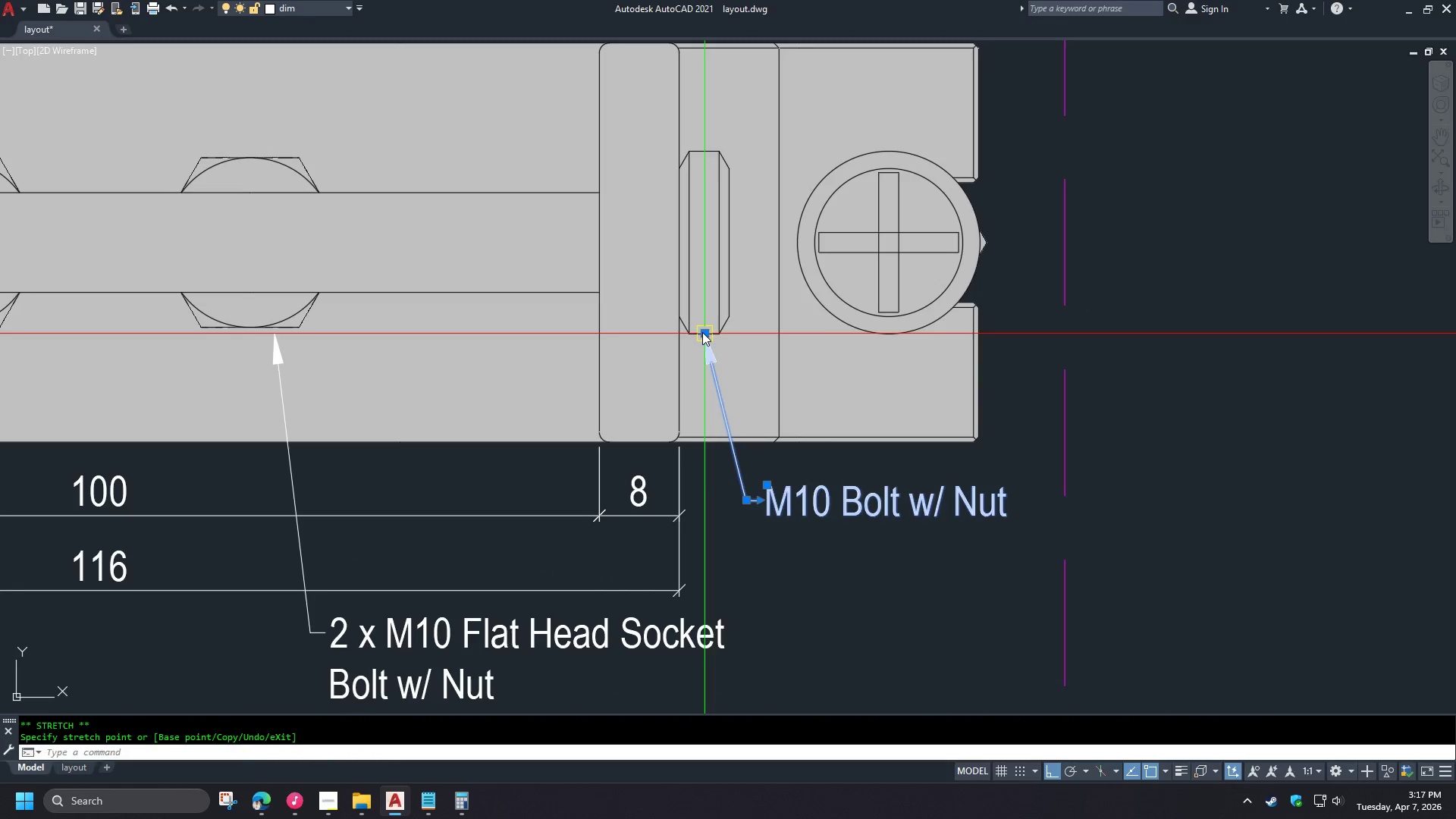 
key(Escape)
 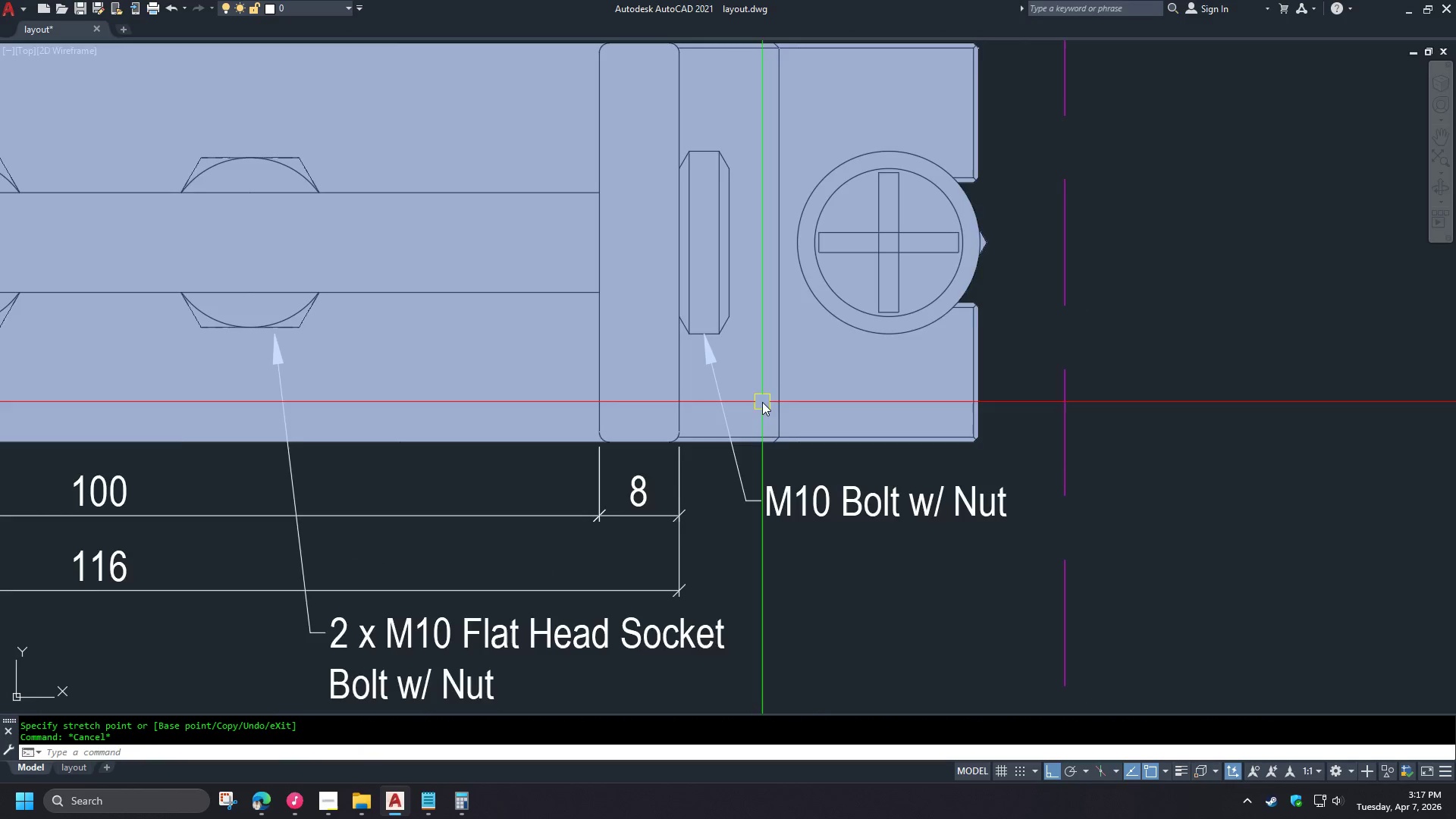 
scroll: coordinate [810, 427], scroll_direction: down, amount: 2.0
 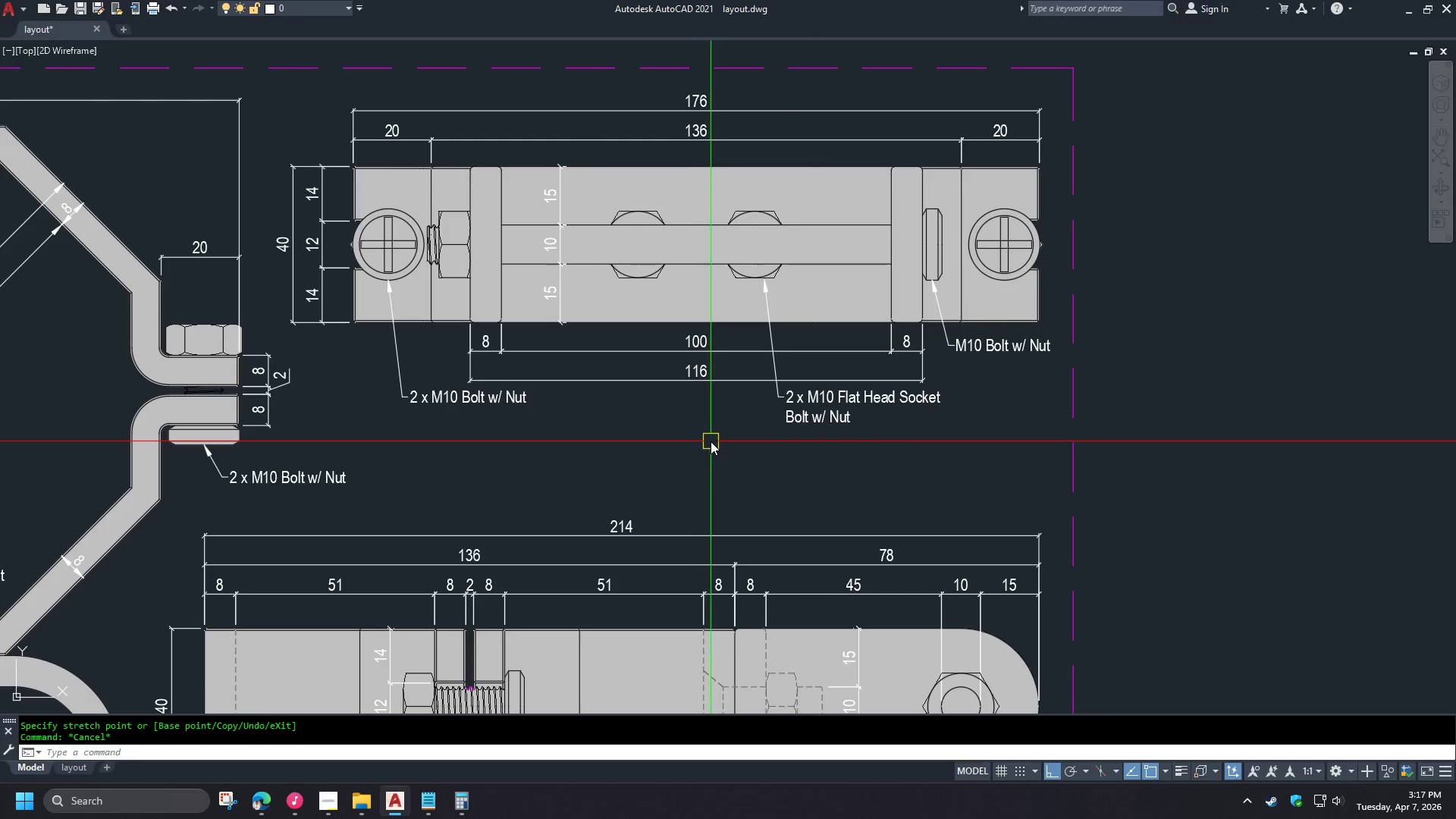 
left_click([69, 774])
 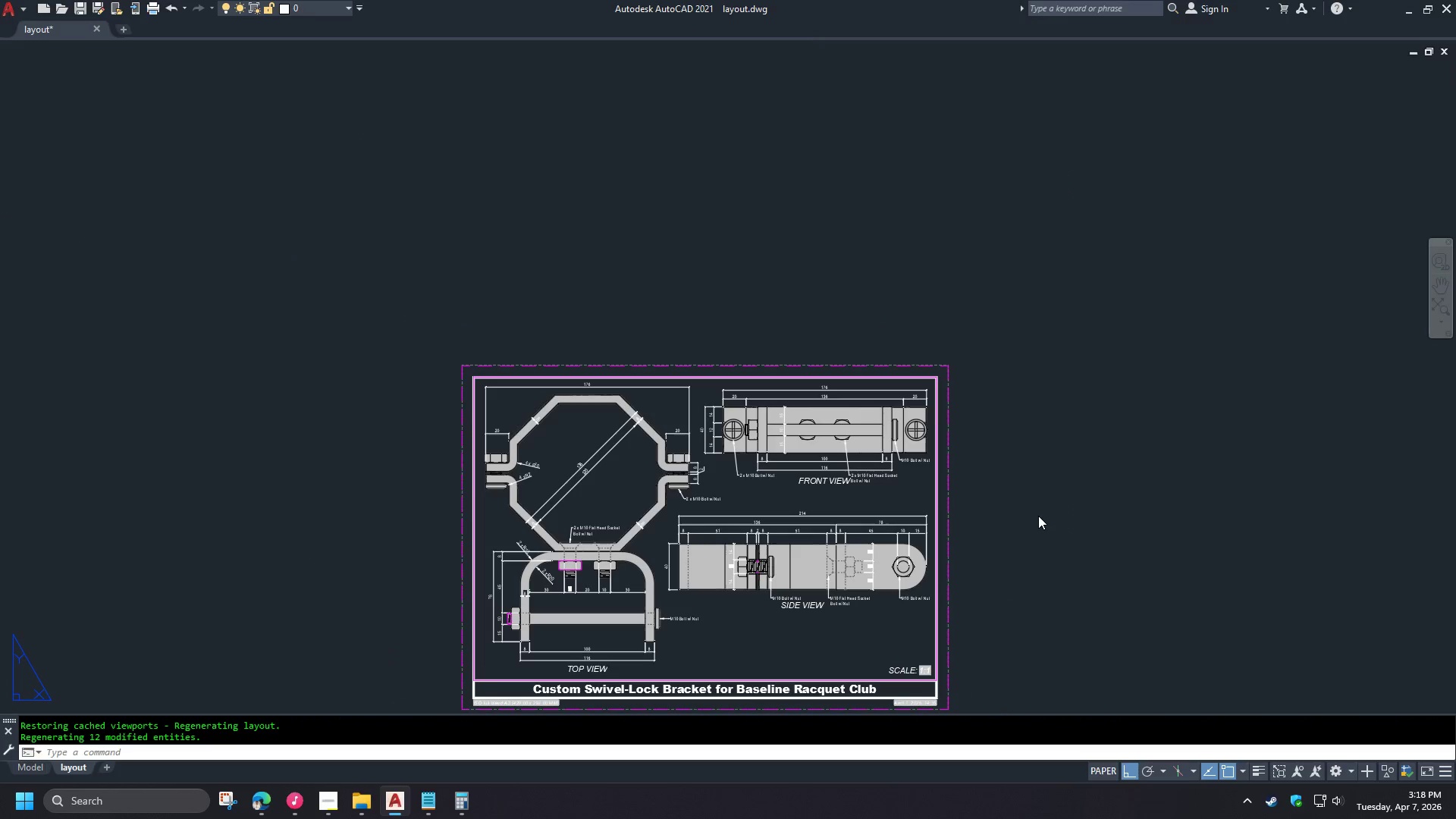 
left_click([1034, 509])
 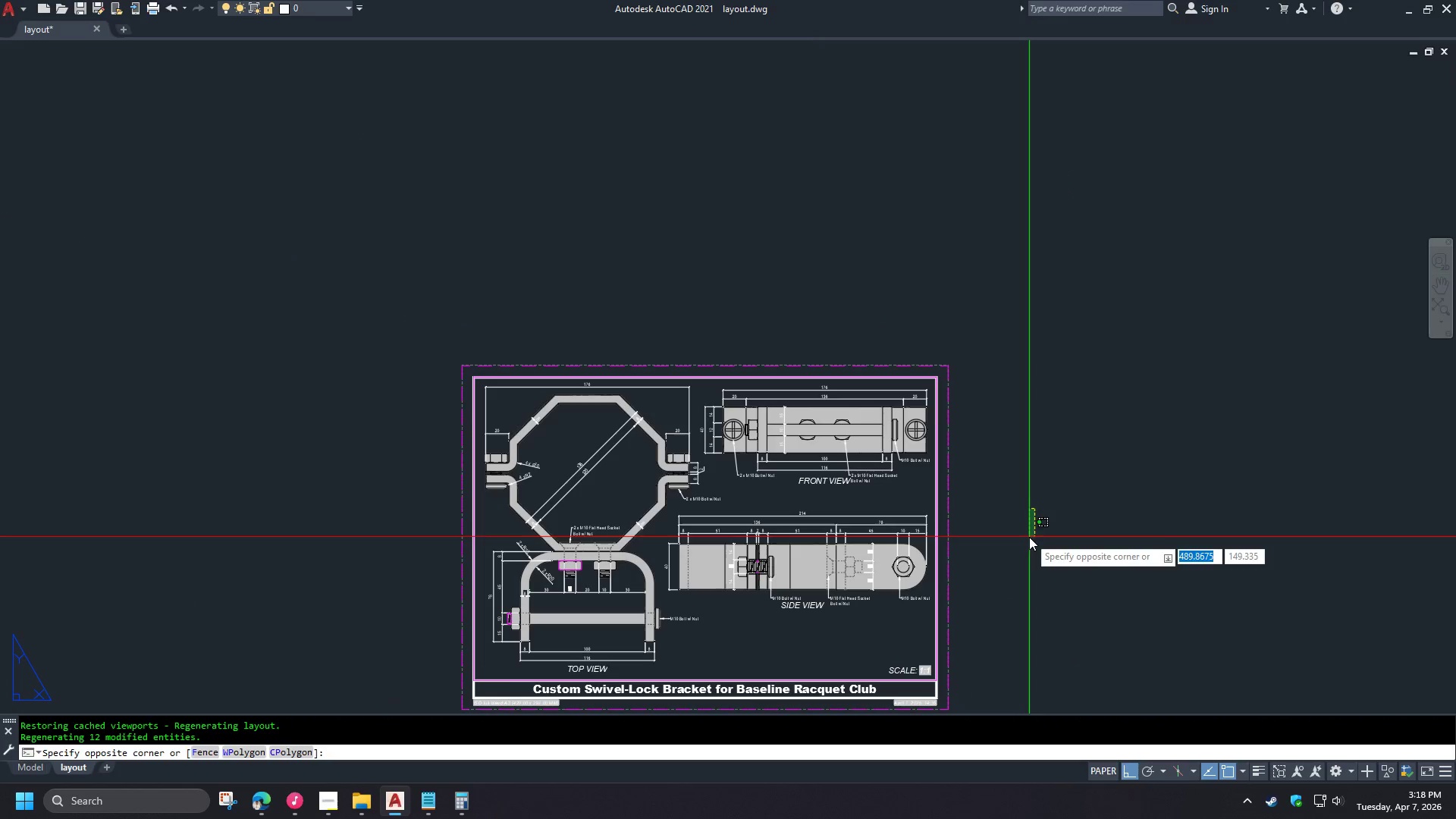 
left_click([1023, 538])
 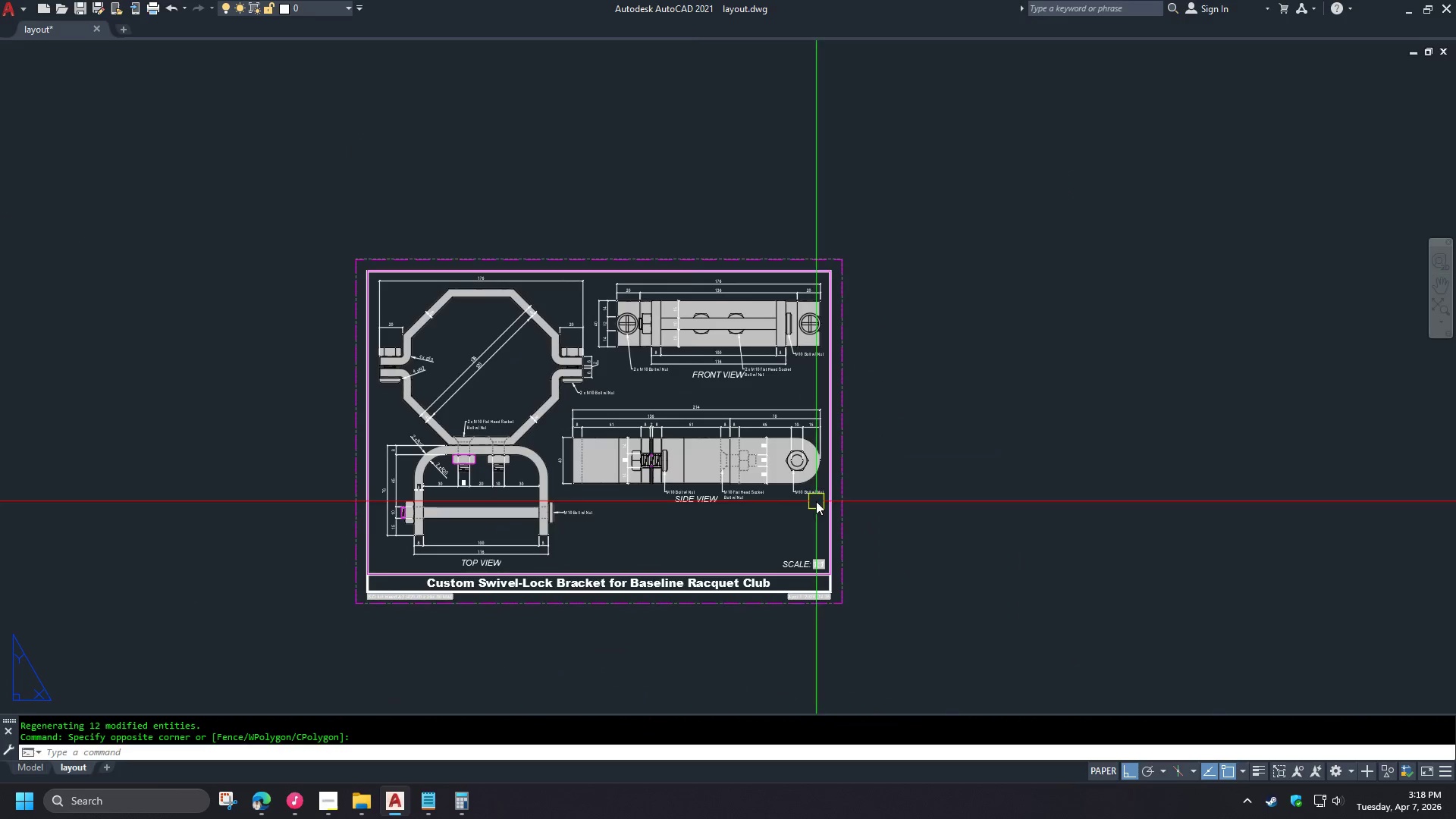 
left_click([698, 488])
 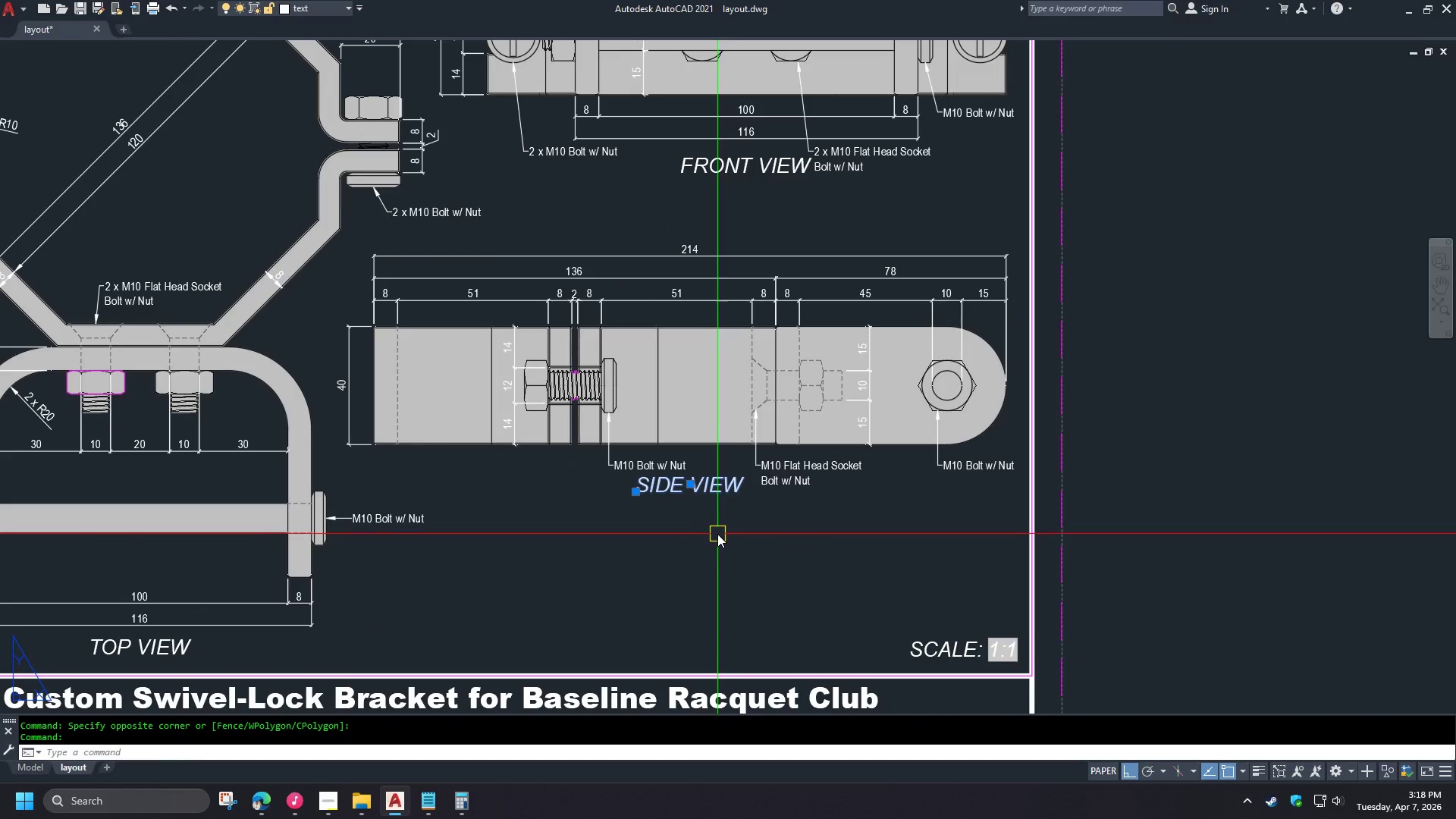 
scroll: coordinate [701, 524], scroll_direction: up, amount: 1.0
 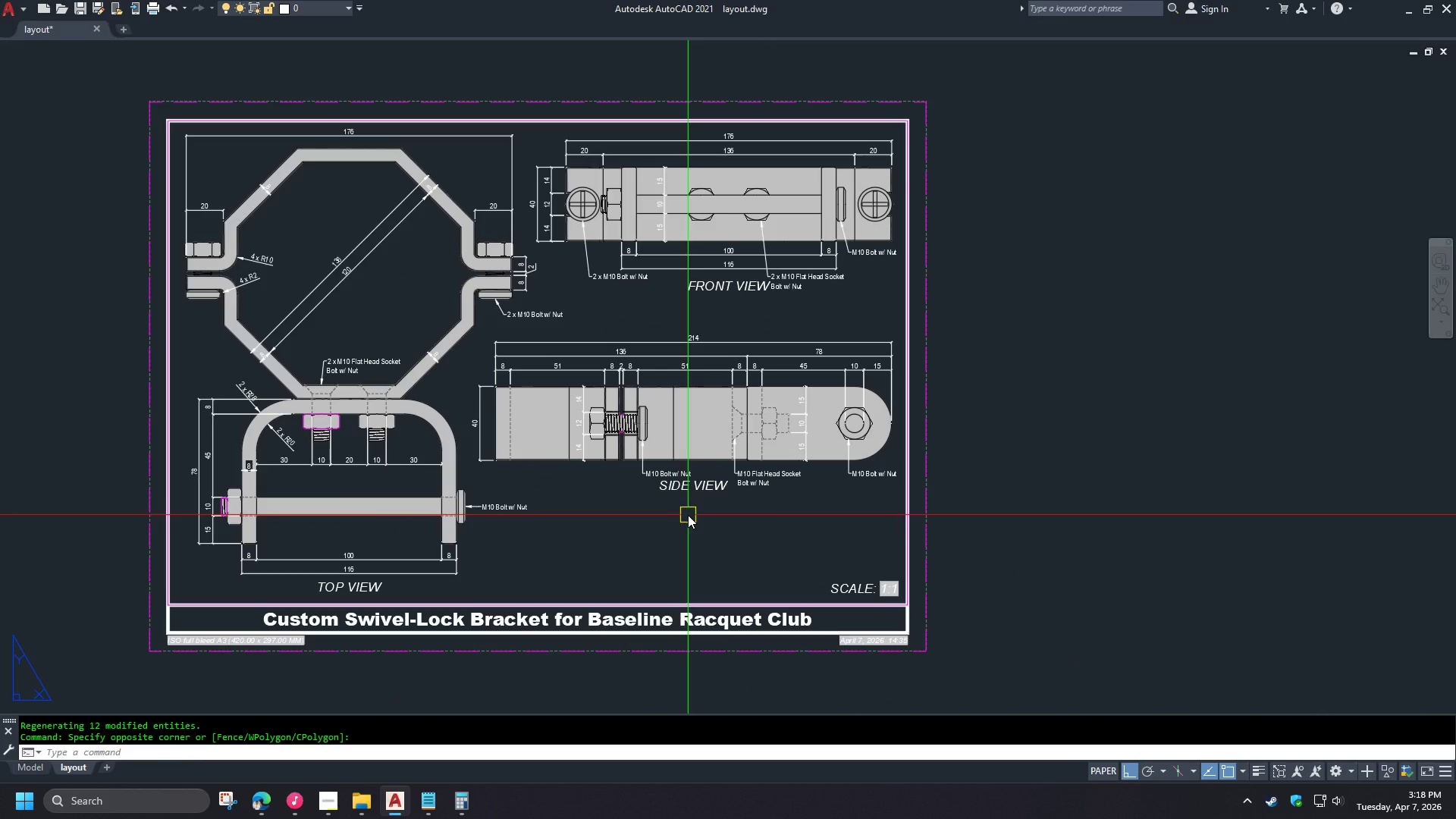 
key(M)
 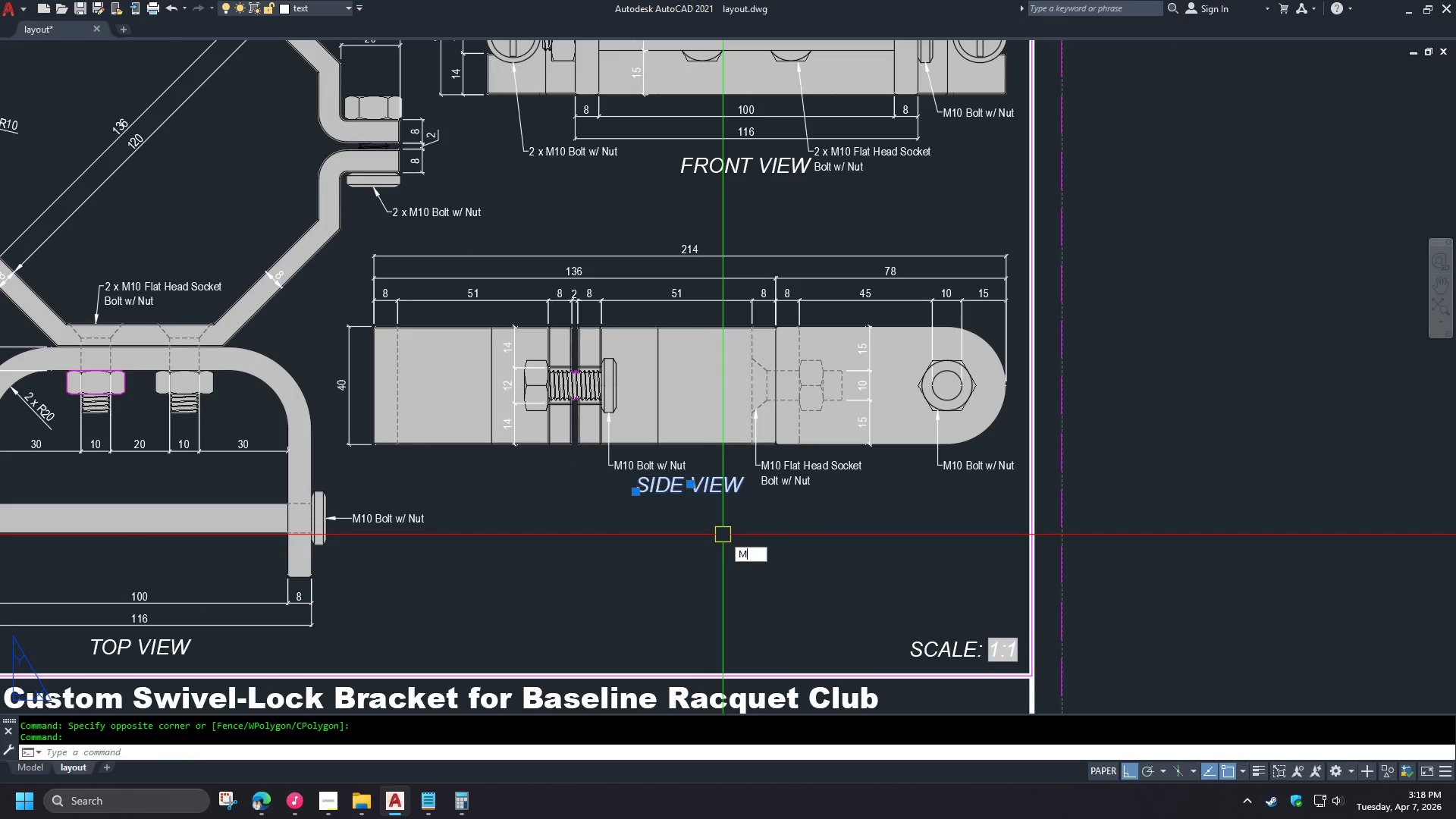 
key(Space)
 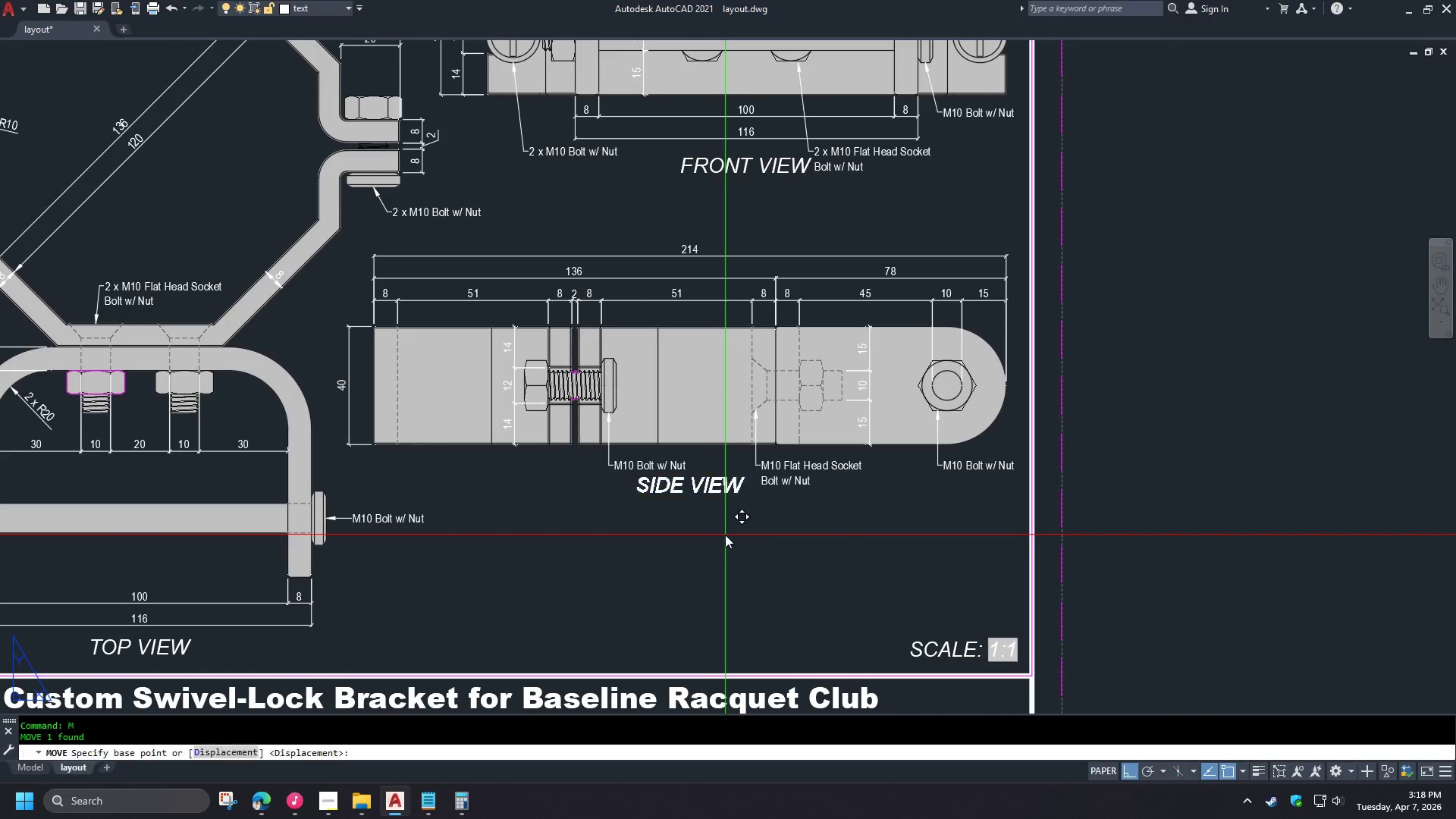 
left_click([725, 535])
 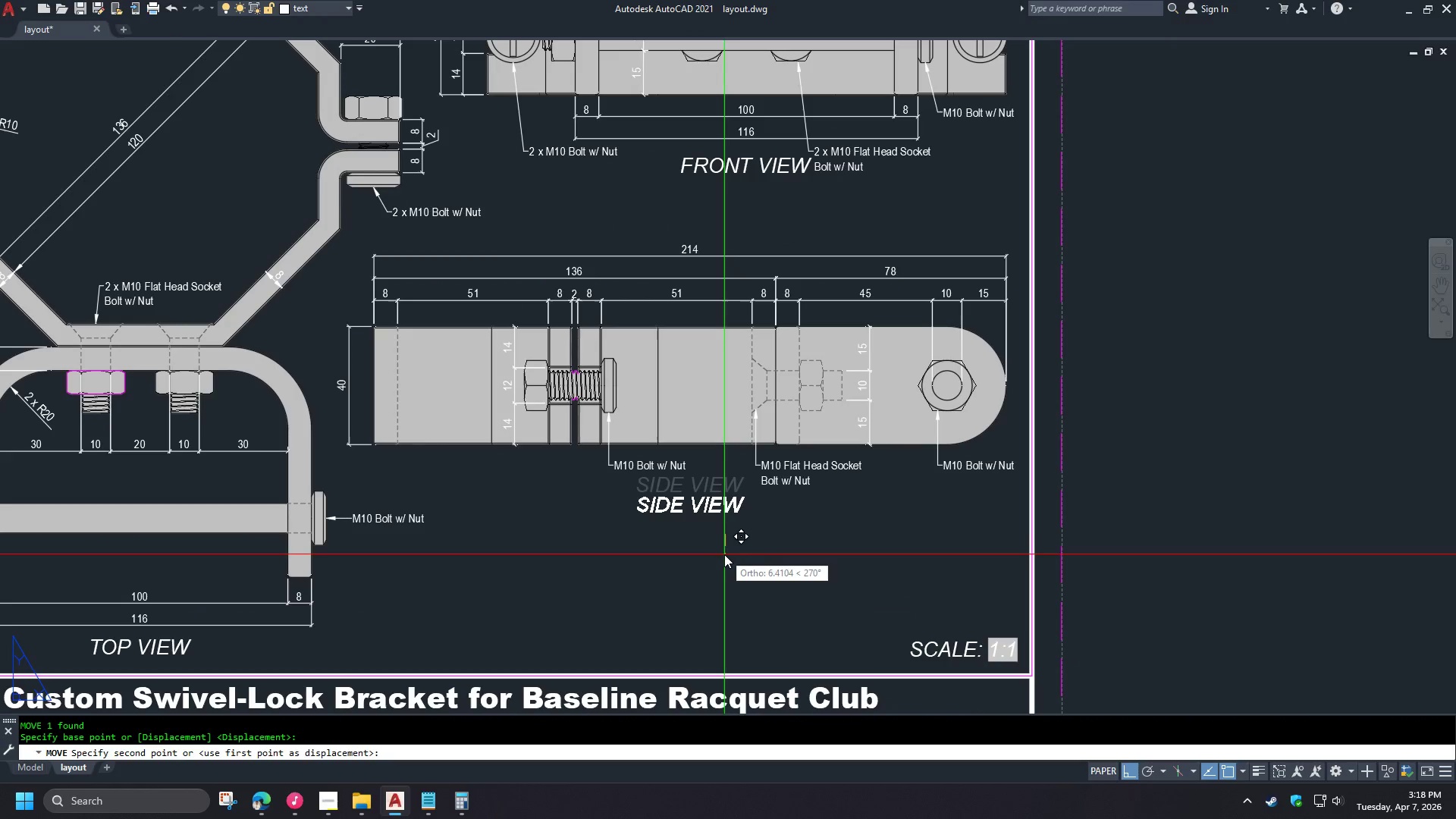 
left_click([723, 562])
 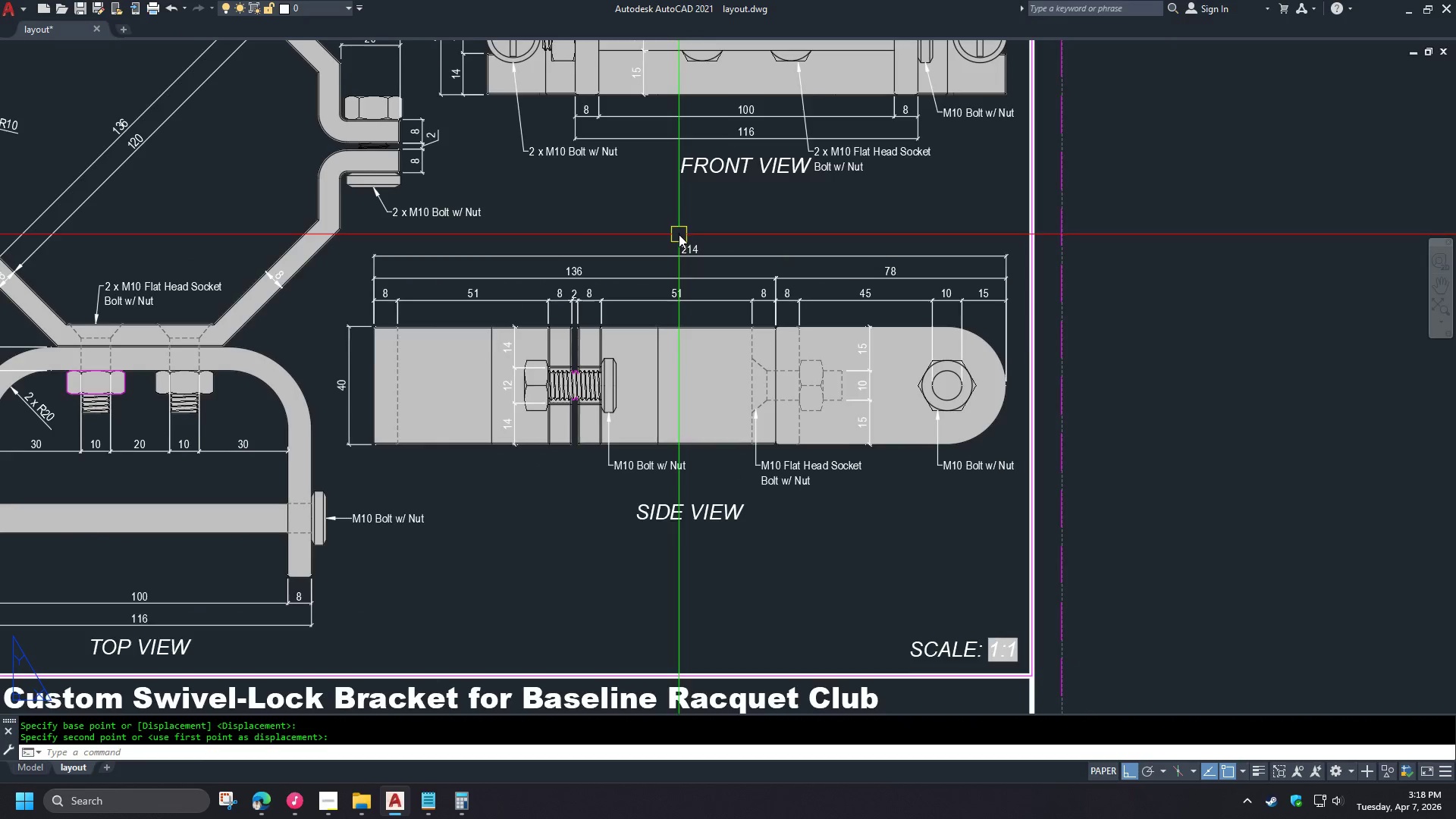 
scroll: coordinate [698, 488], scroll_direction: up, amount: 1.0
 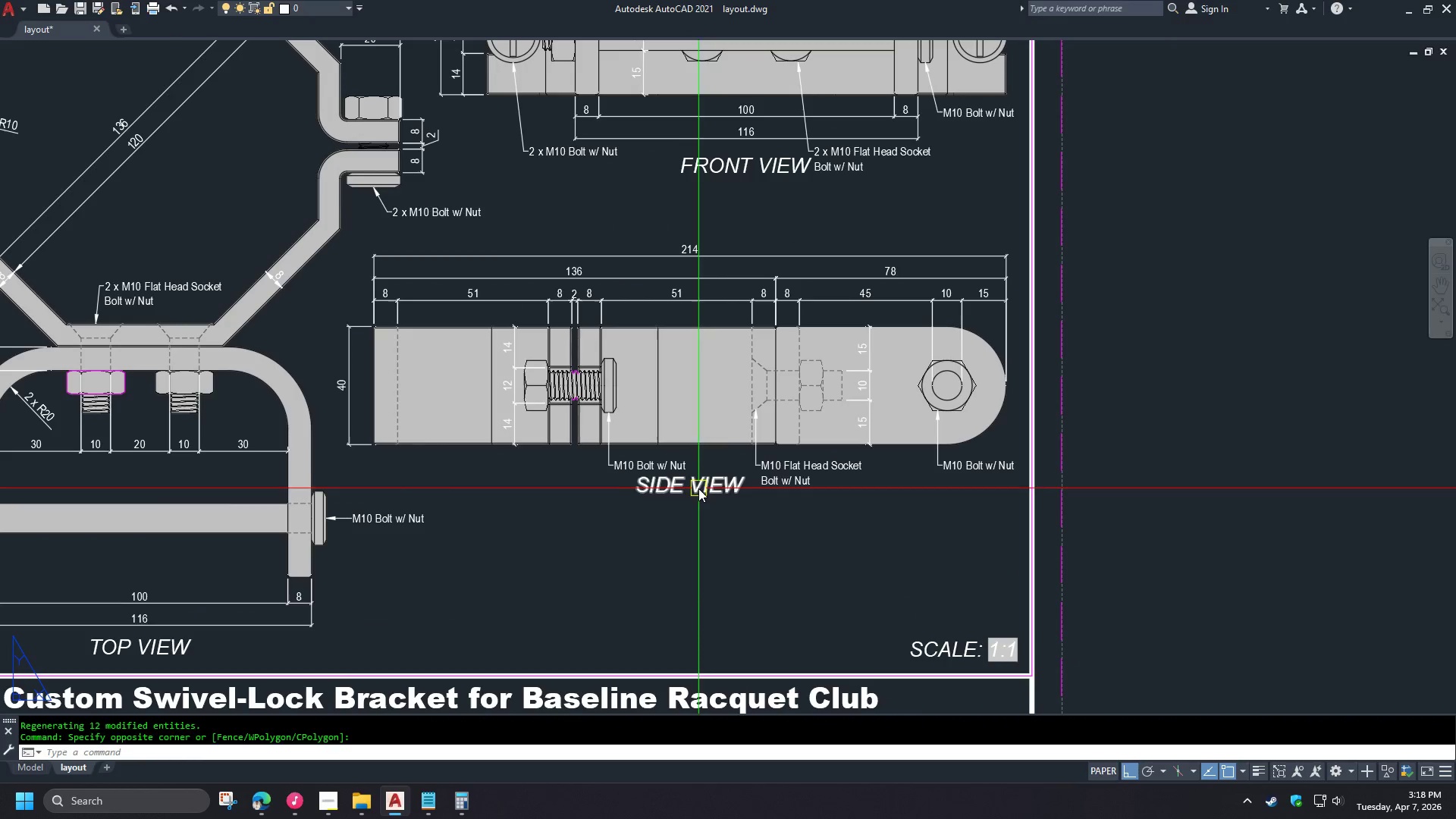 
left_click([736, 311])
 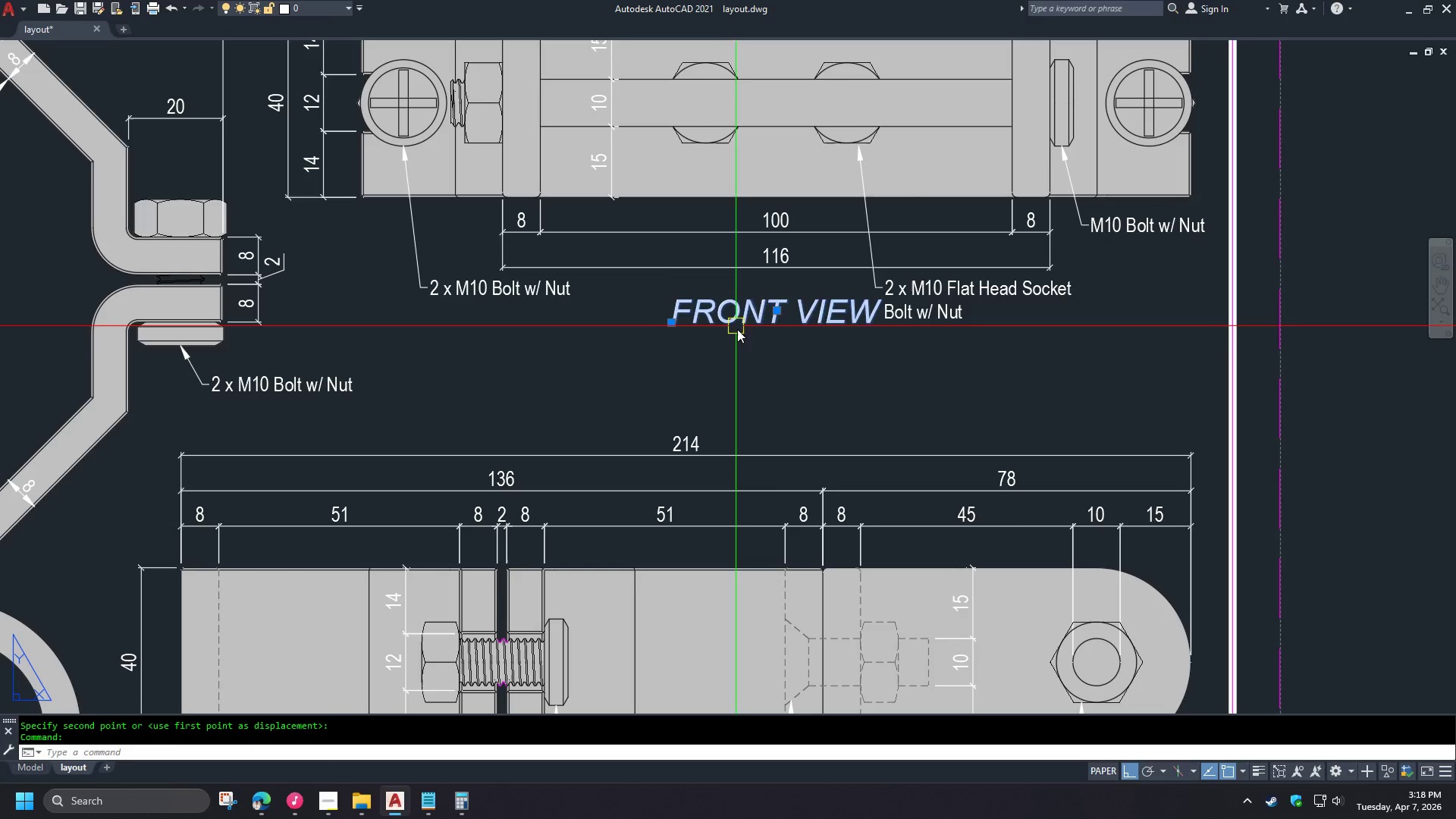 
key(Space)
 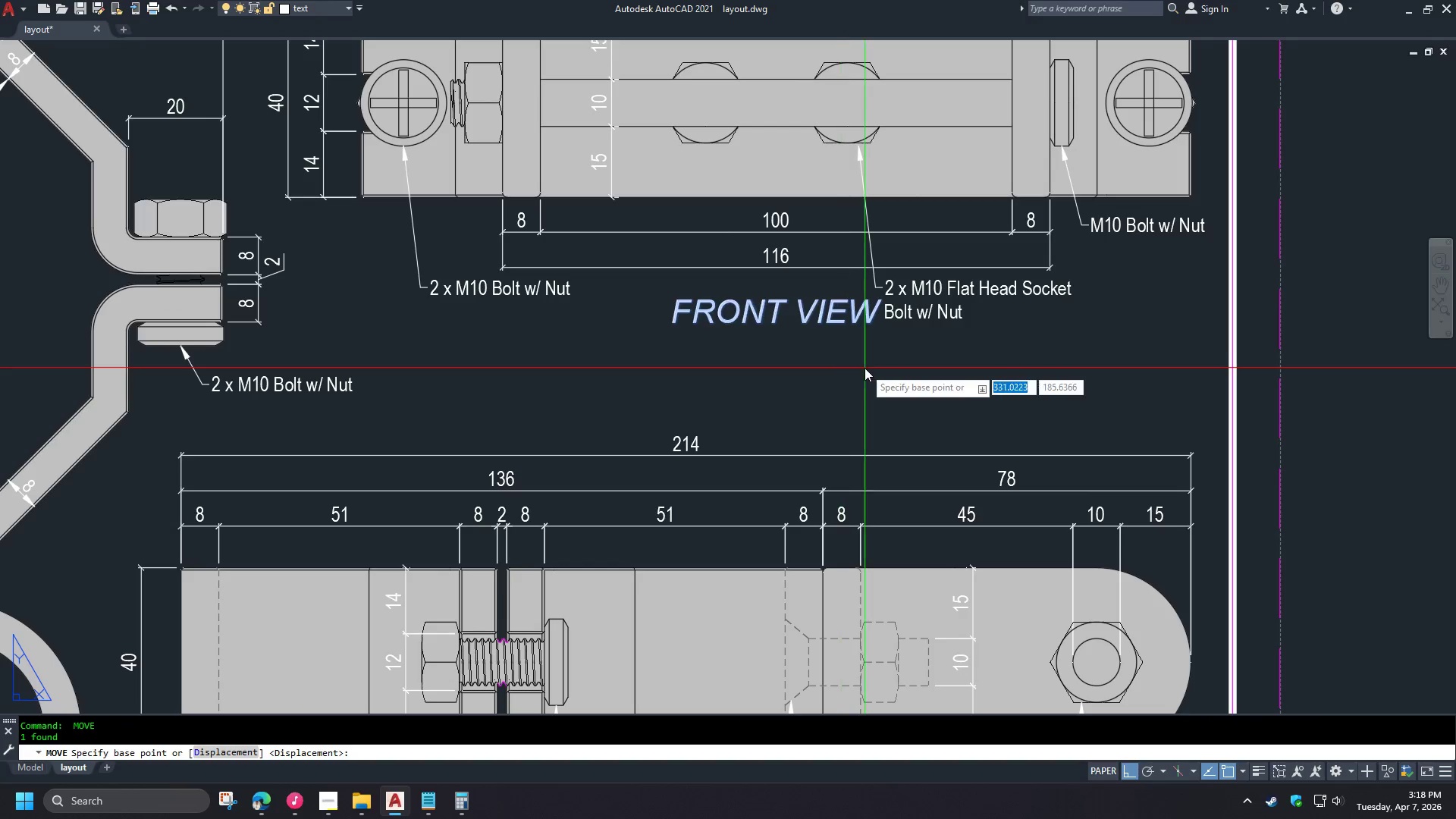 
left_click_drag(start_coordinate=[864, 368], to_coordinate=[867, 378])
 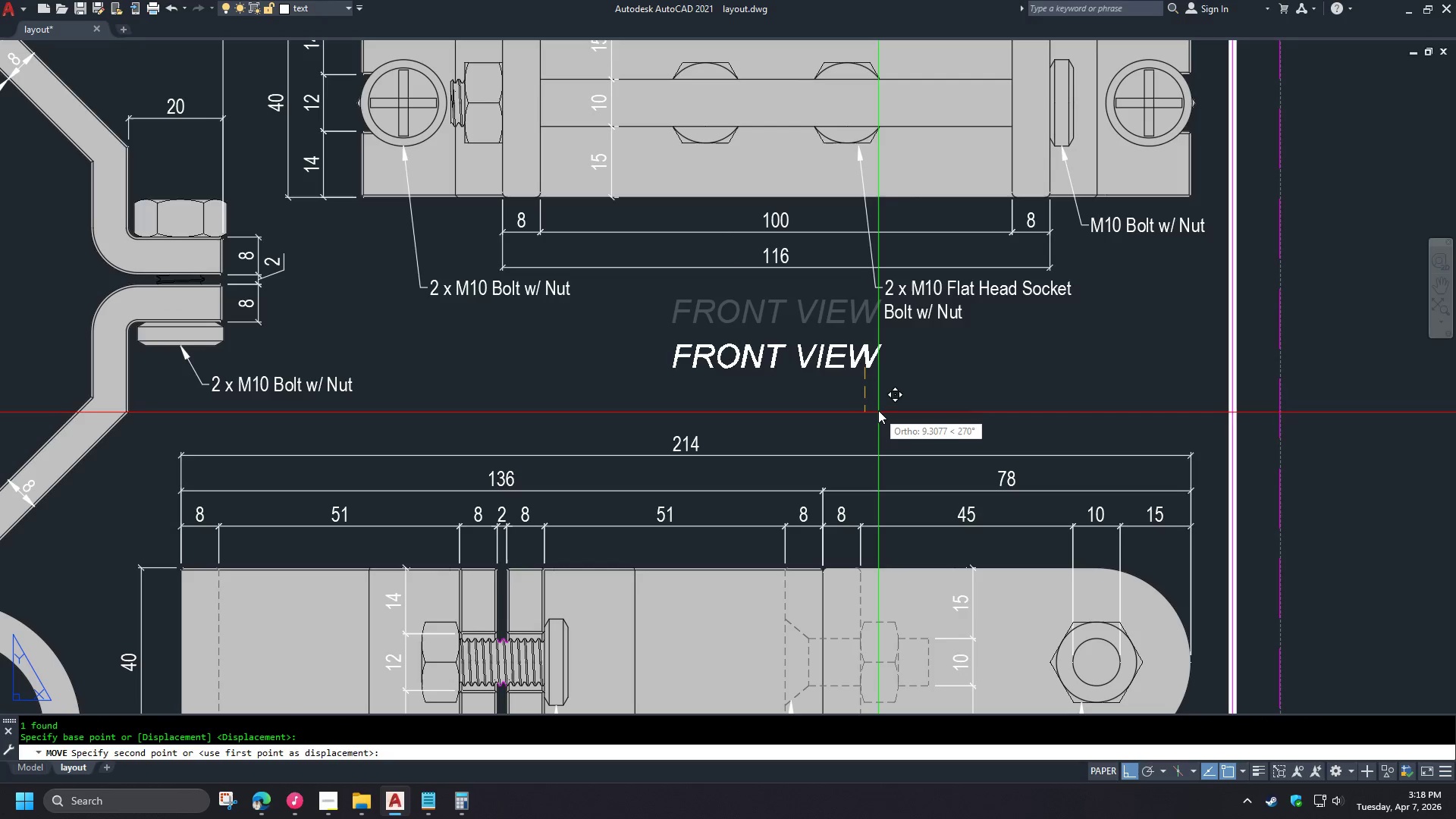 
left_click([877, 408])
 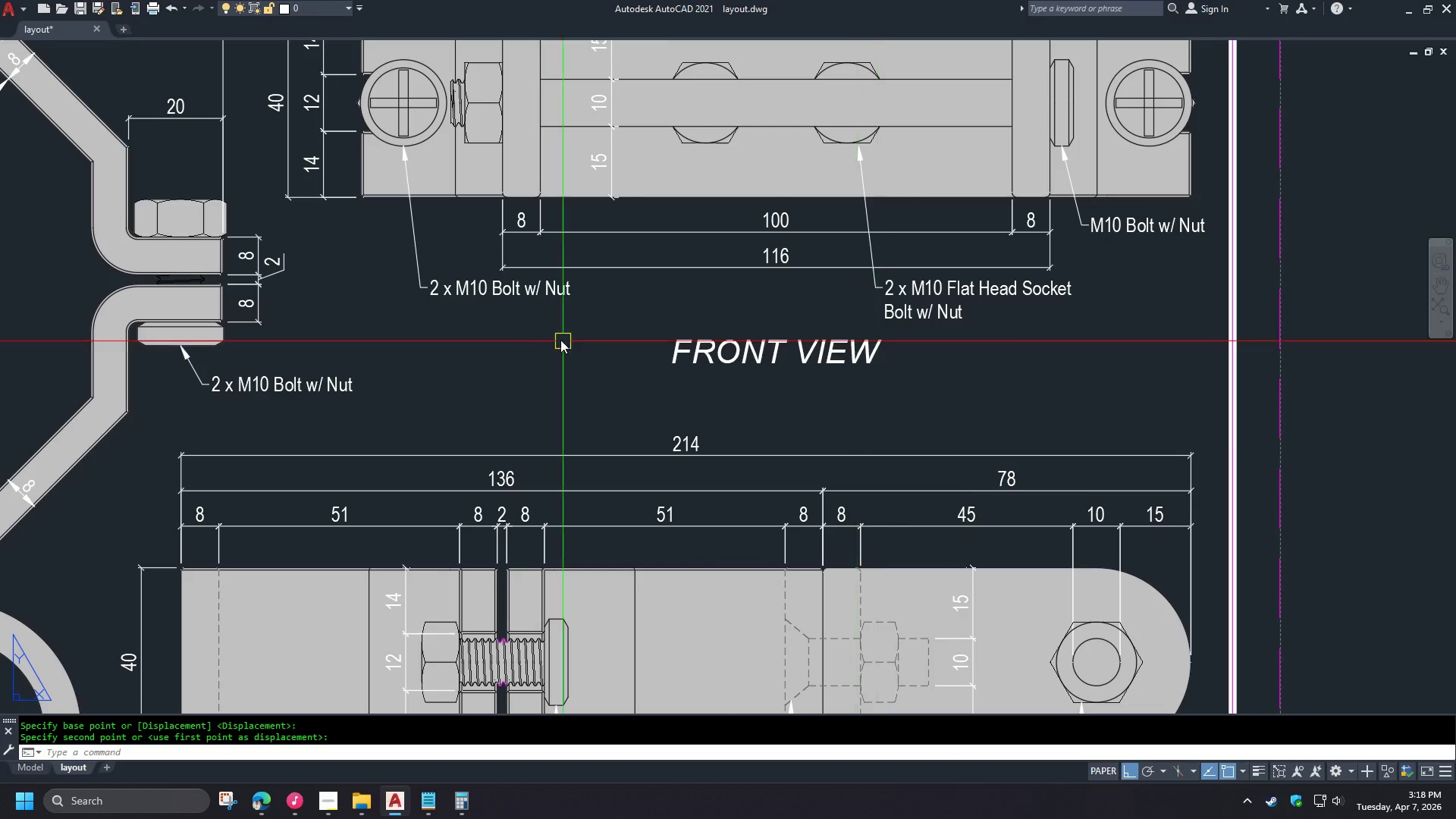 
scroll: coordinate [679, 348], scroll_direction: up, amount: 1.0
 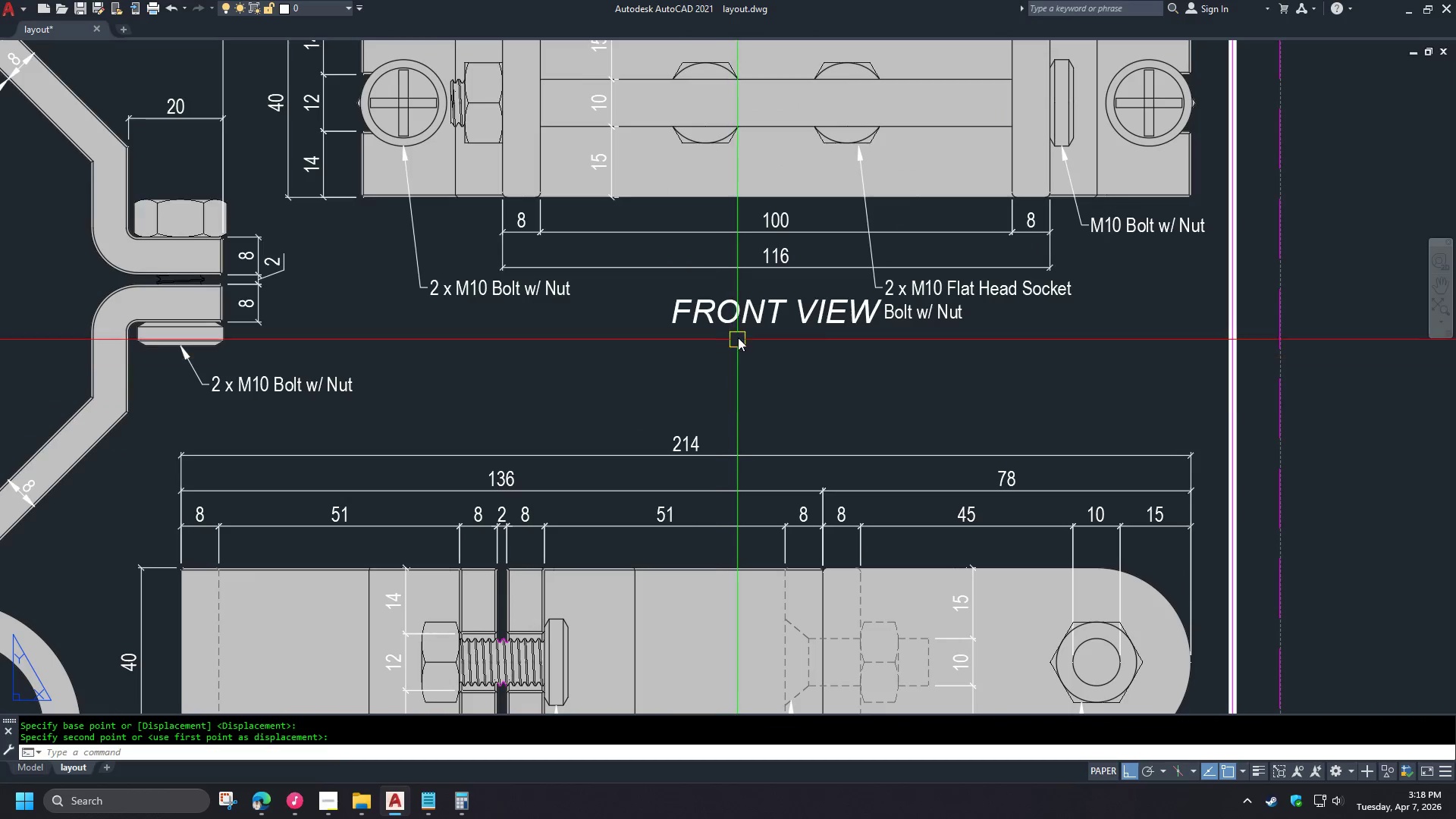 
scroll: coordinate [555, 337], scroll_direction: down, amount: 2.0
 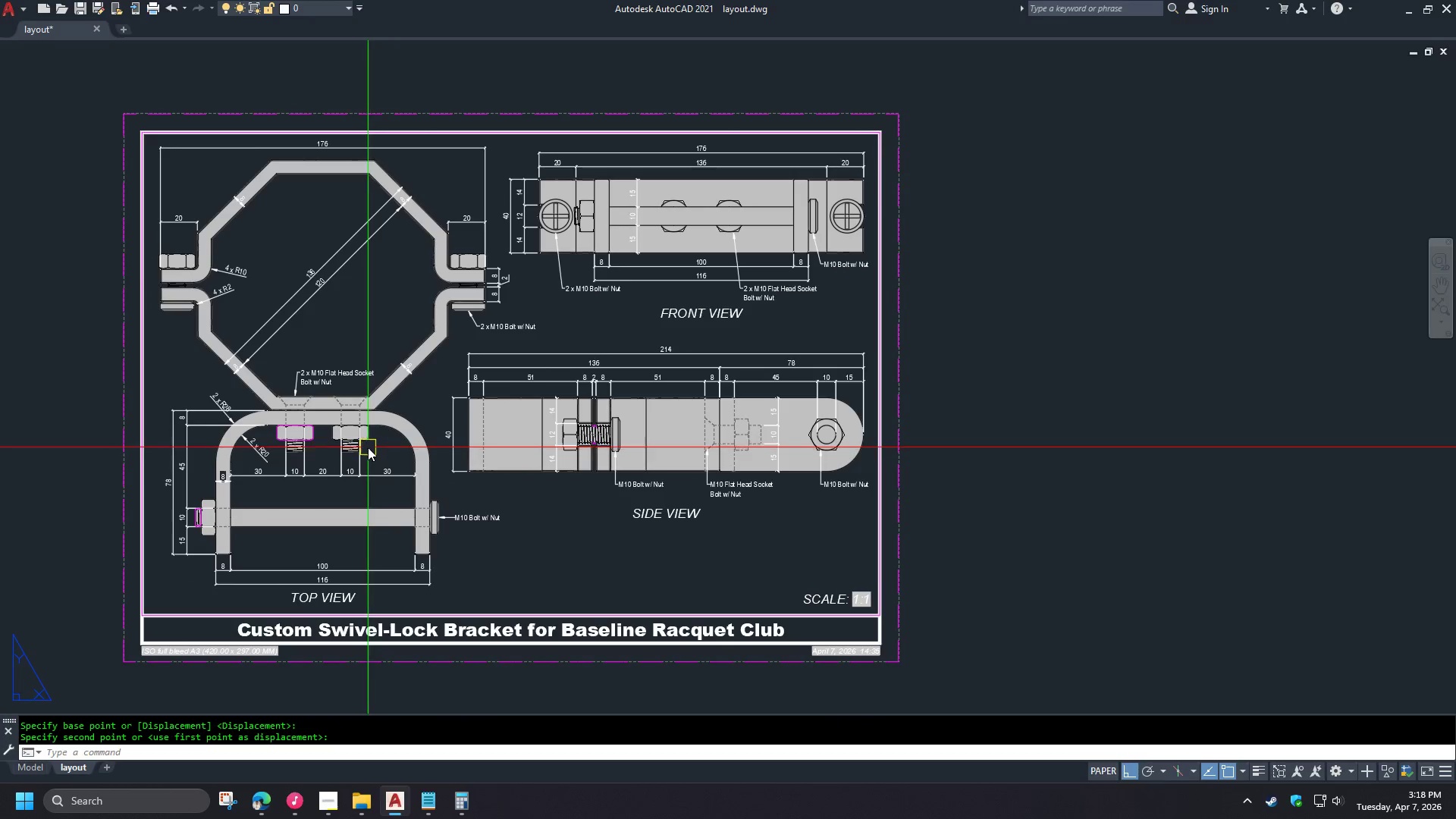 
scroll: coordinate [425, 406], scroll_direction: up, amount: 1.0
 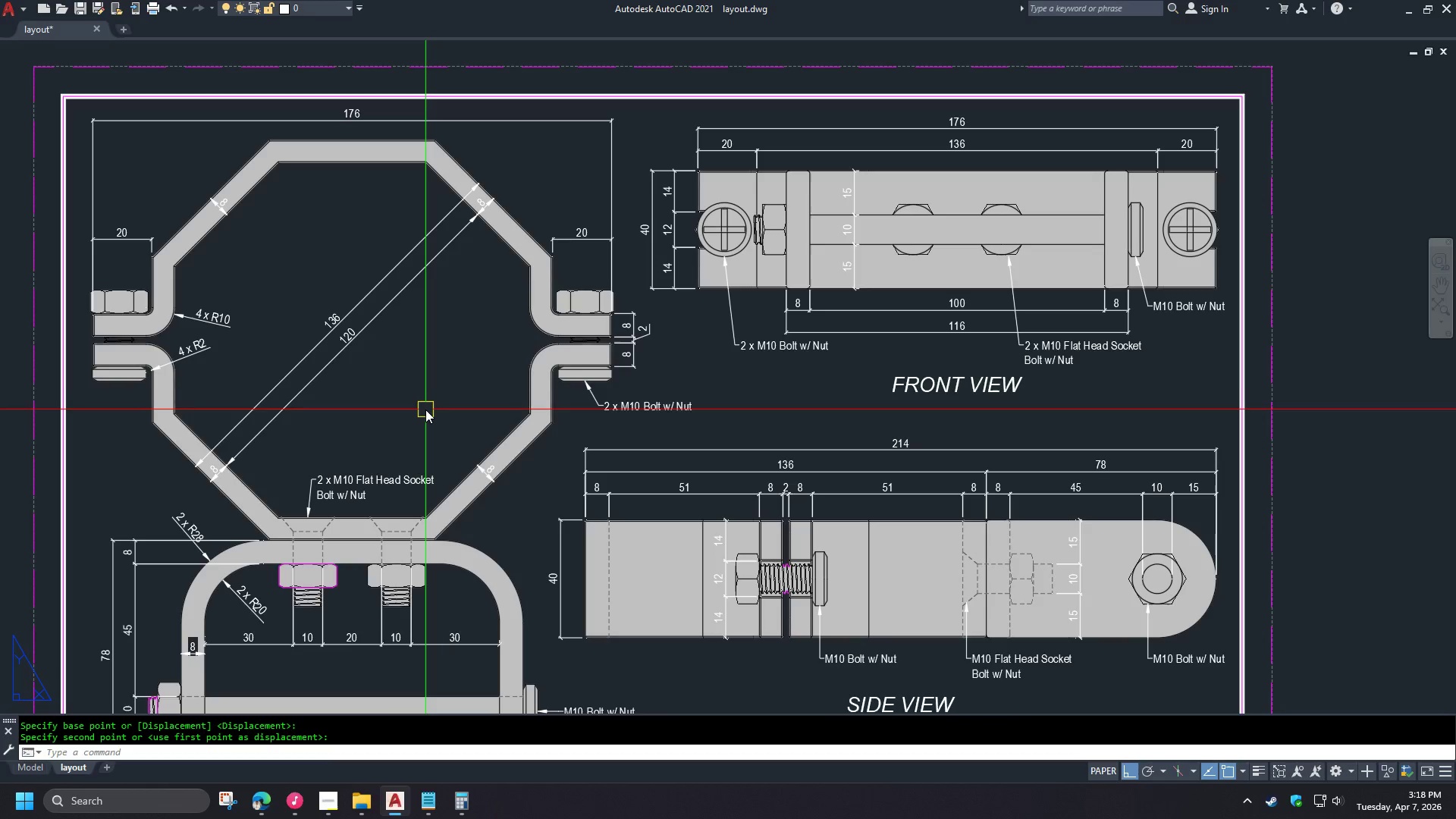 
scroll: coordinate [426, 413], scroll_direction: down, amount: 1.0
 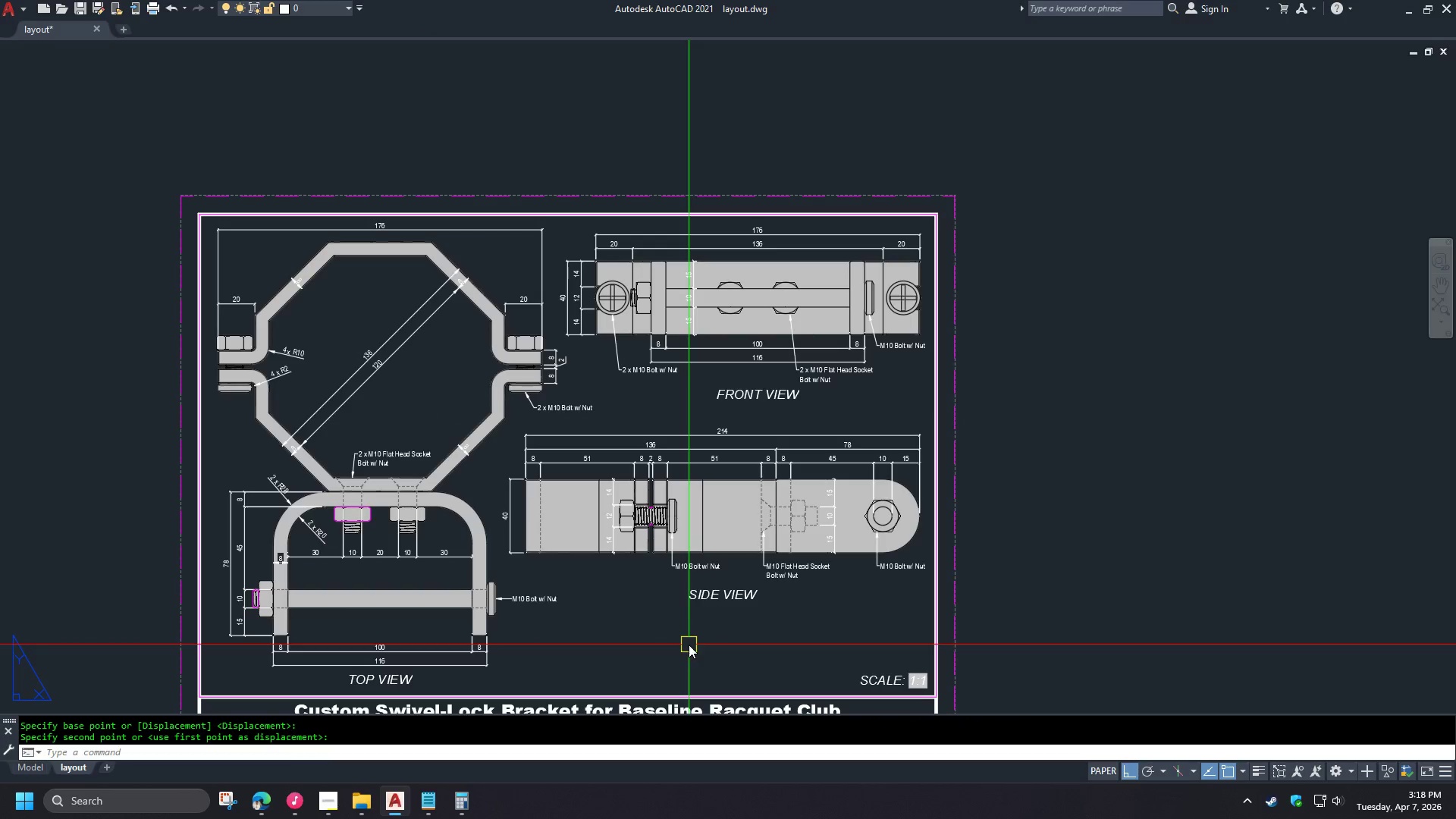 
wait(12.09)
 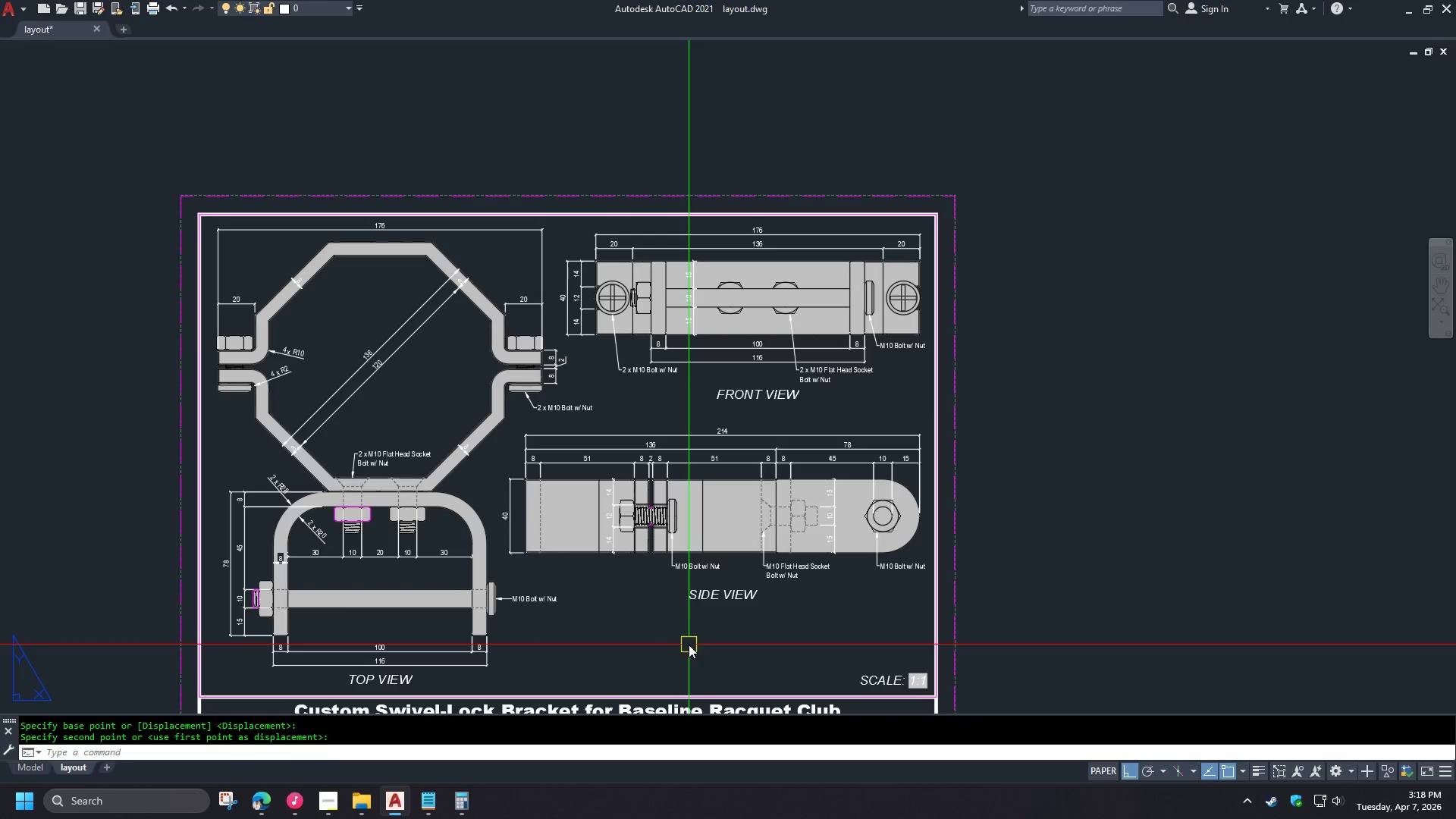 
left_click([32, 769])
 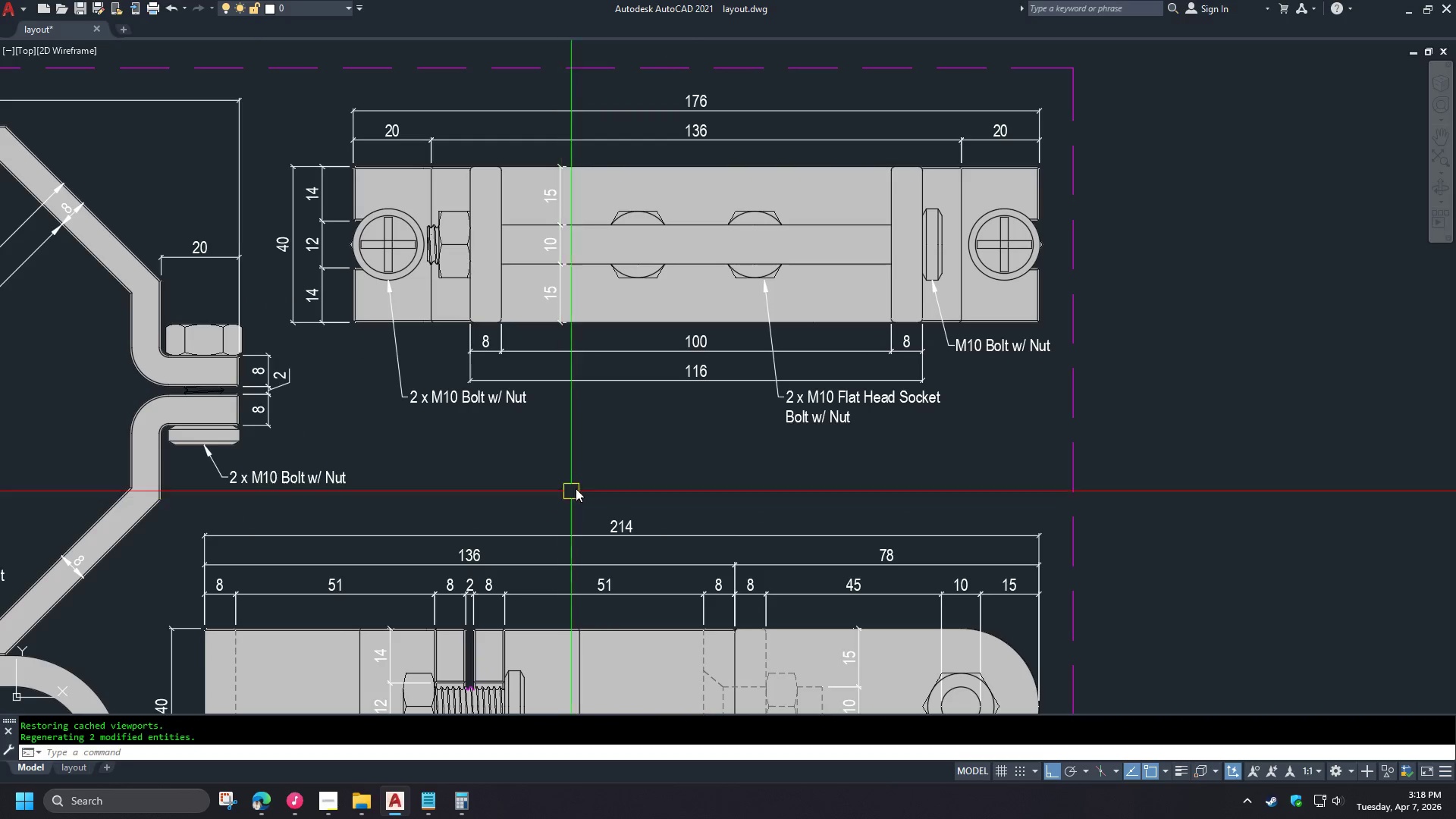 
type(DR)
 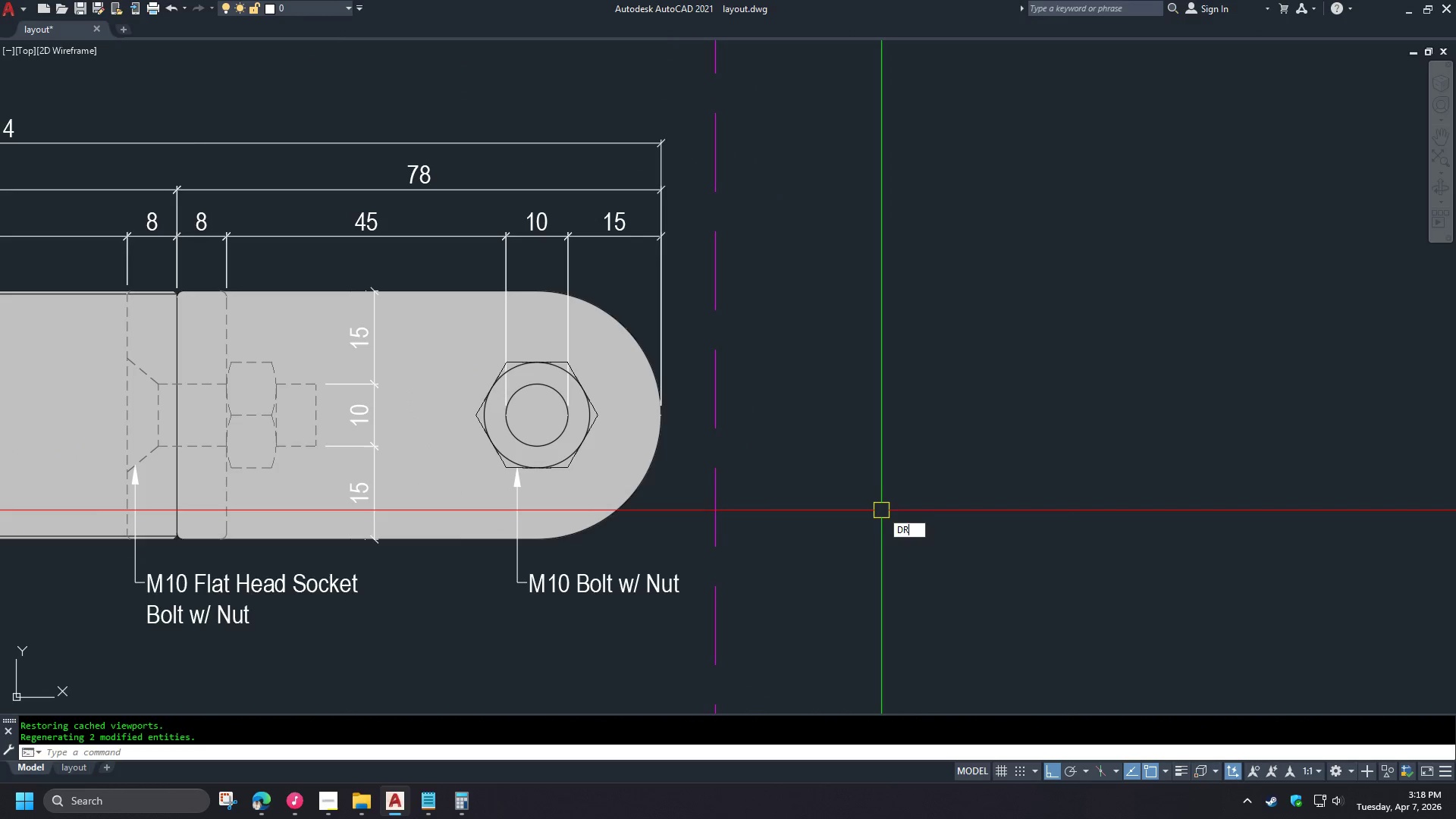 
scroll: coordinate [610, 432], scroll_direction: down, amount: 3.0
 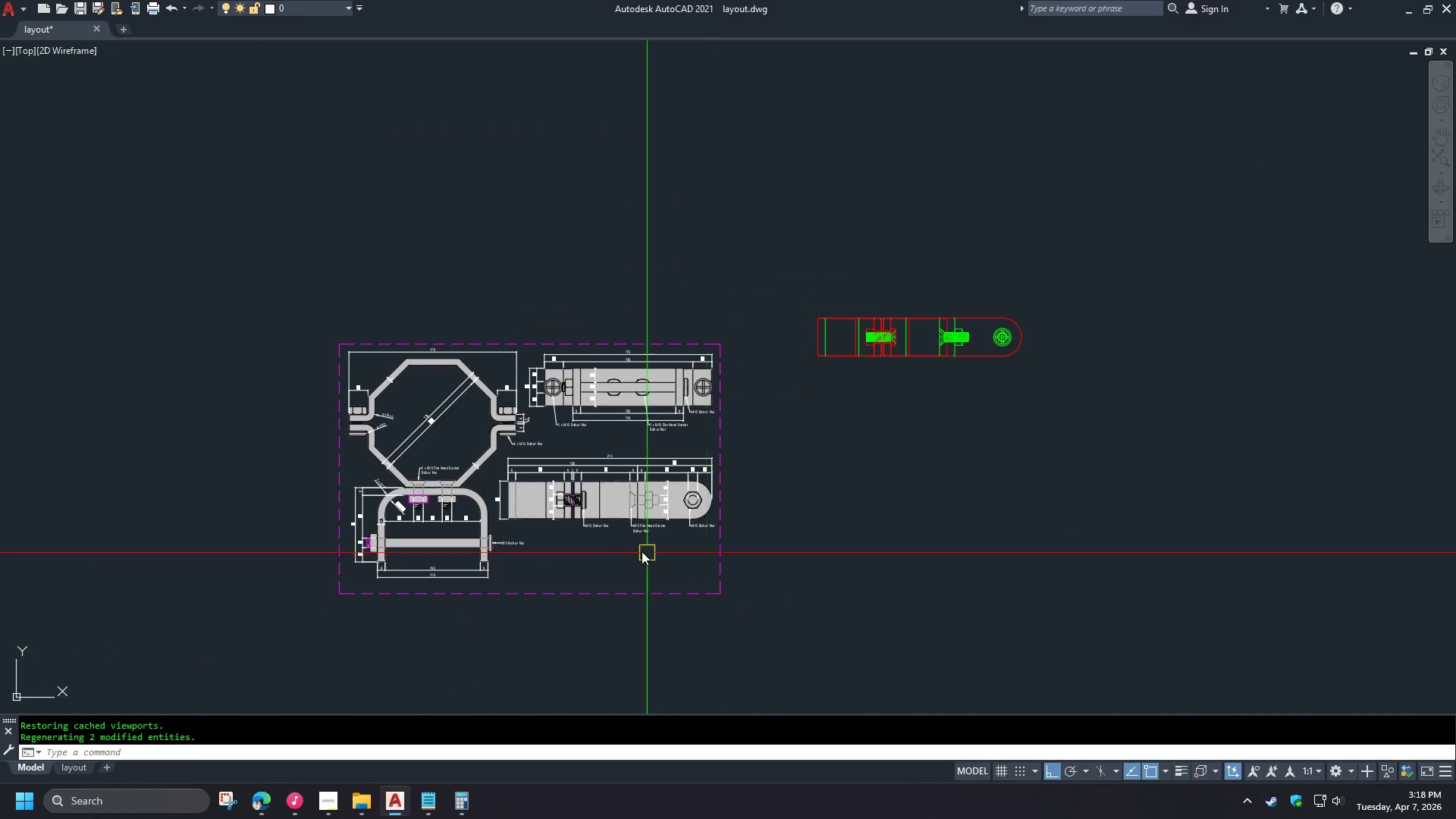 
key(A)
 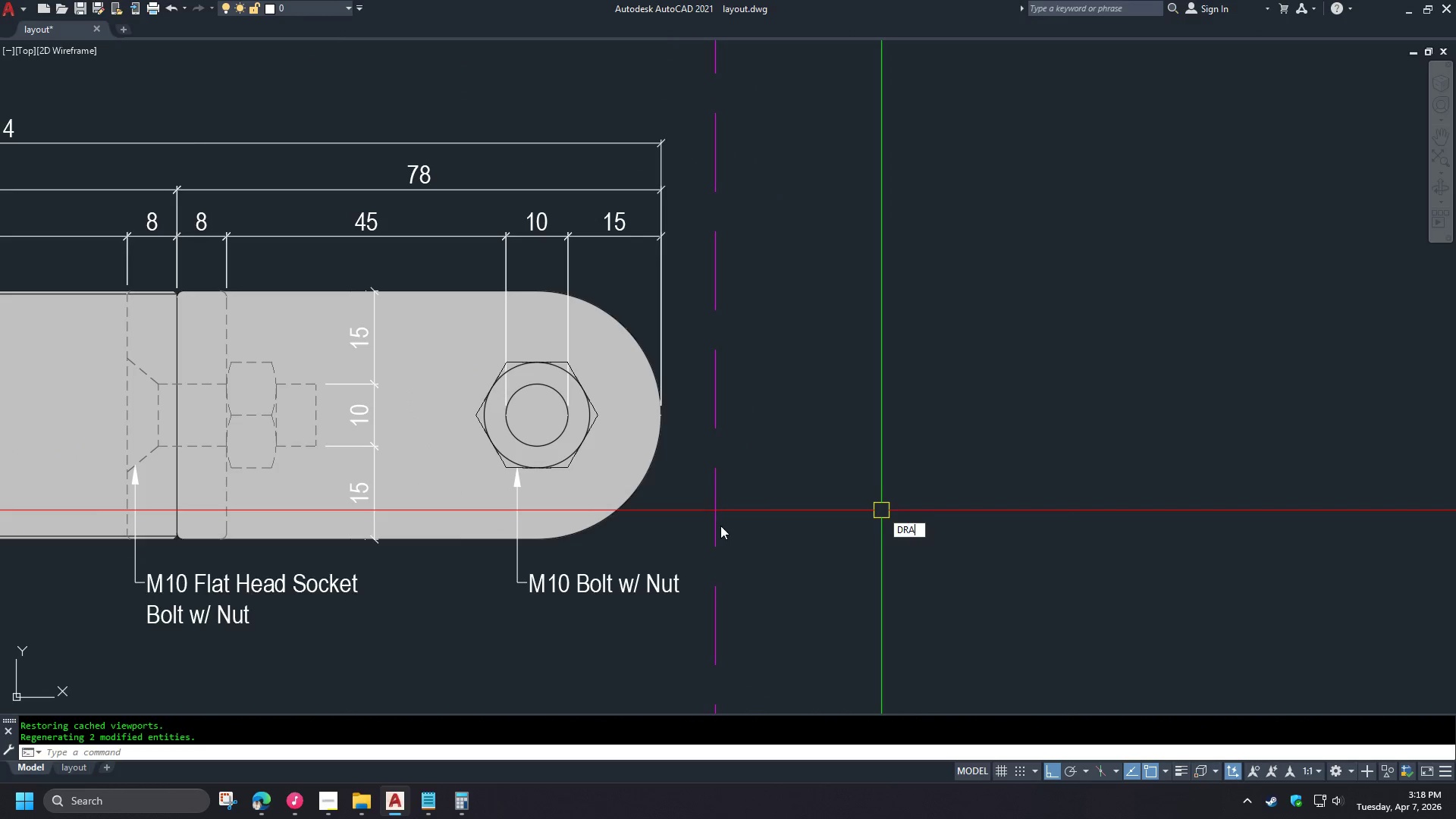 
key(Space)
 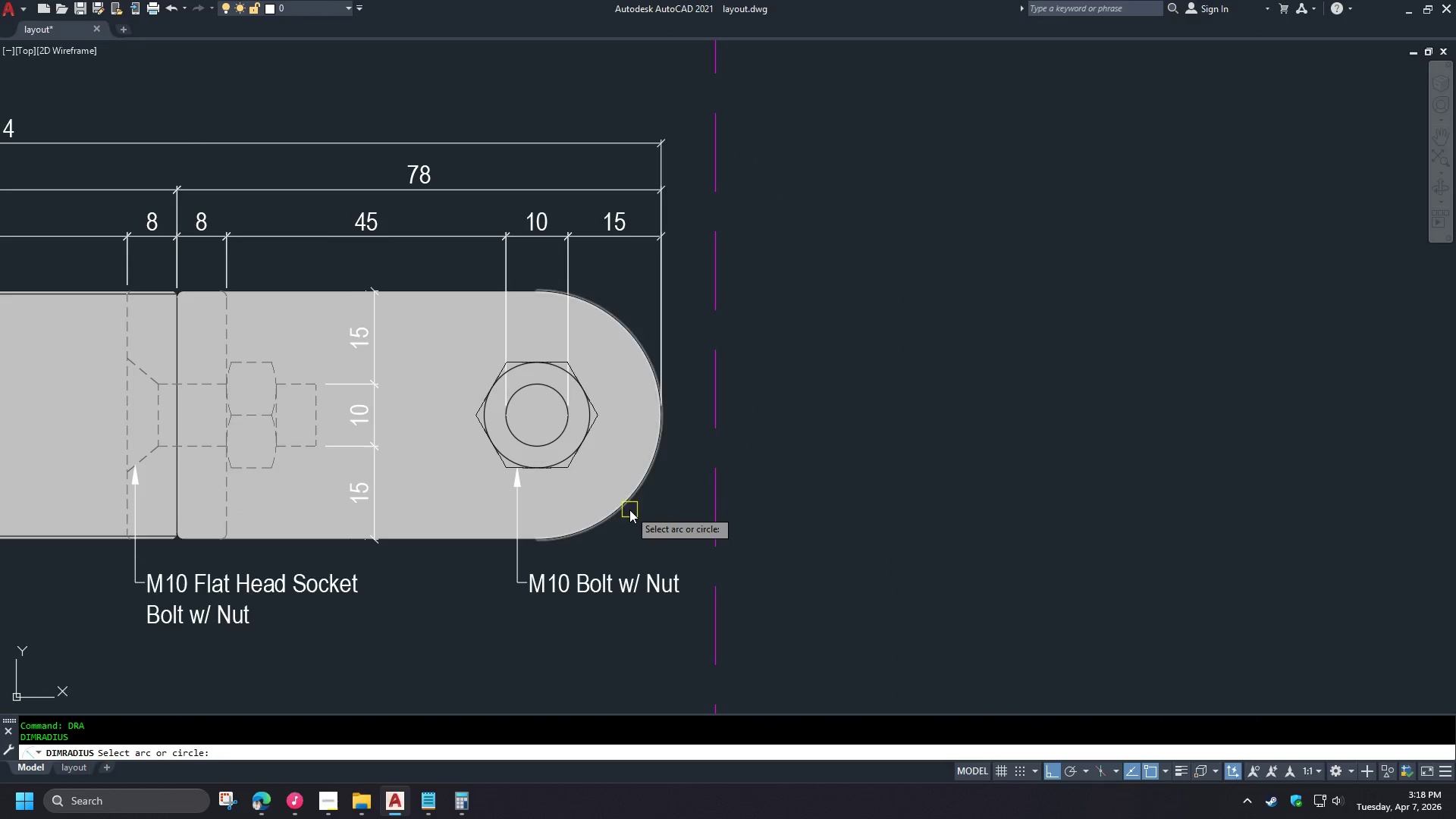 
scroll: coordinate [604, 541], scroll_direction: up, amount: 2.0
 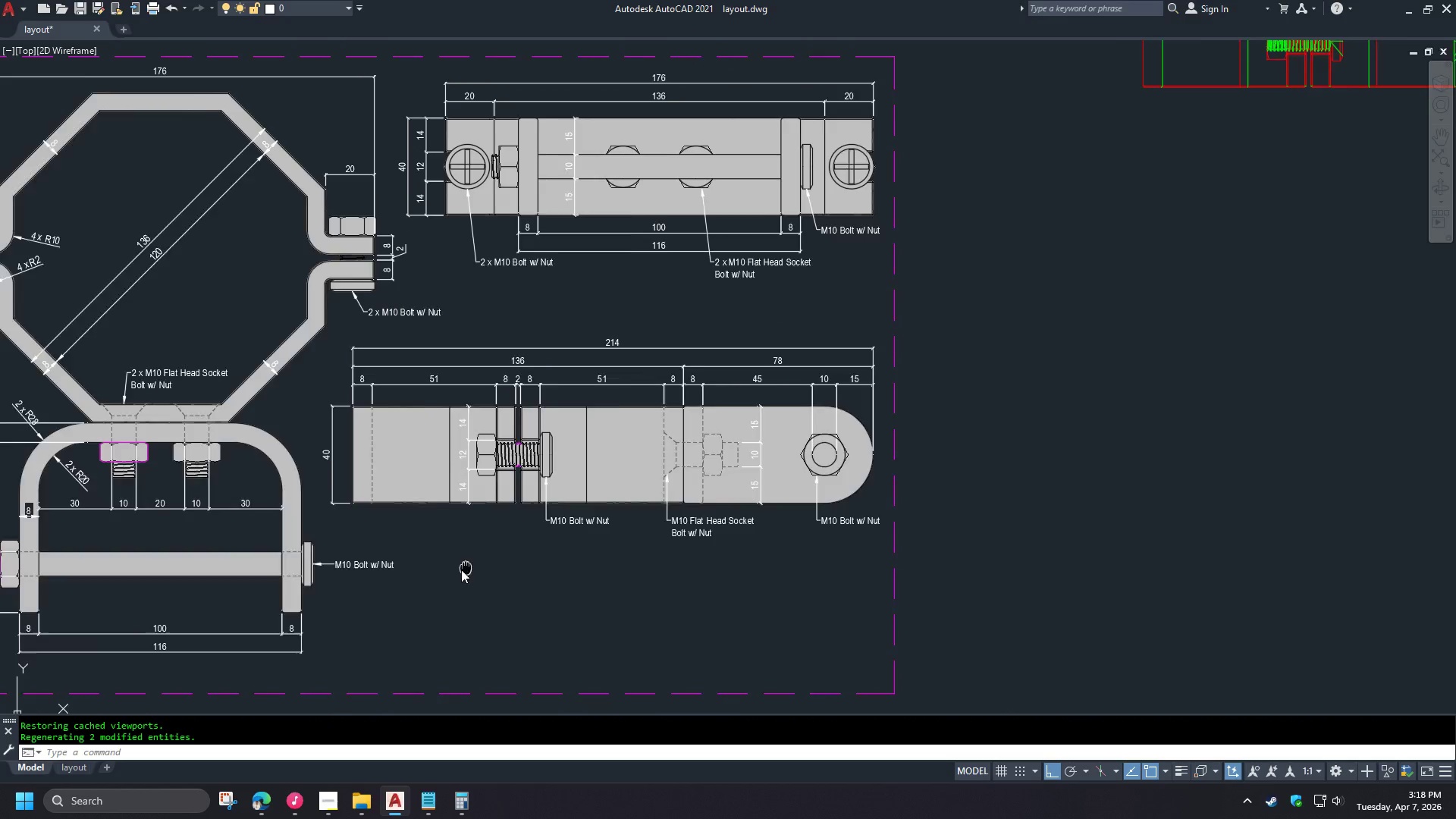 
left_click([628, 507])
 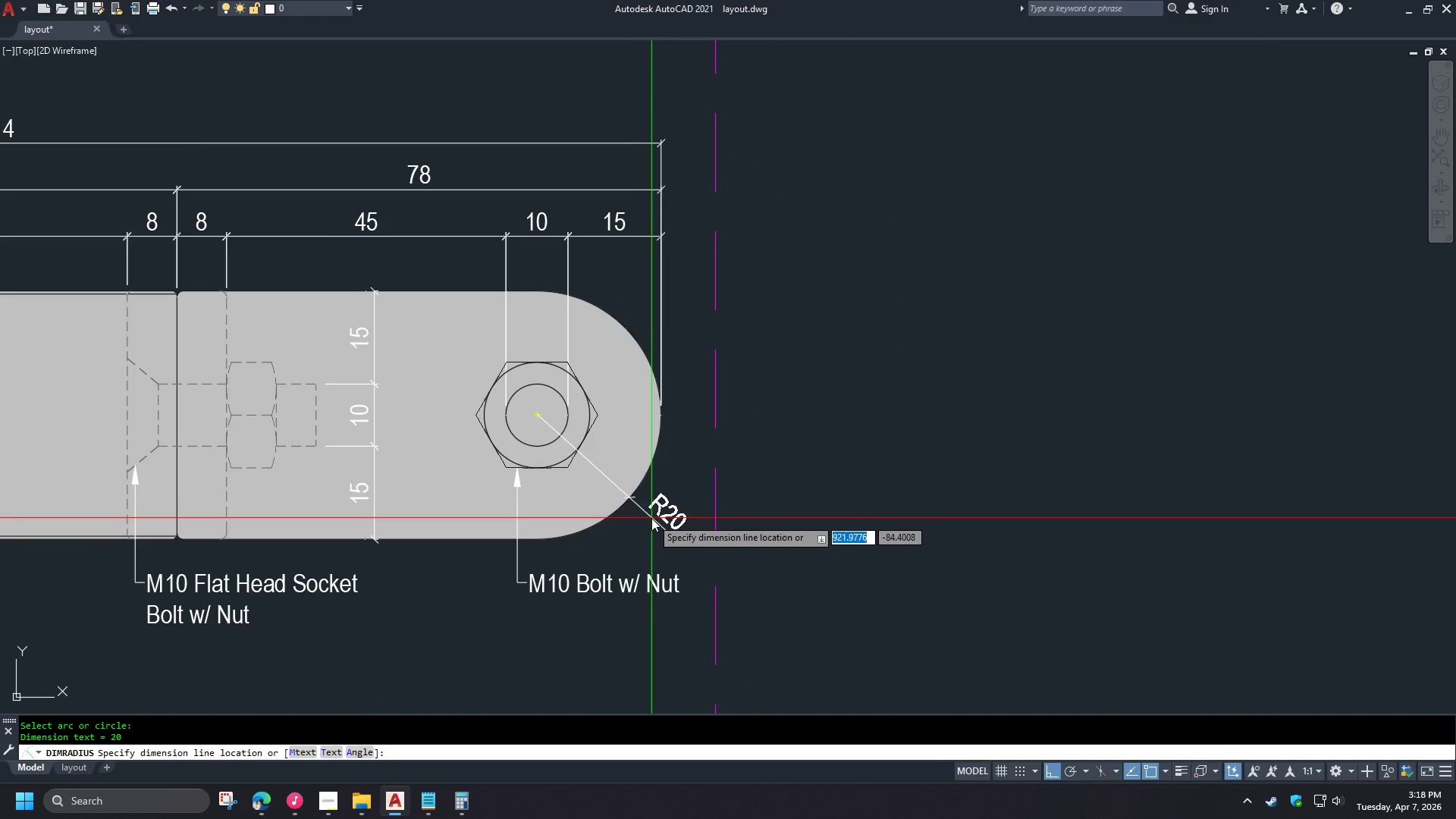 
left_click([651, 518])
 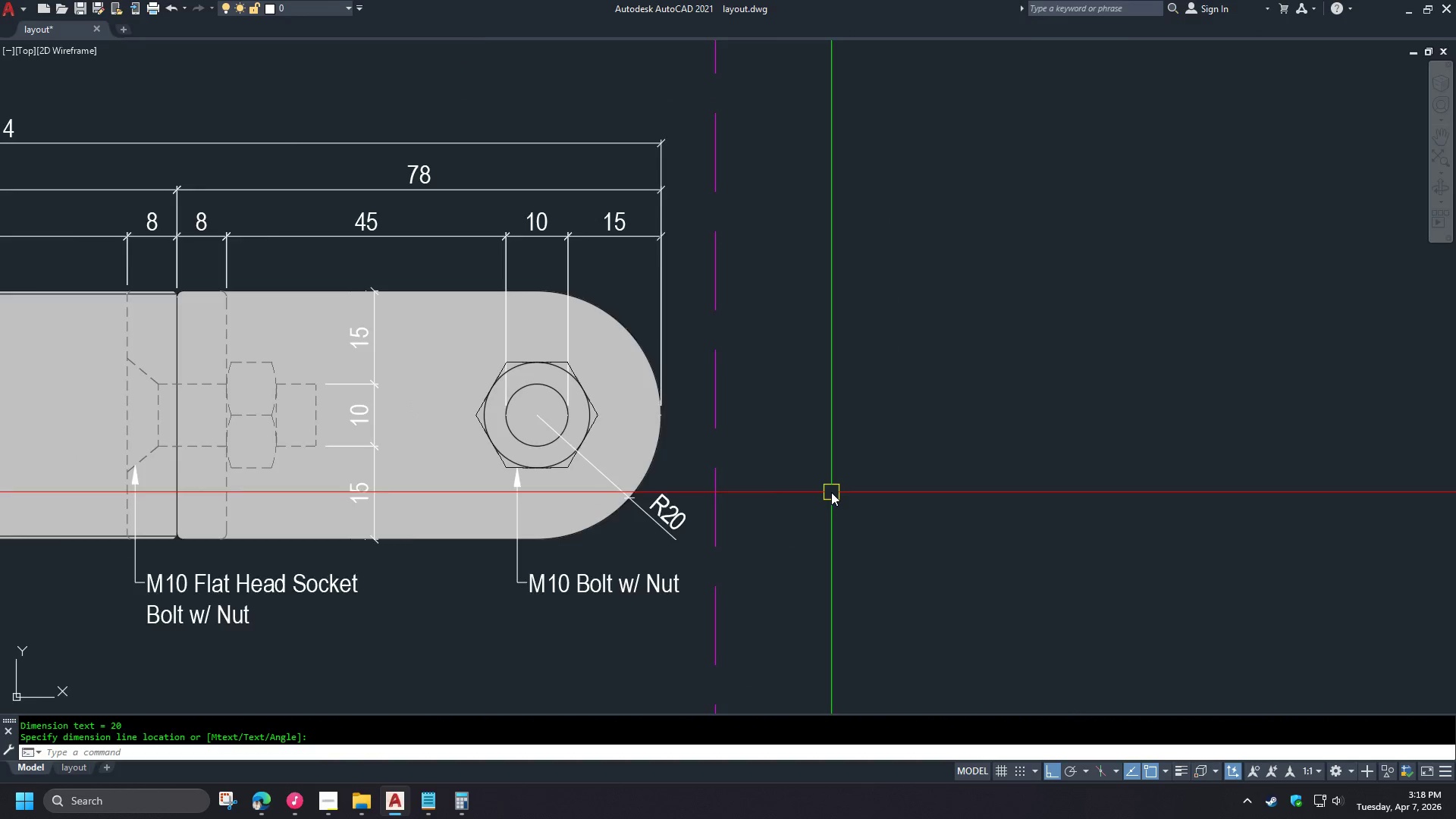 
key(M)
 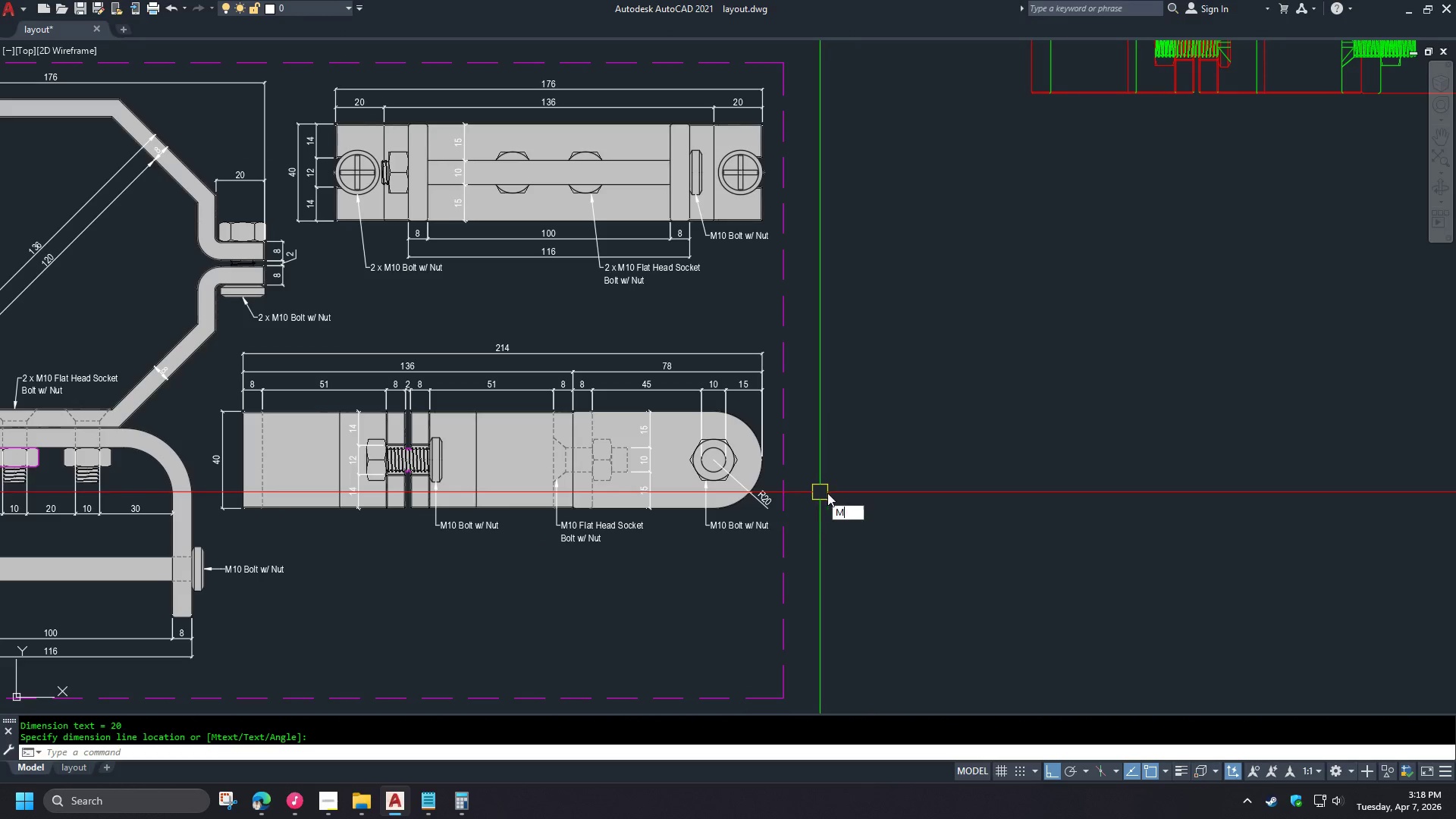 
scroll: coordinate [885, 511], scroll_direction: up, amount: 2.0
 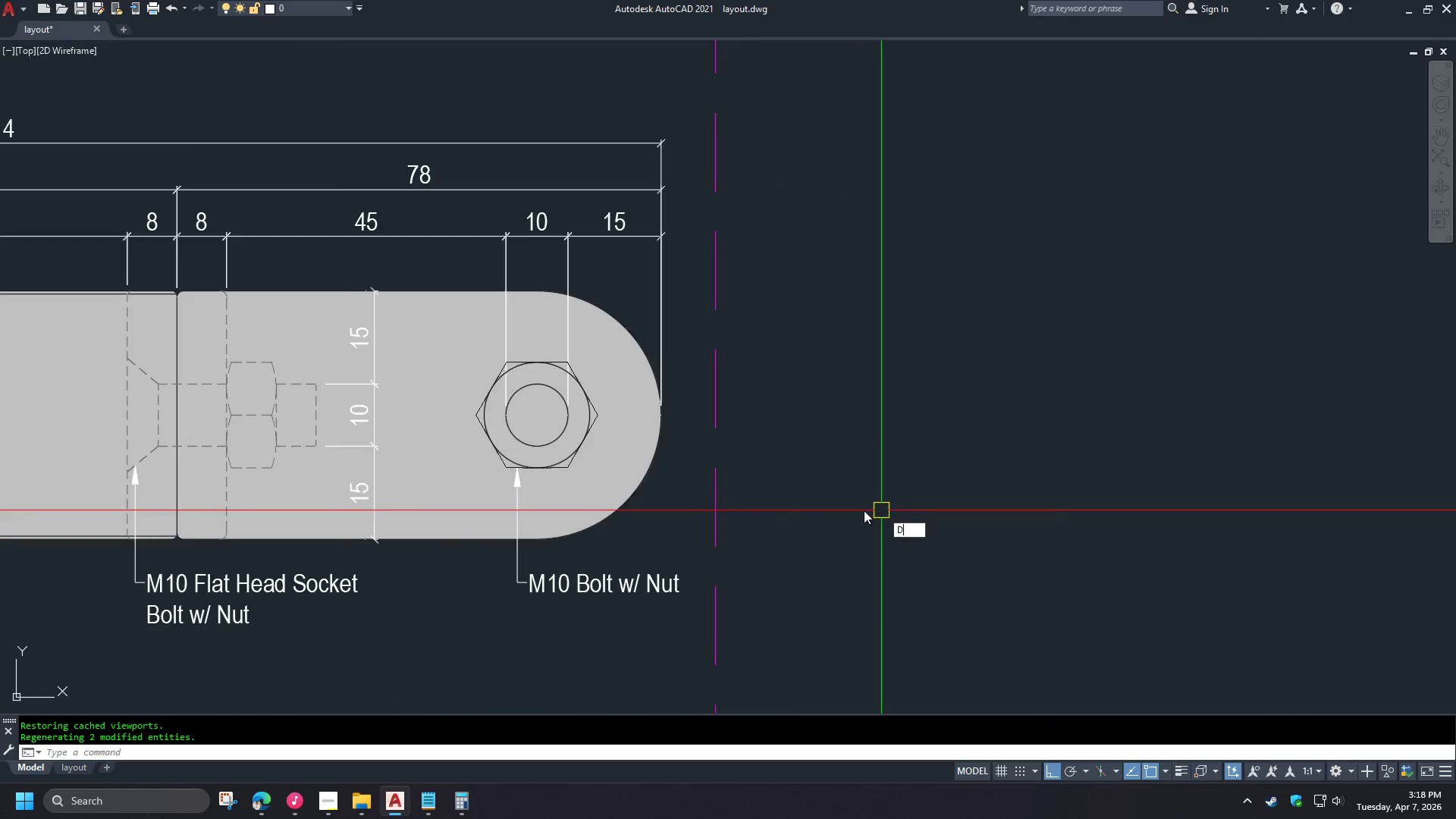 
key(A)
 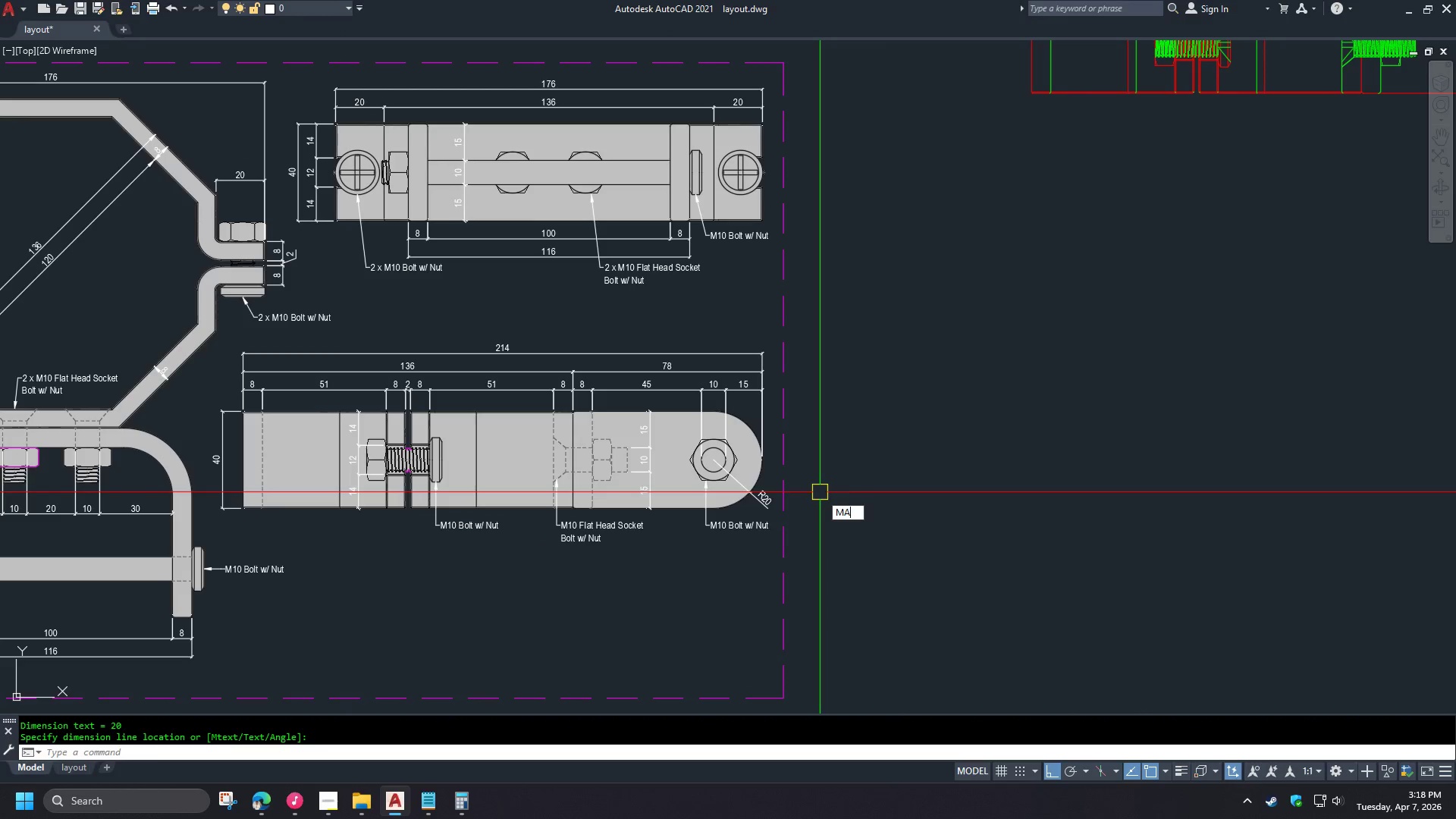 
key(Space)
 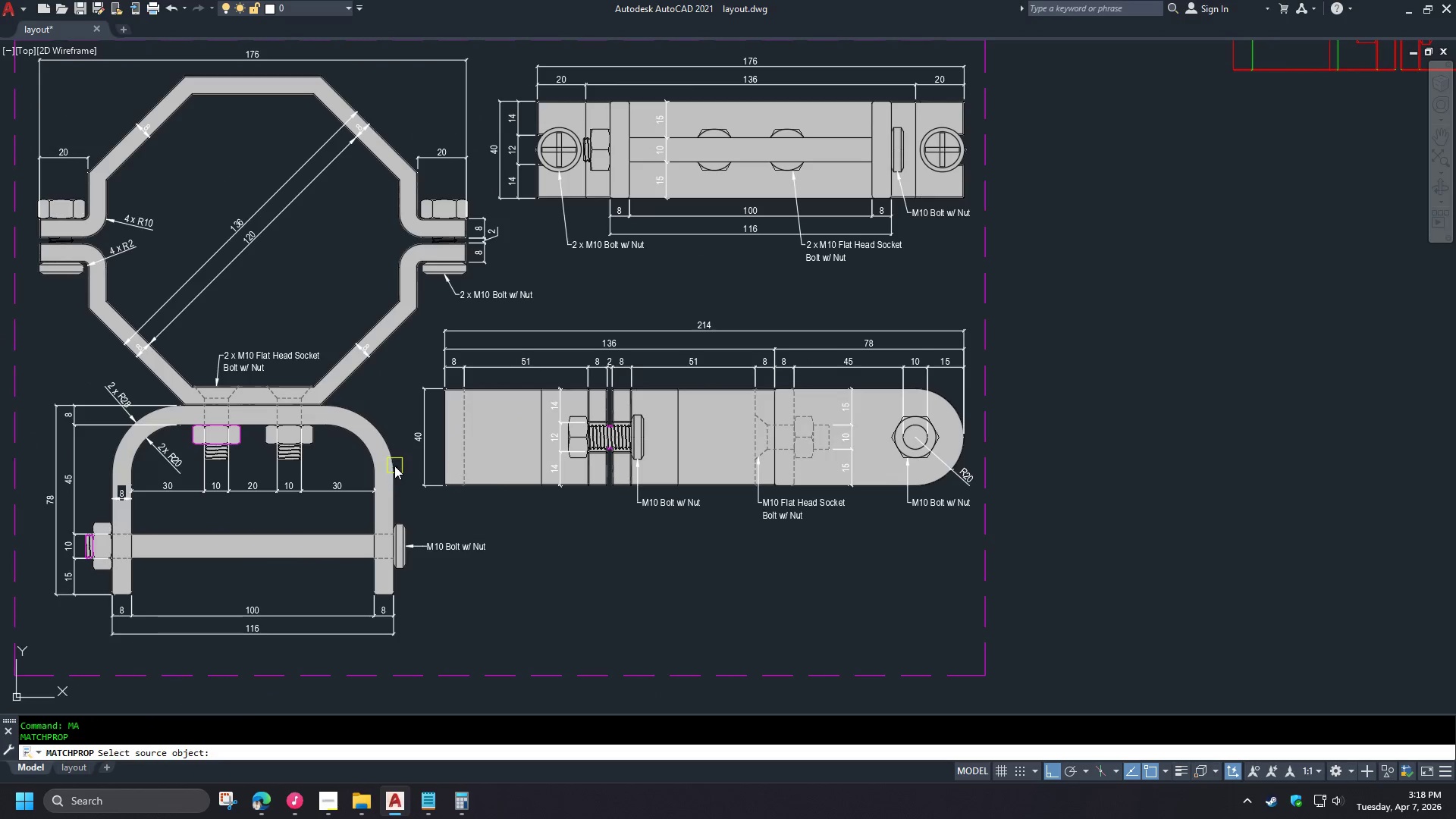 
scroll: coordinate [827, 490], scroll_direction: down, amount: 2.0
 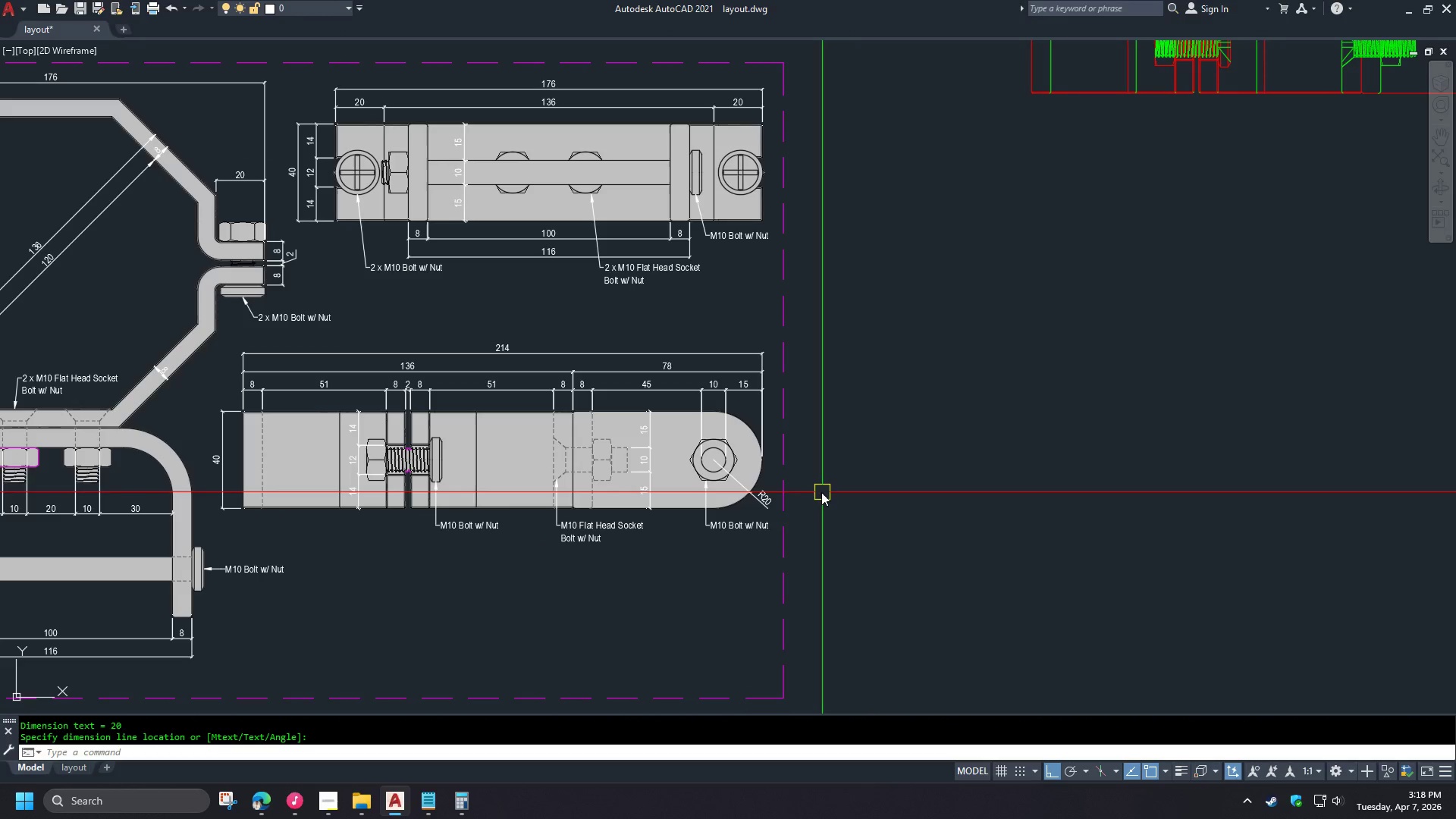 
left_click([172, 450])
 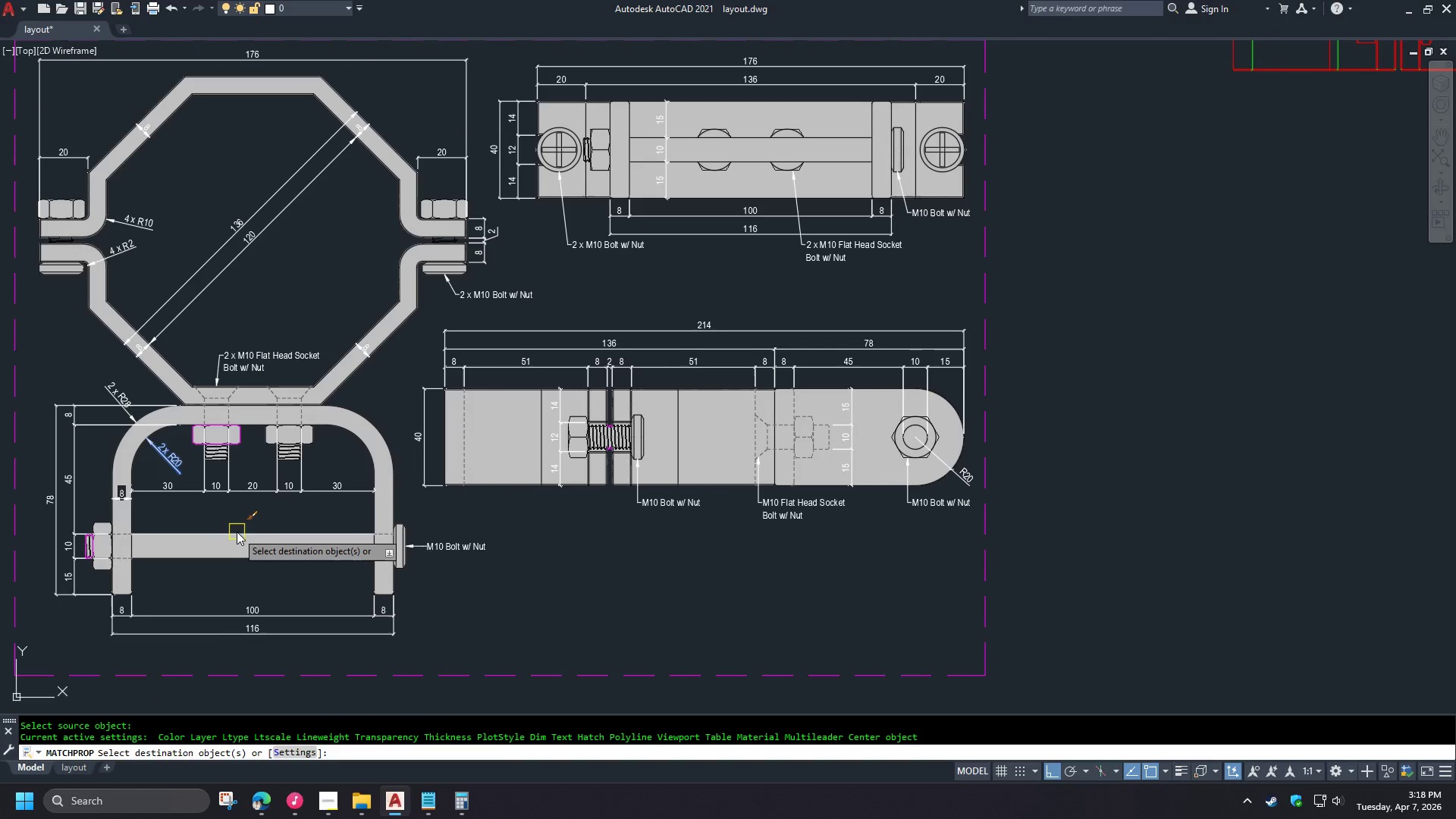 
key(Escape)
type(MA )
 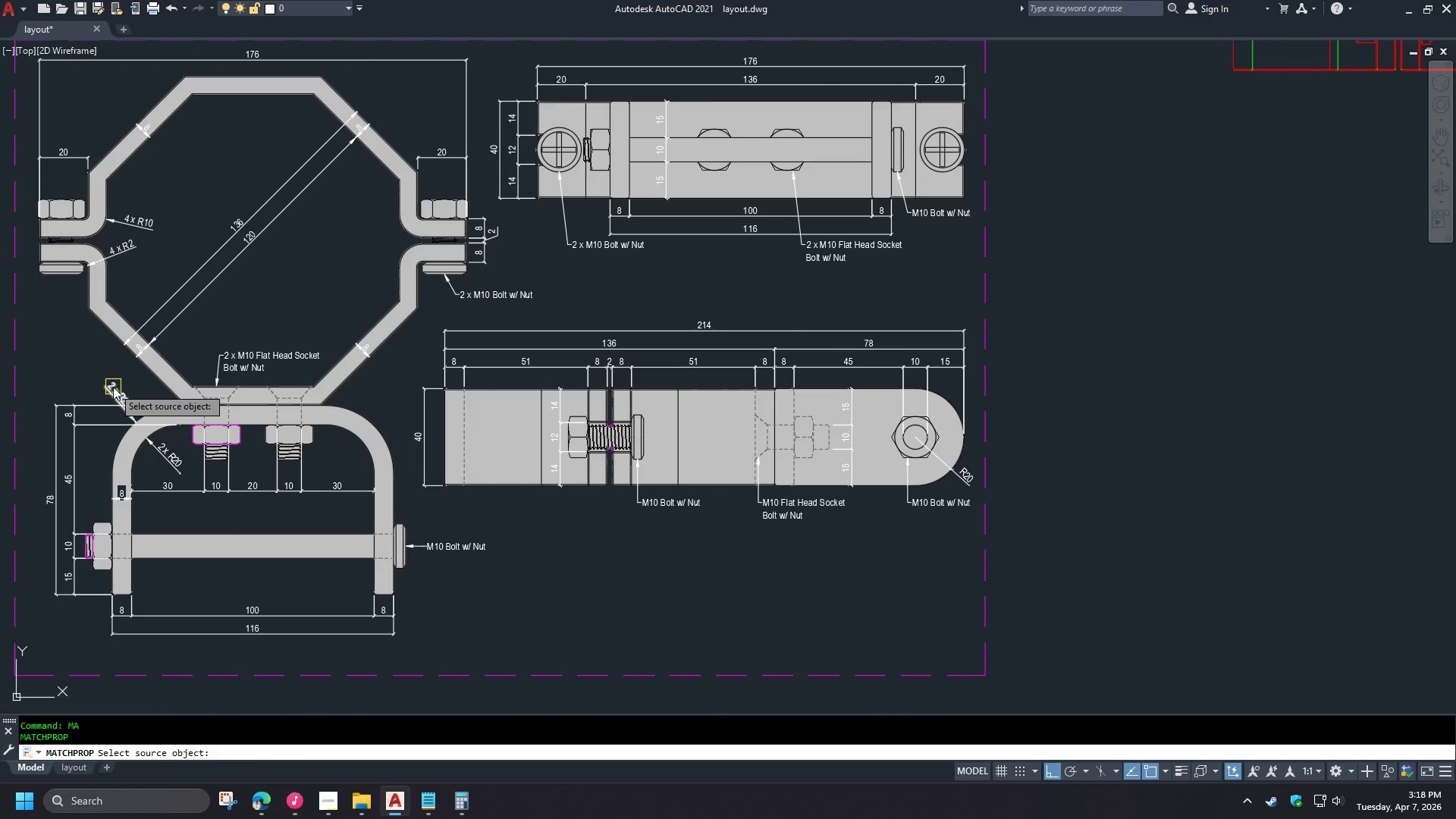 
left_click([113, 387])
 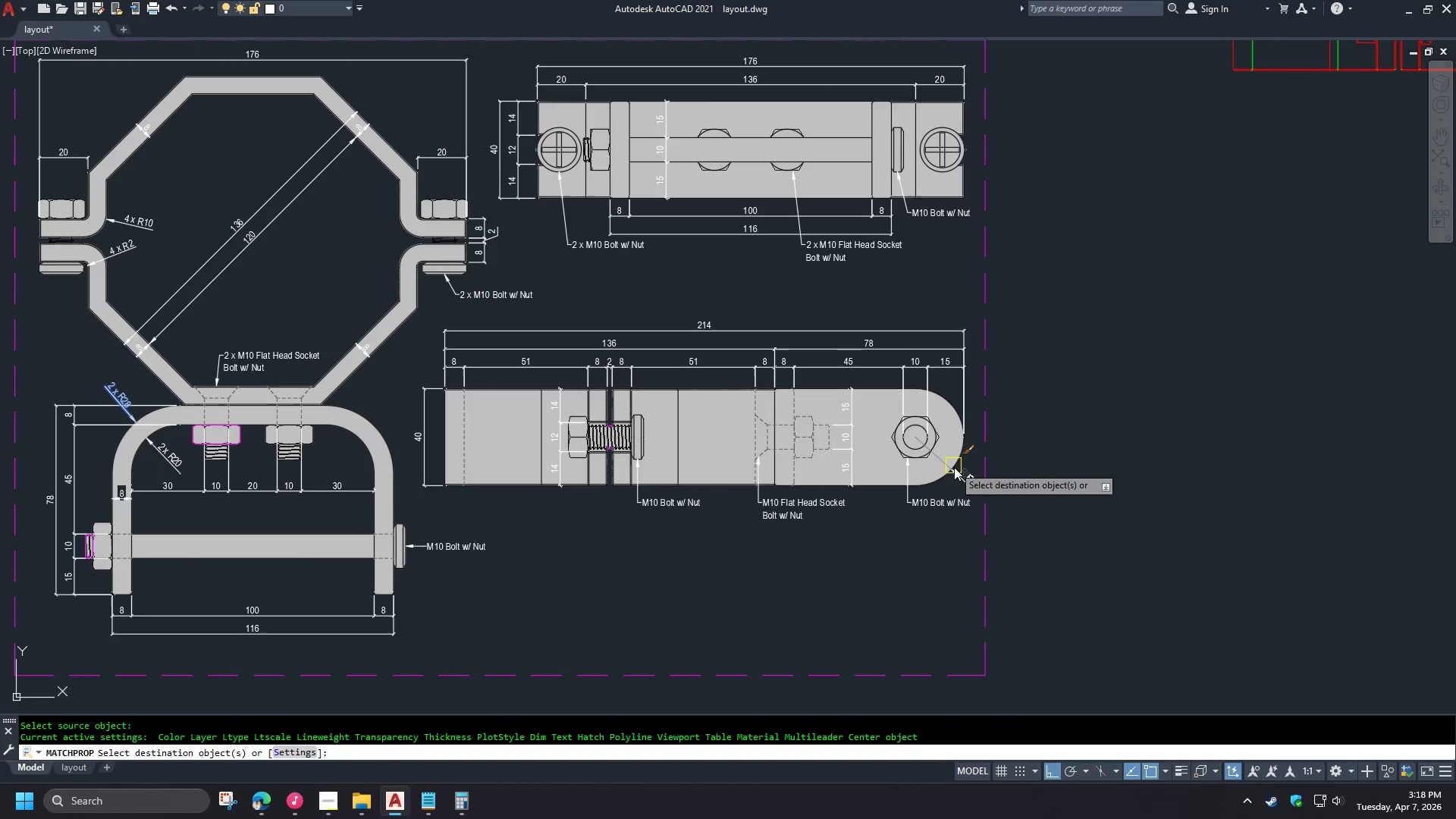 
left_click([957, 472])
 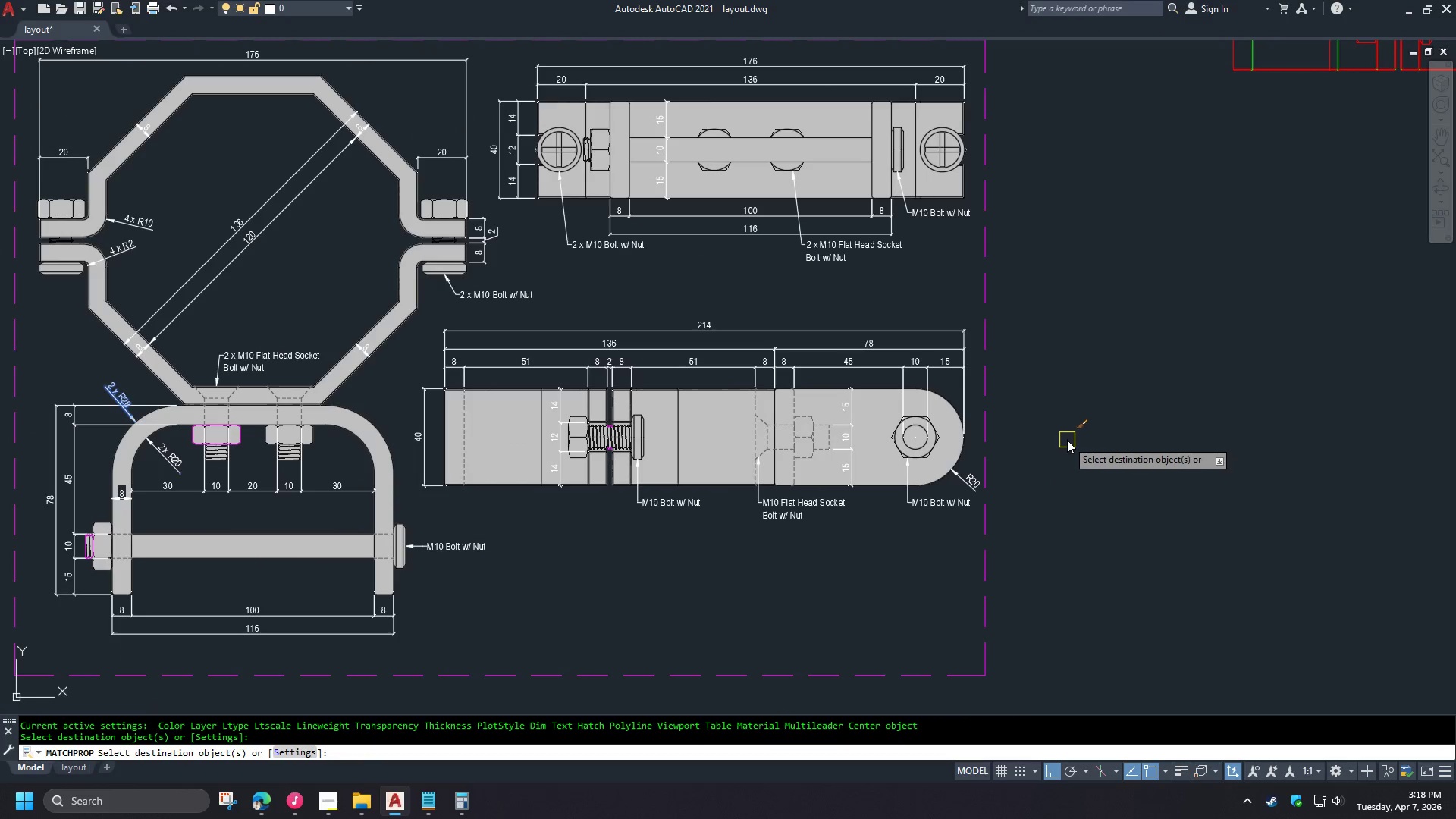 
key(Space)
 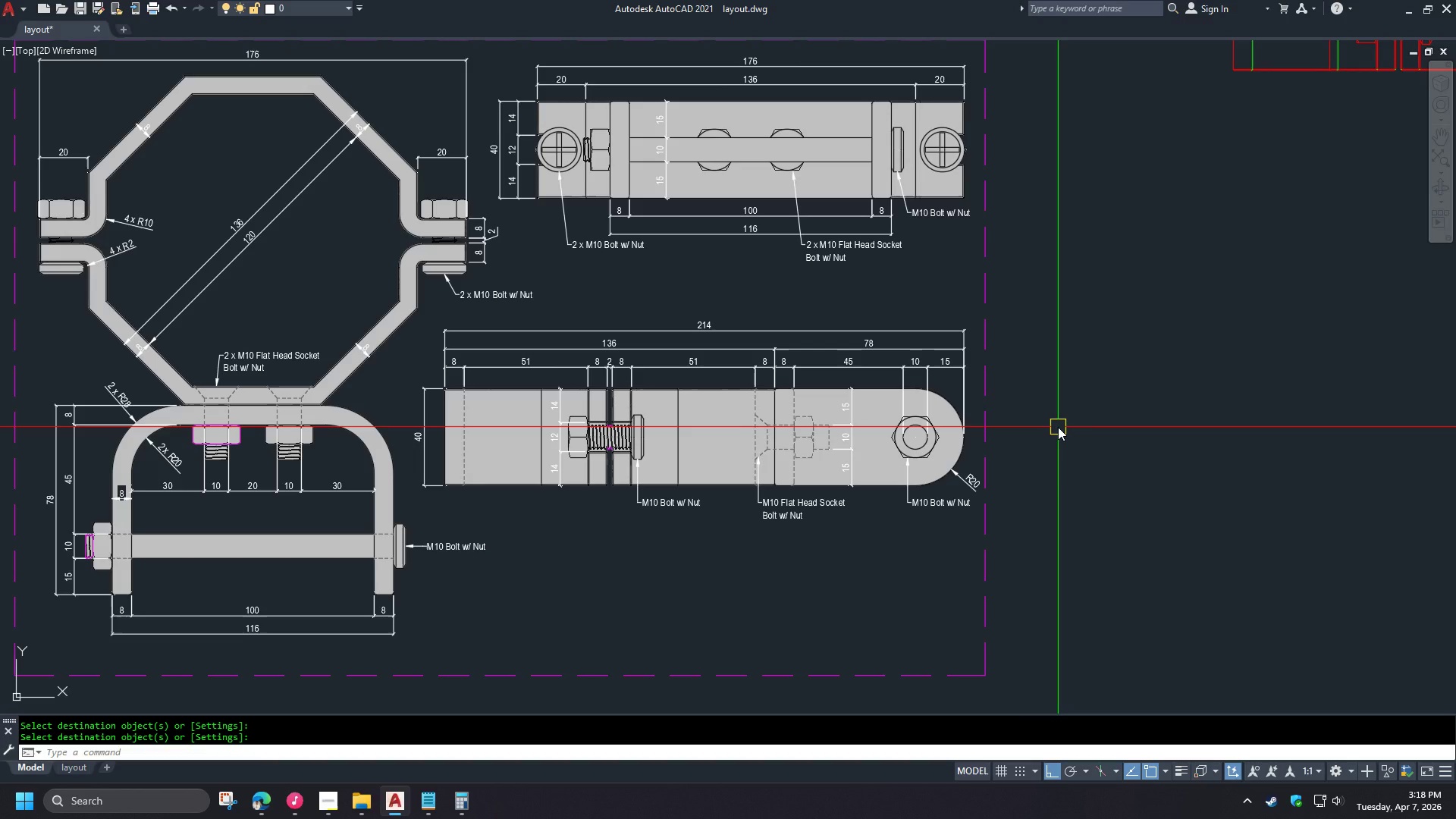 
wait(12.19)
 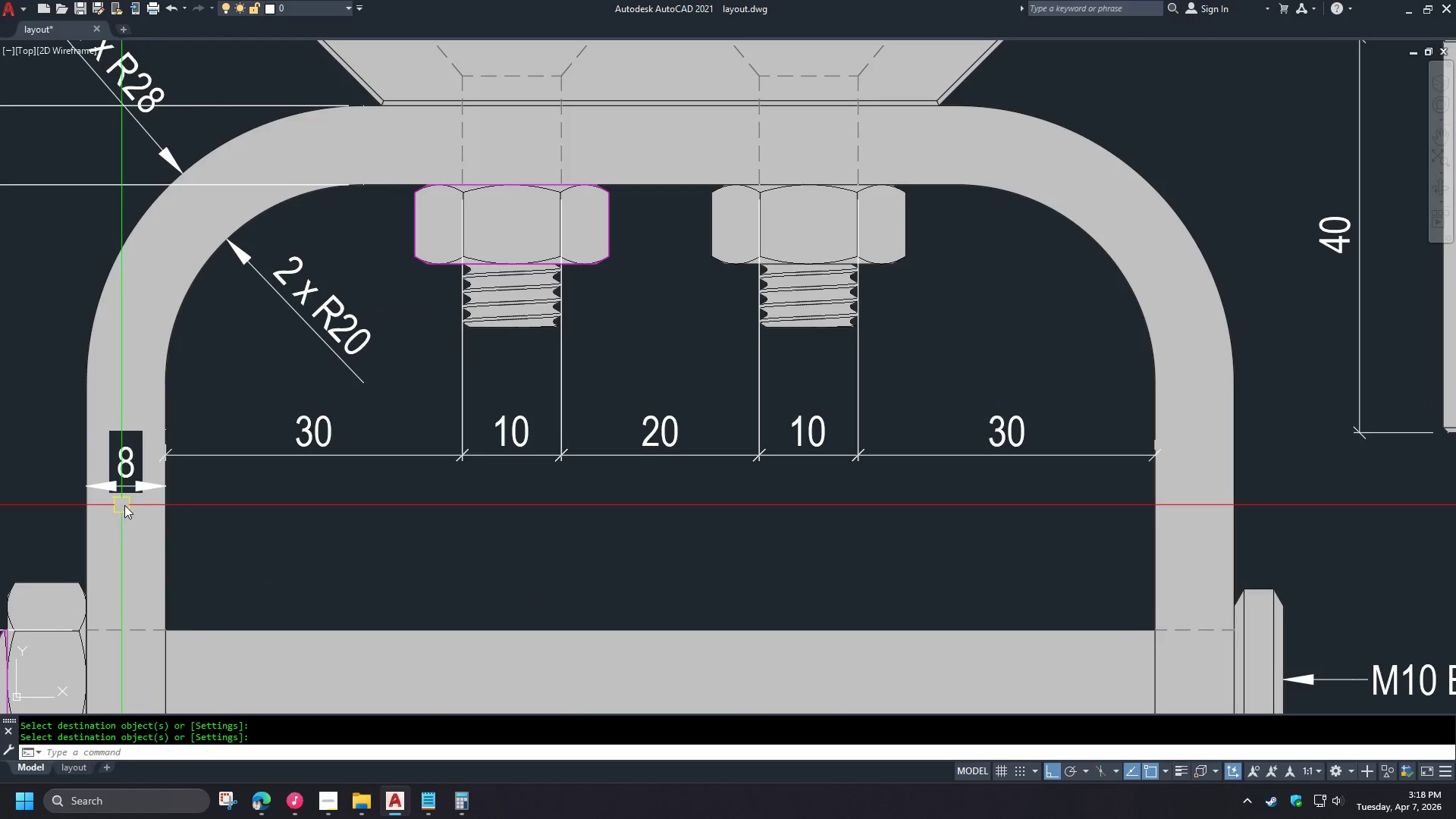 
type(RE )
 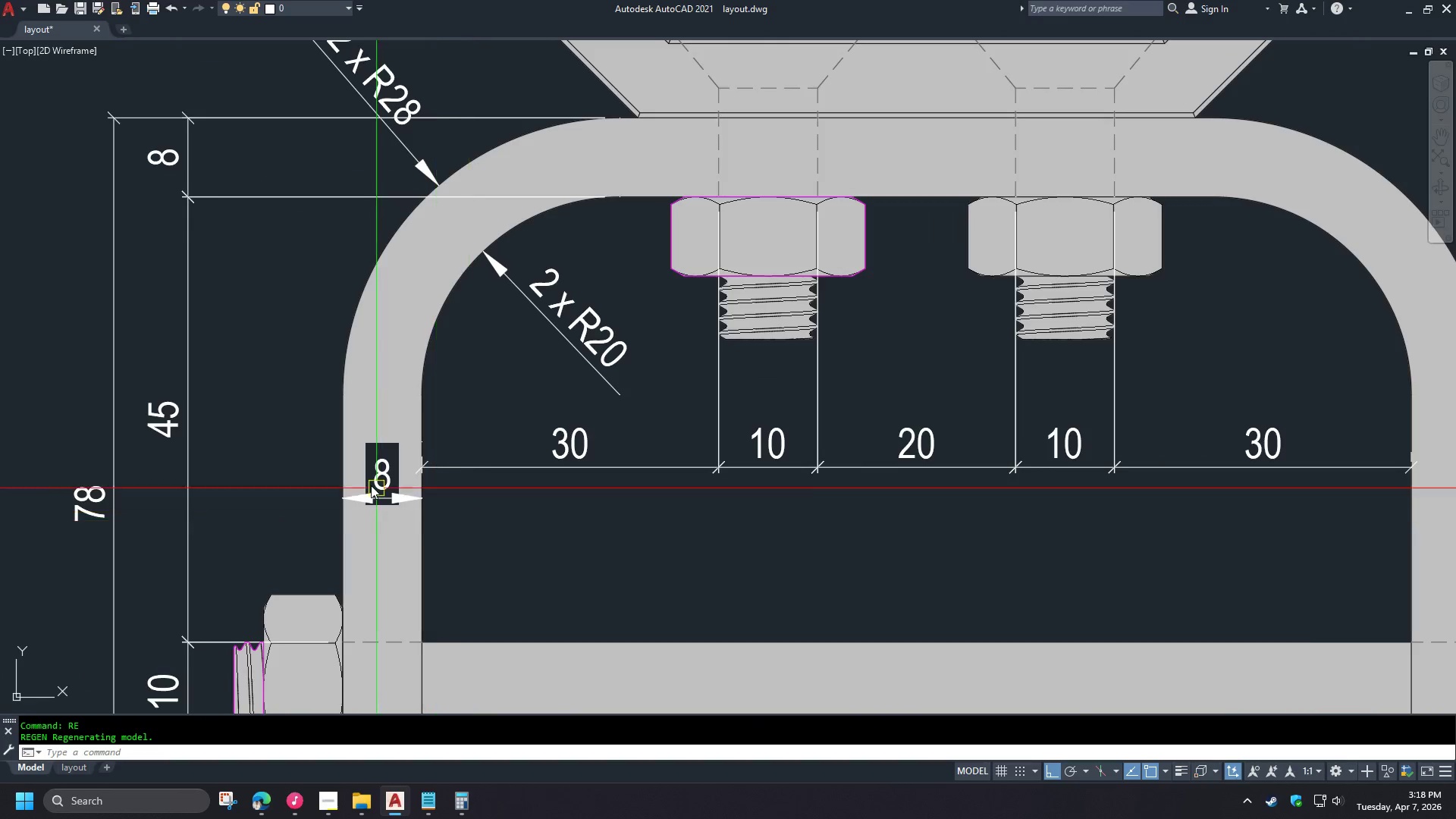 
left_click([390, 476])
 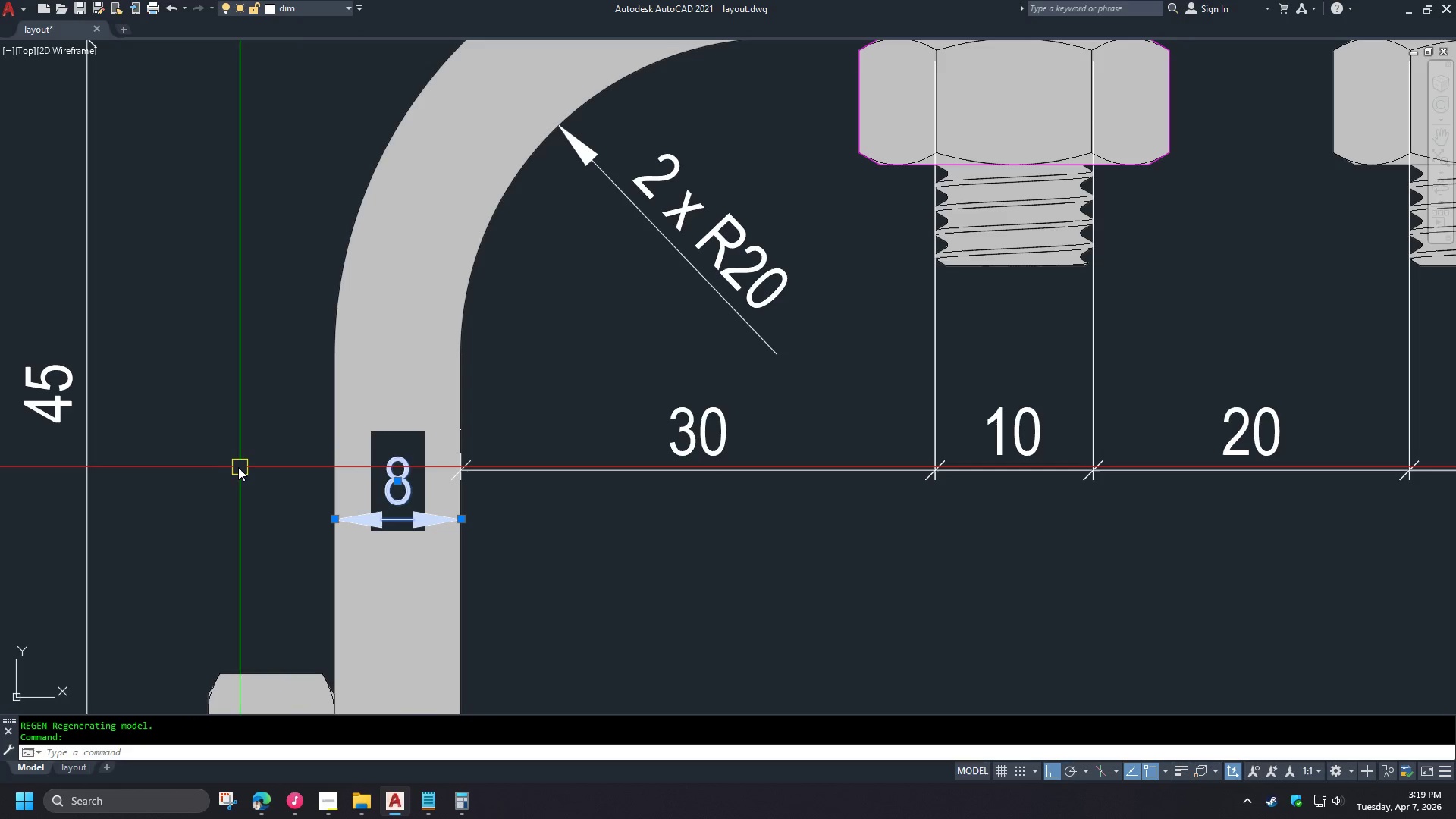 
scroll: coordinate [120, 505], scroll_direction: up, amount: 3.0
 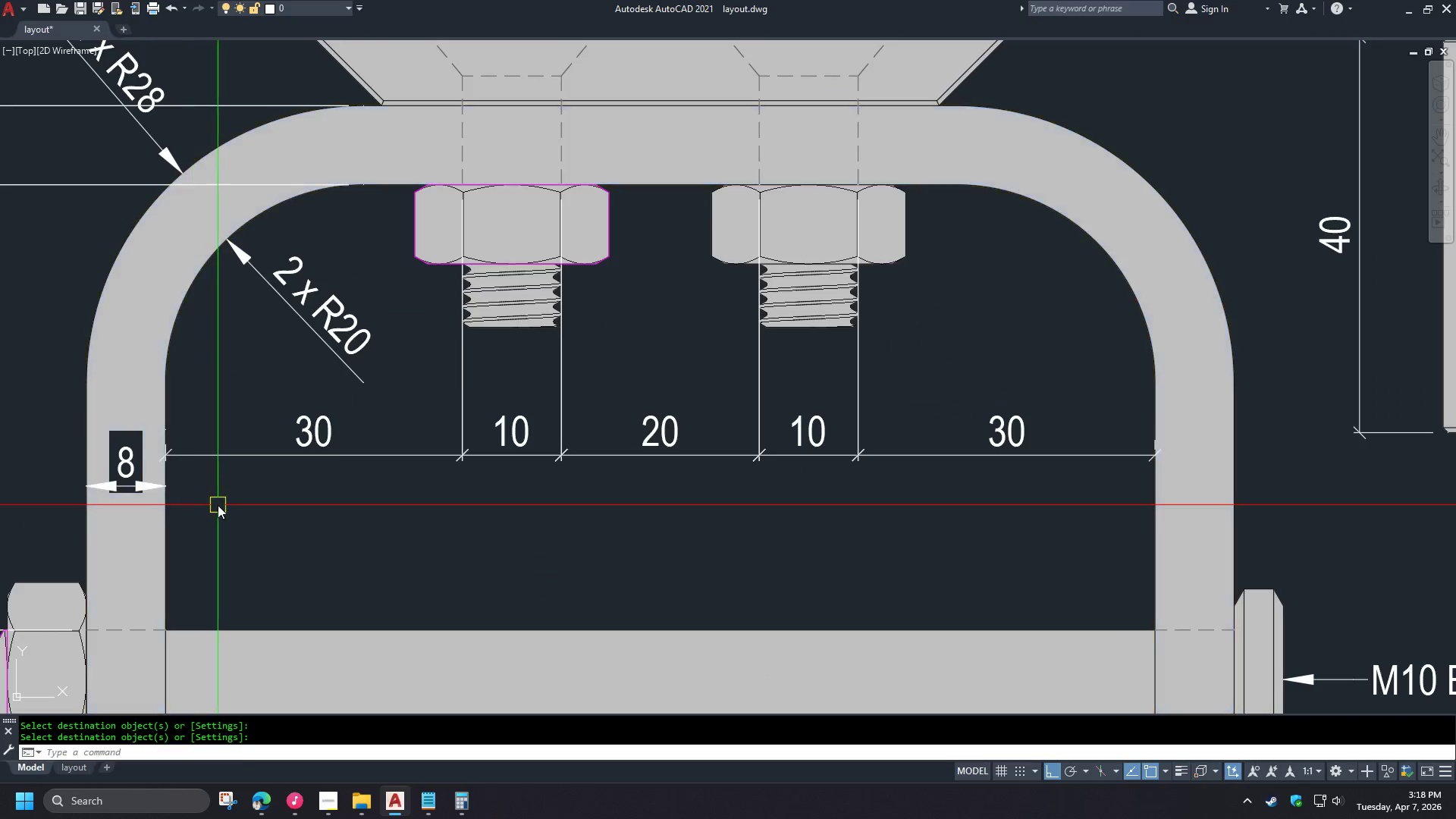 
key(E)
 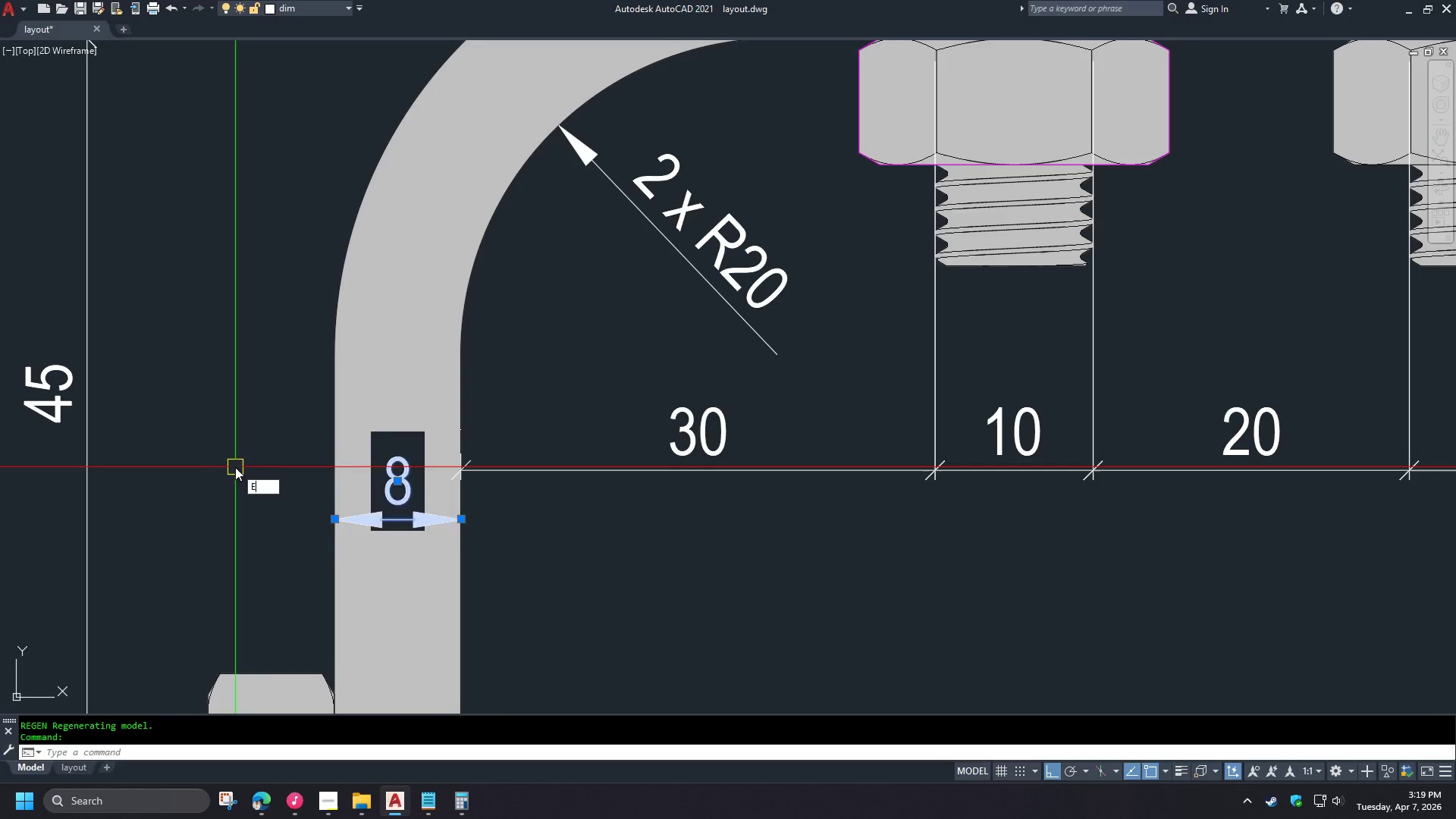 
key(Space)
 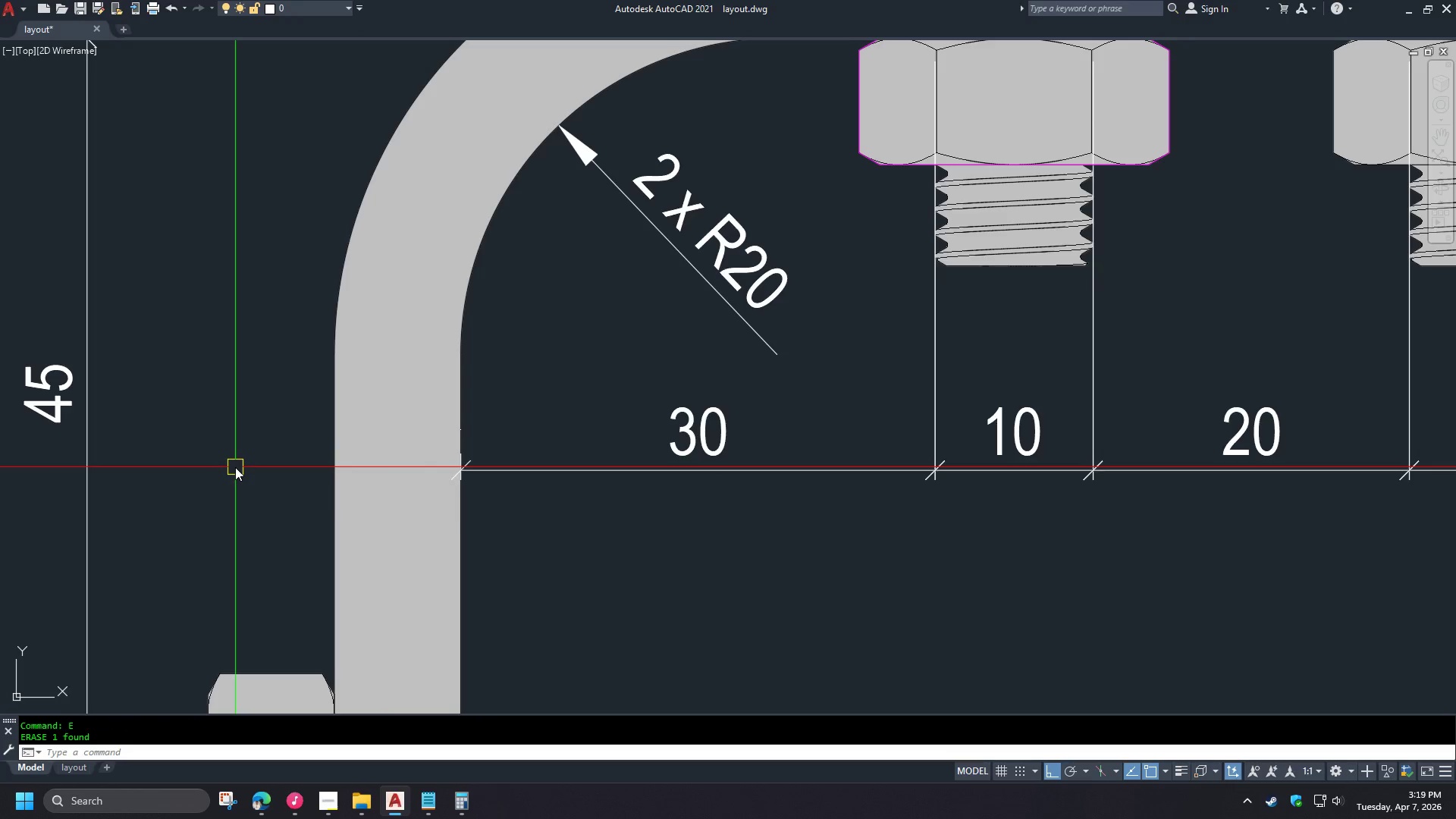 
key(Control+Z)
 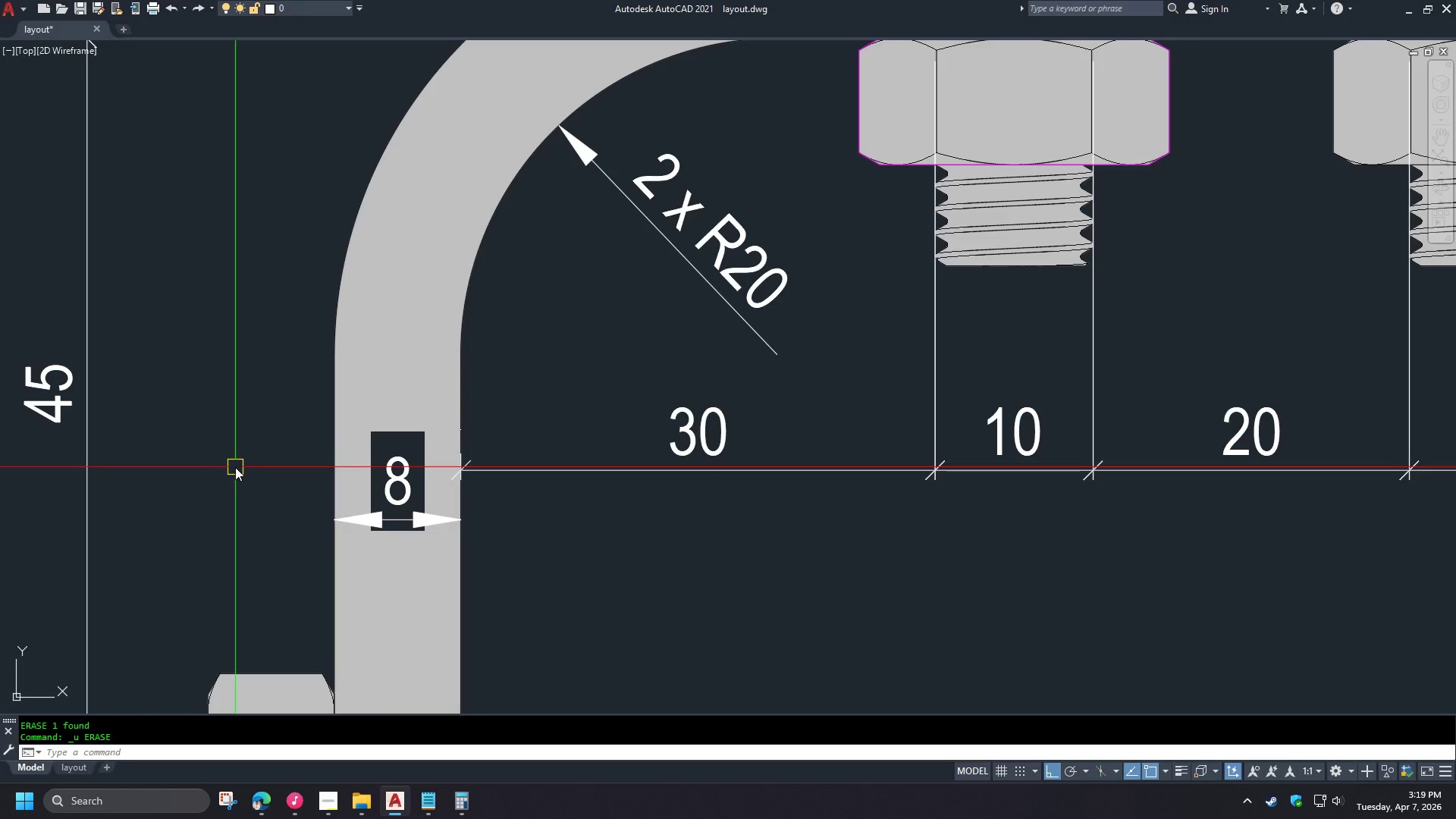 
scroll: coordinate [356, 463], scroll_direction: up, amount: 1.0
 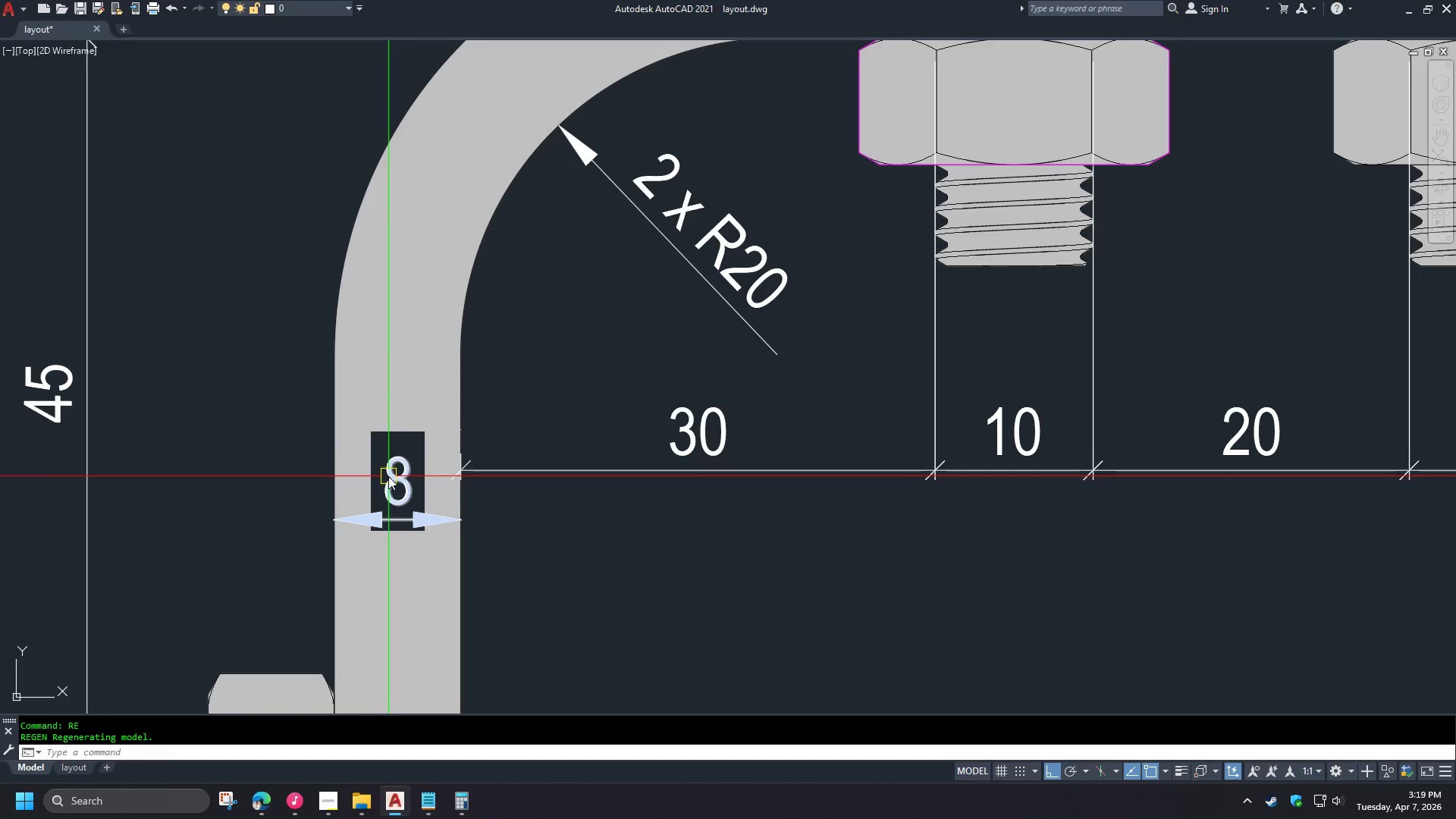 
type(RE )
 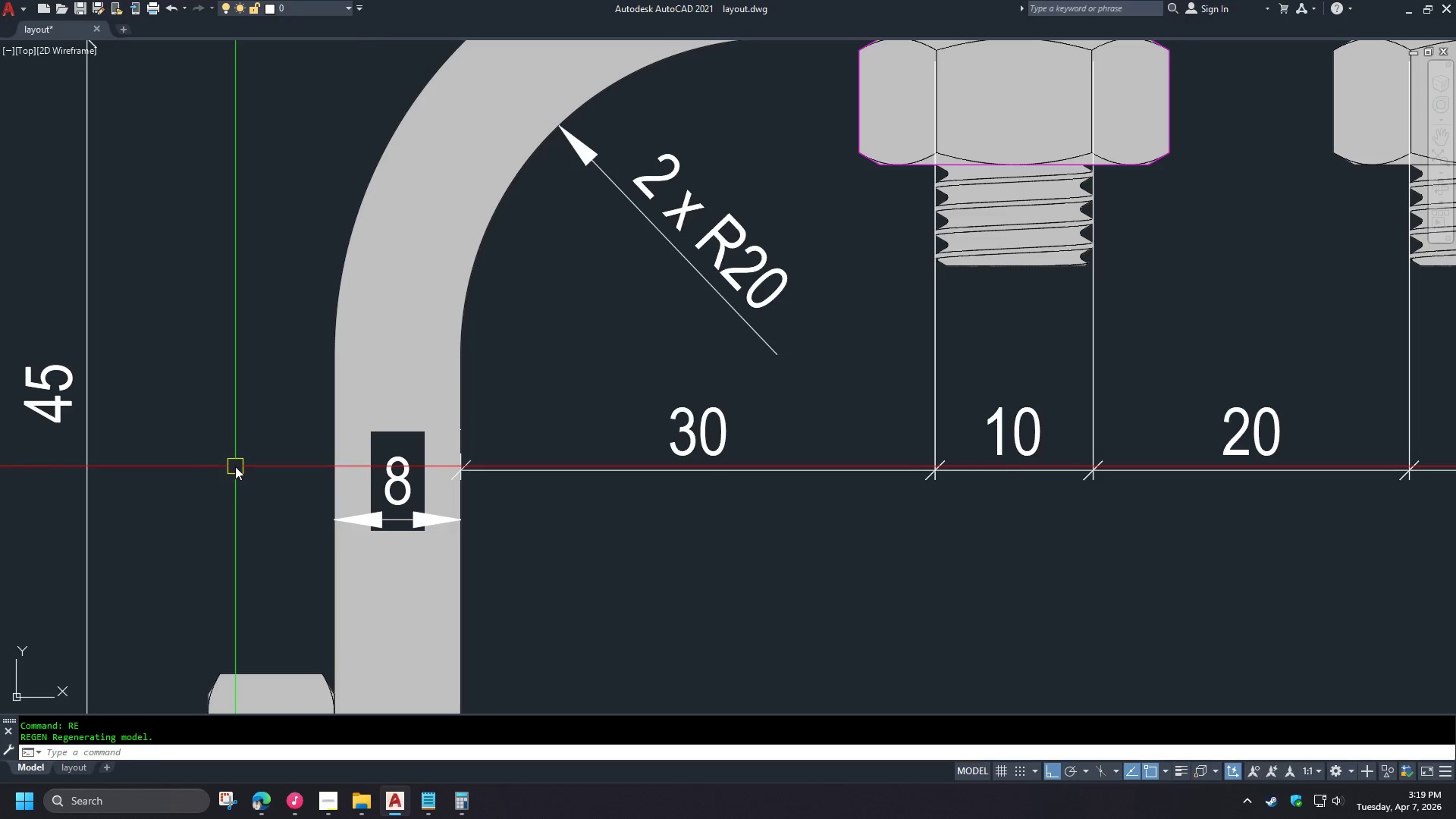 
type(PRE )
 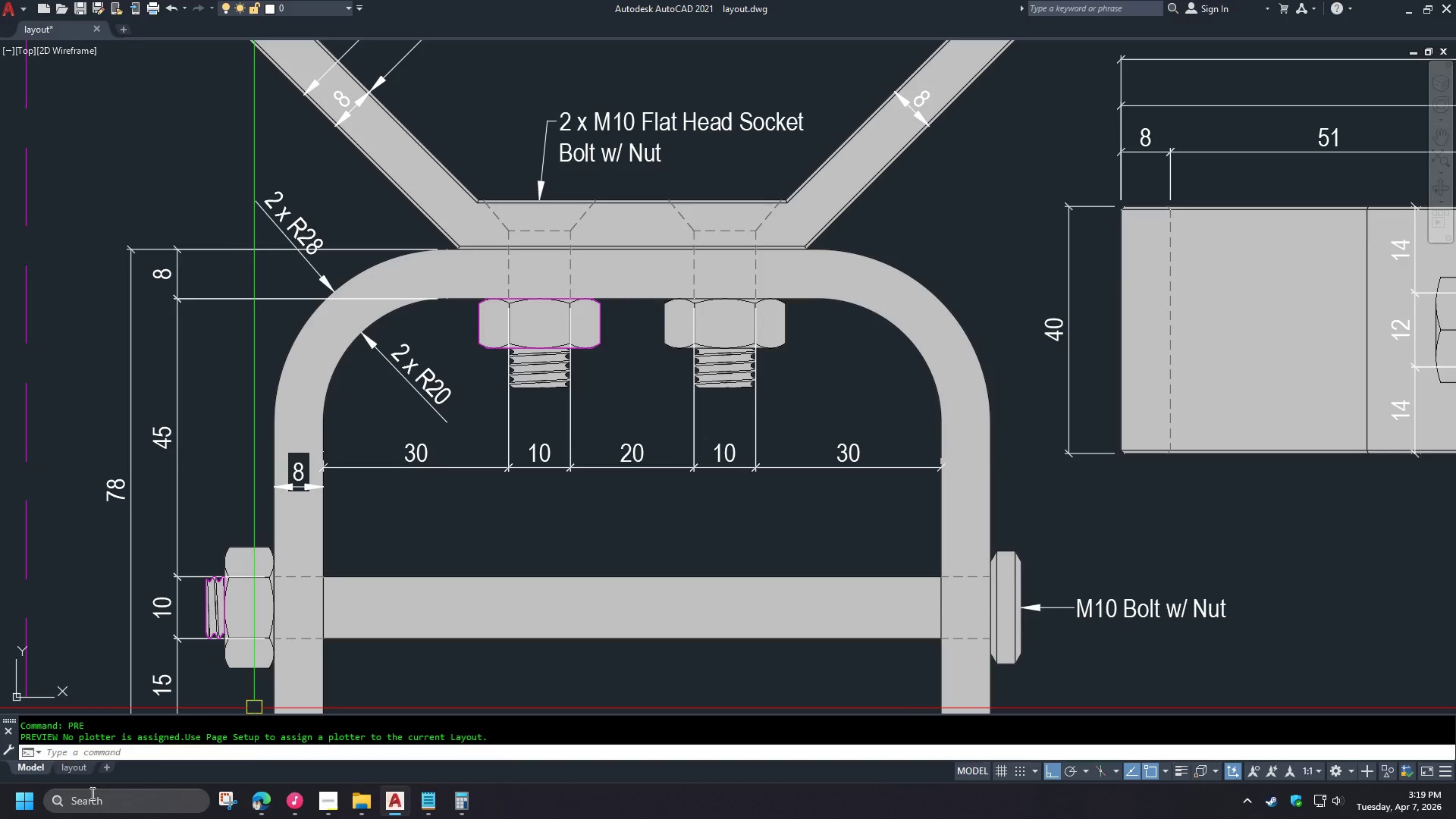 
scroll: coordinate [235, 466], scroll_direction: down, amount: 2.0
 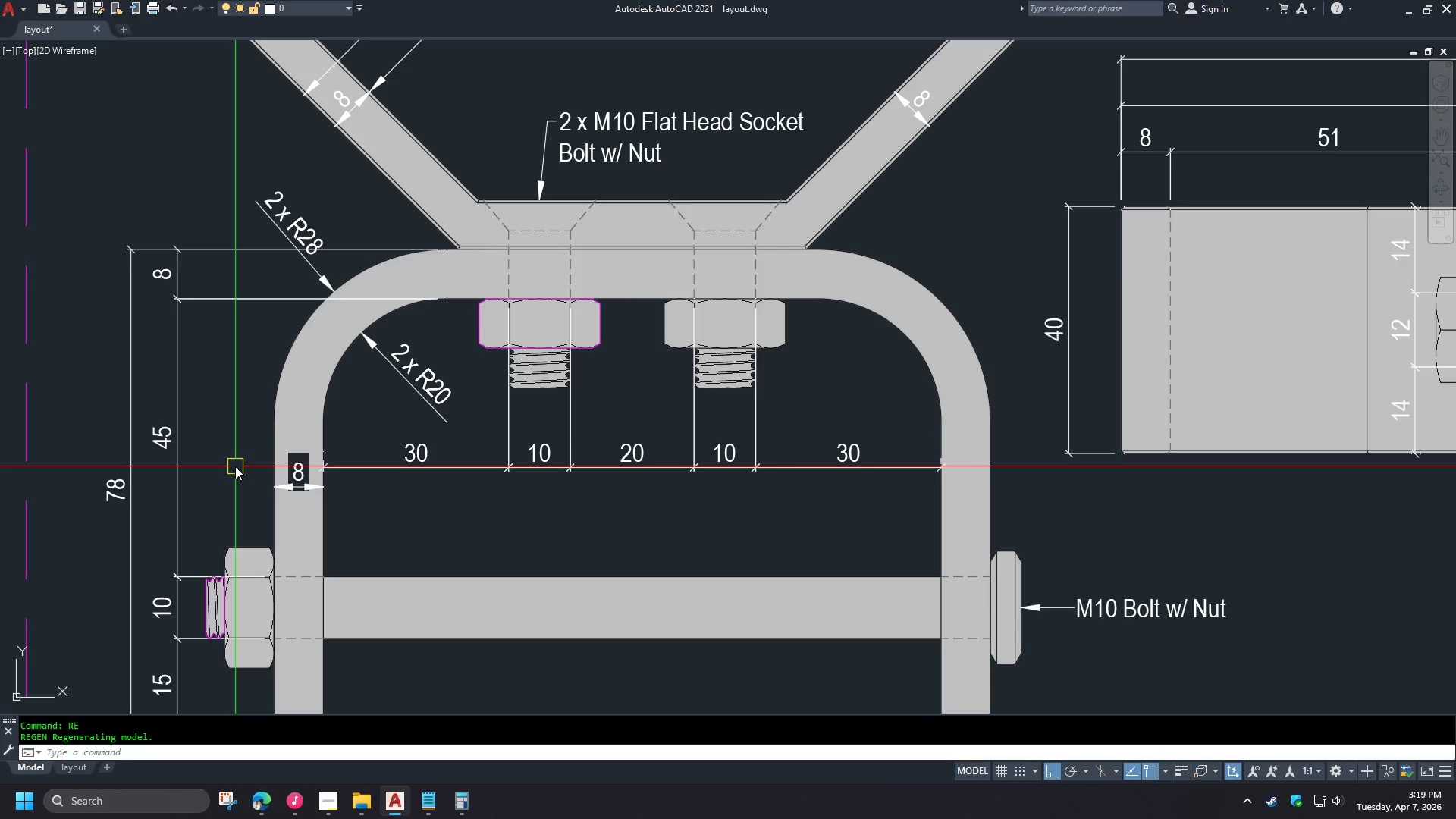 
left_click([71, 769])
 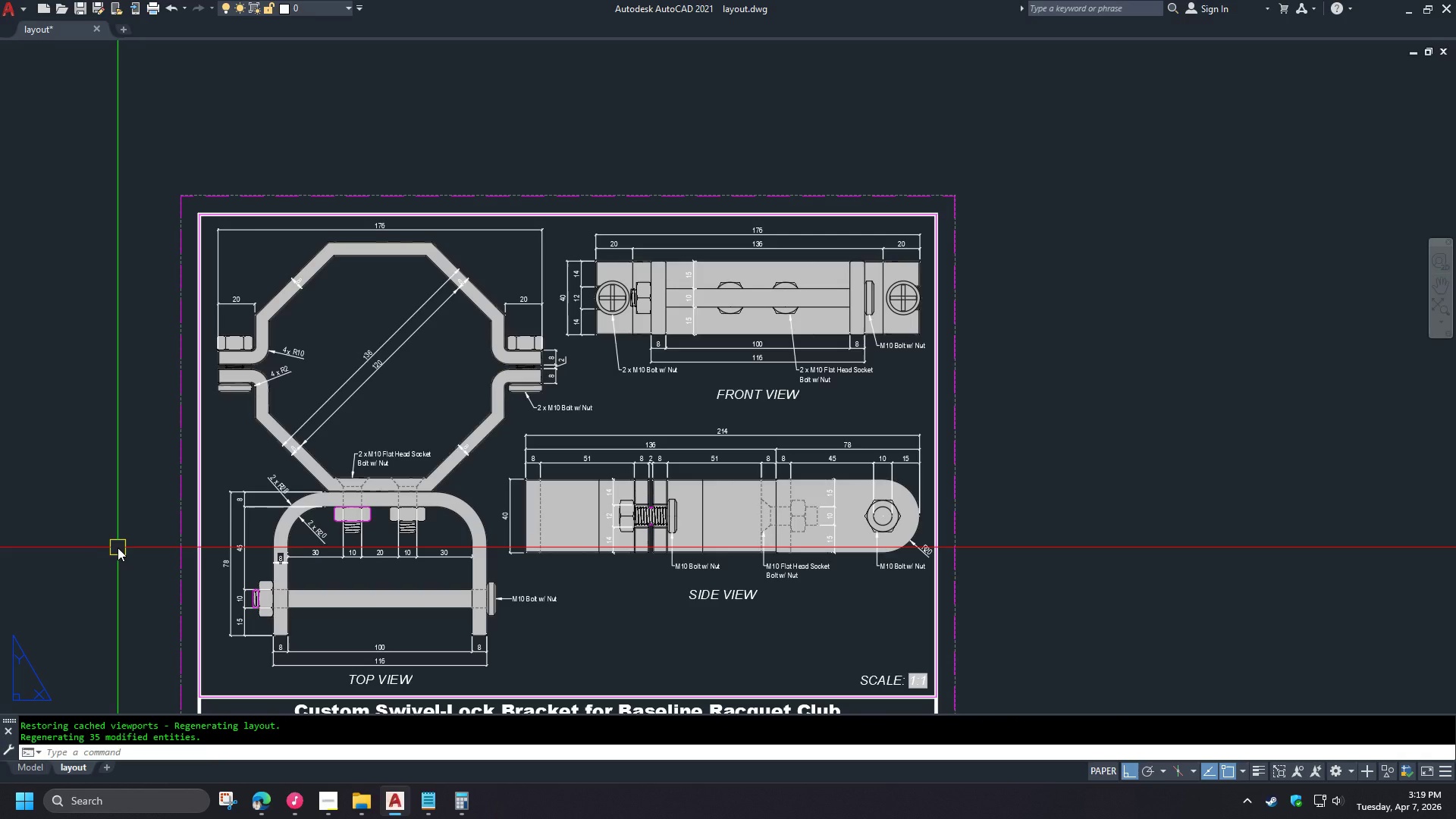 
type(PRE )
 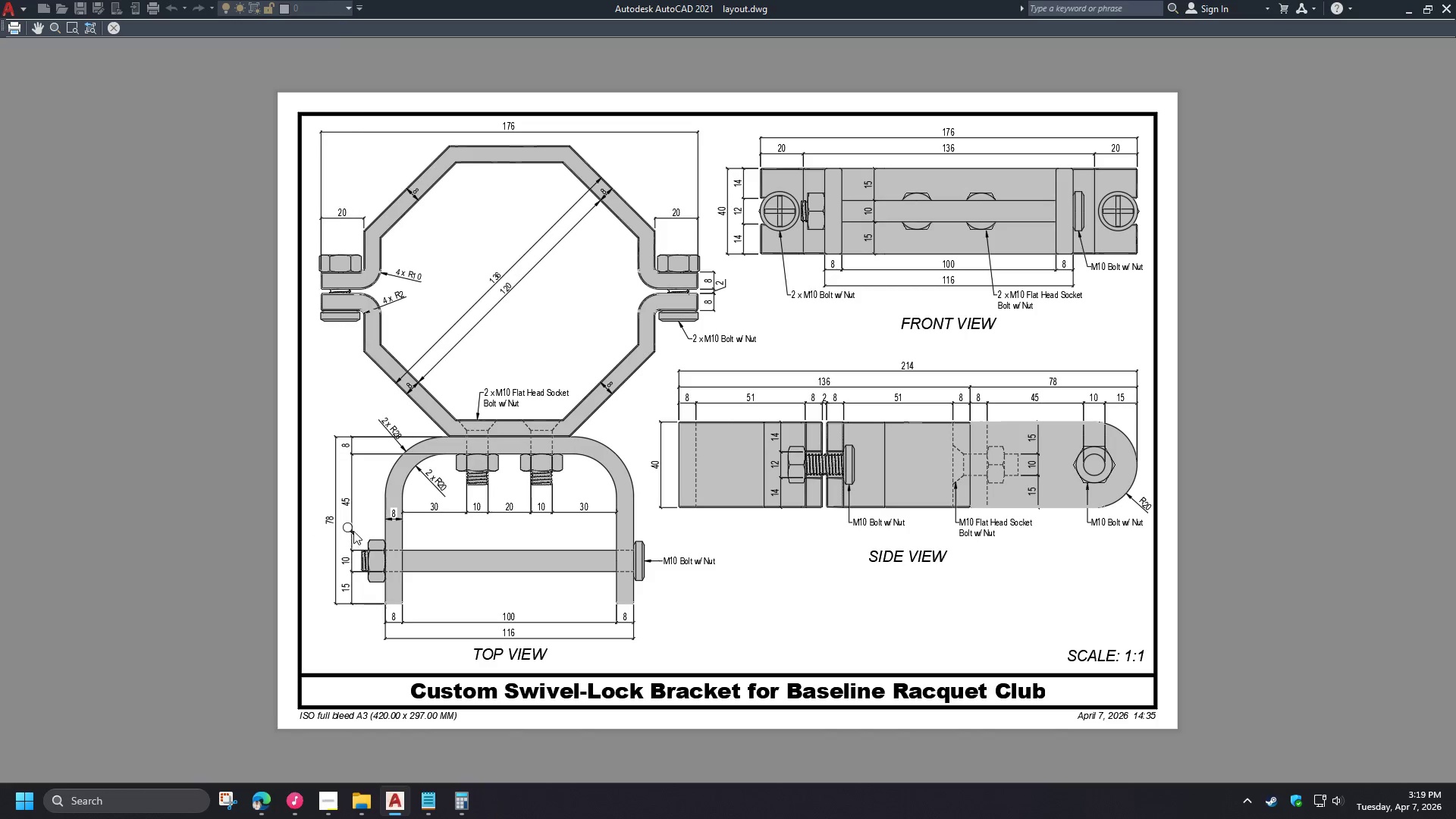 
scroll: coordinate [416, 519], scroll_direction: up, amount: 2.0
 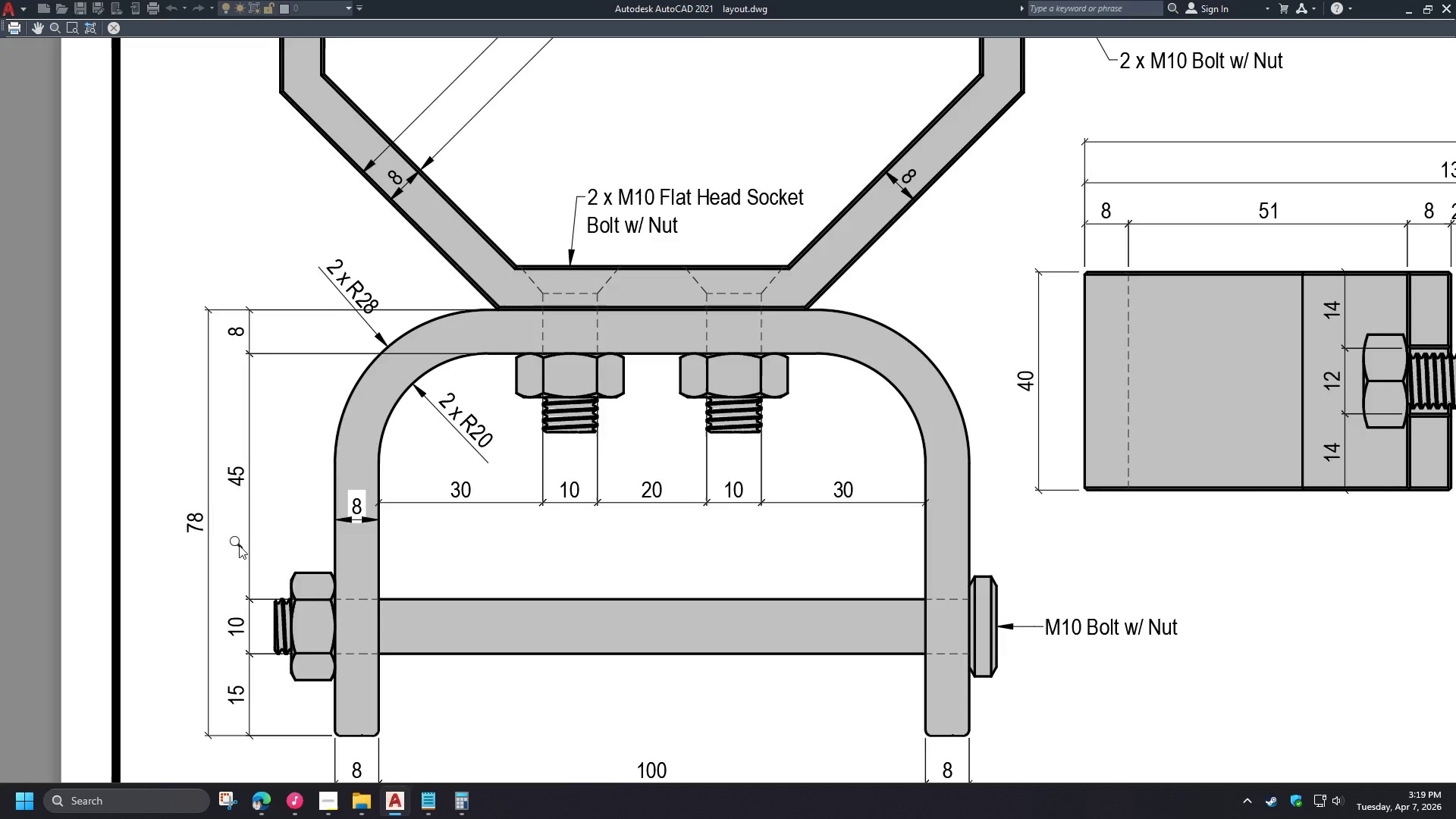 
scroll: coordinate [300, 551], scroll_direction: down, amount: 2.0
 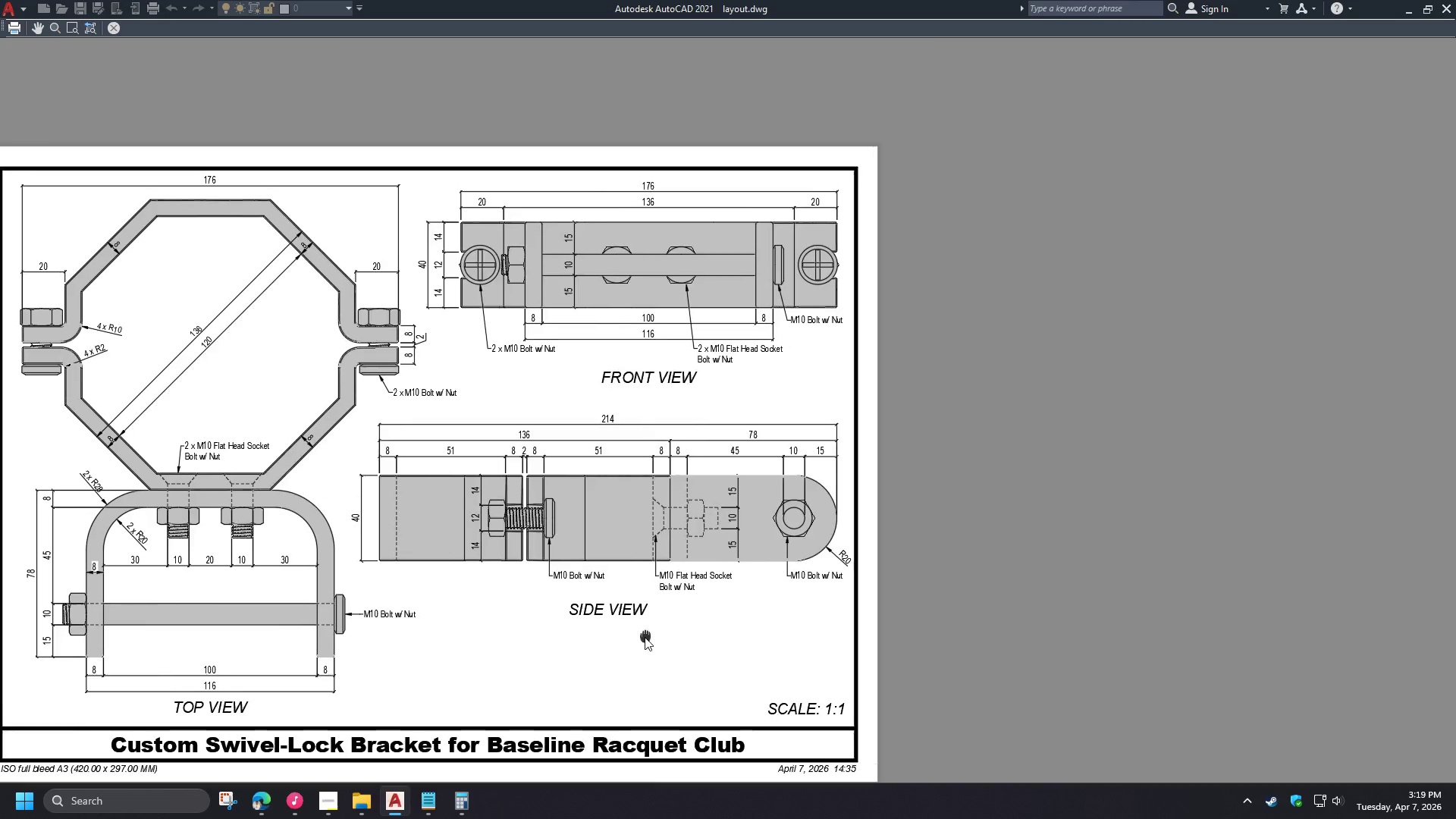 
scroll: coordinate [404, 582], scroll_direction: up, amount: 2.0
 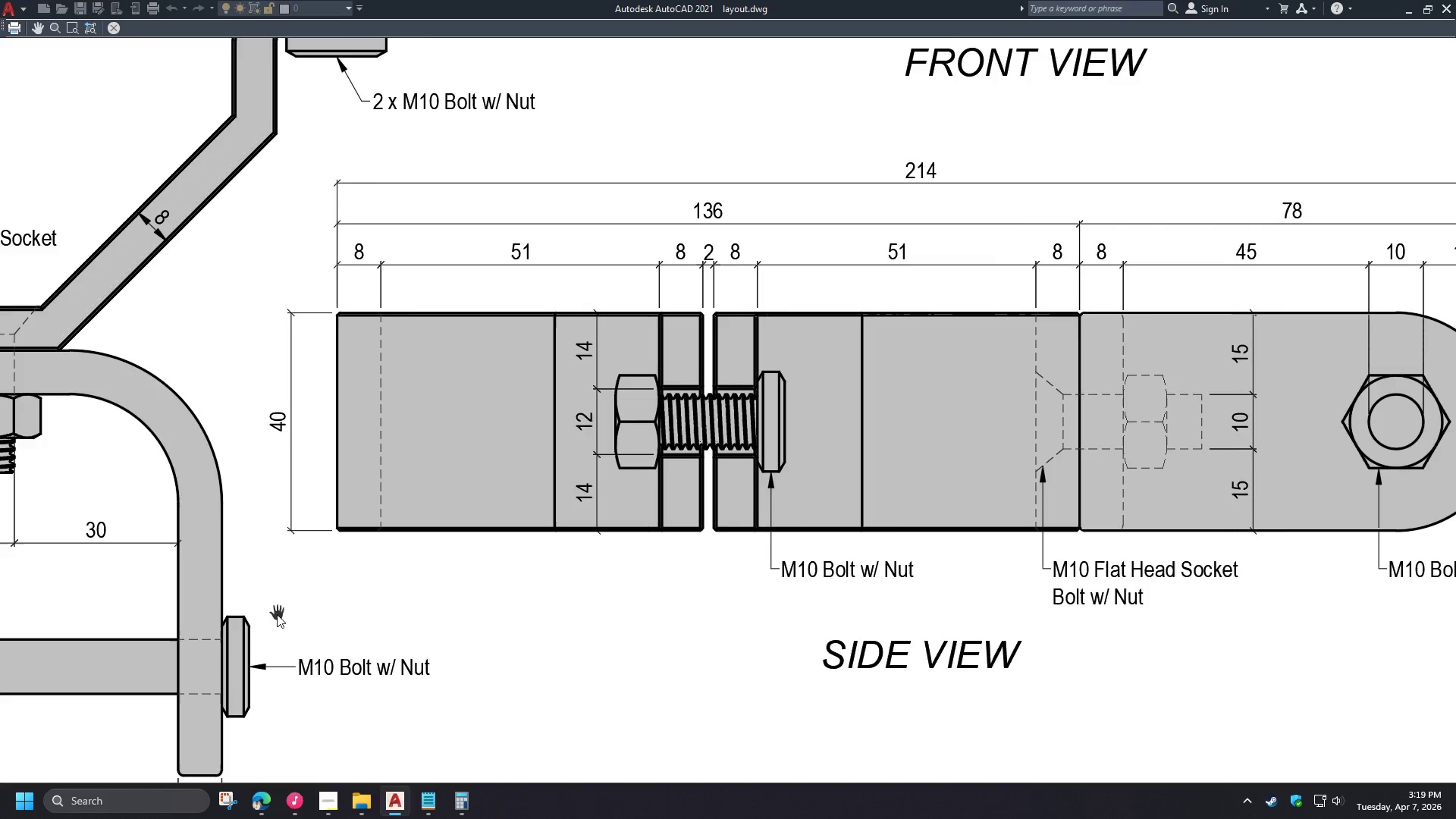 
scroll: coordinate [422, 533], scroll_direction: none, amount: 0.0
 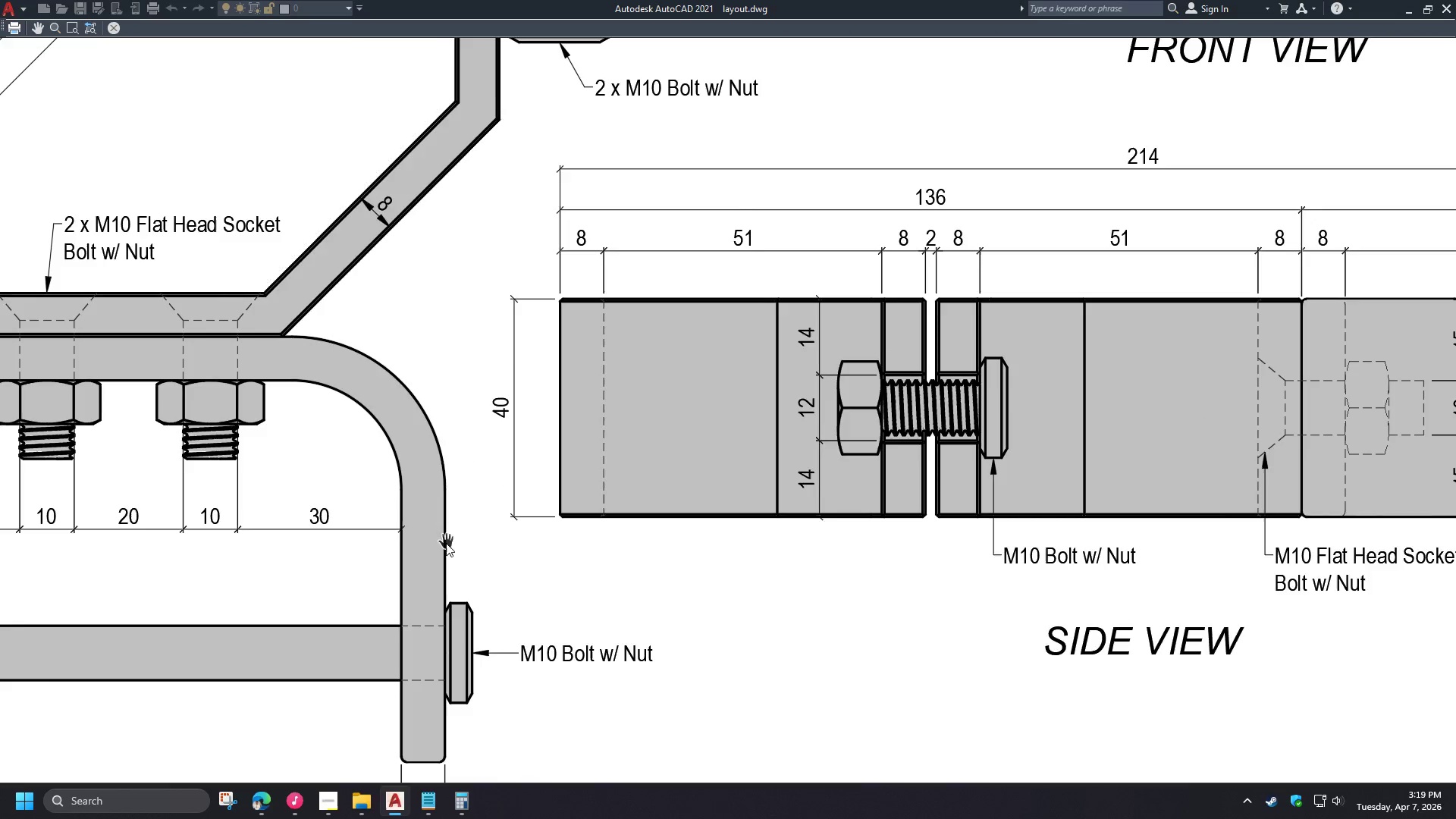 
scroll: coordinate [447, 544], scroll_direction: down, amount: 2.0
 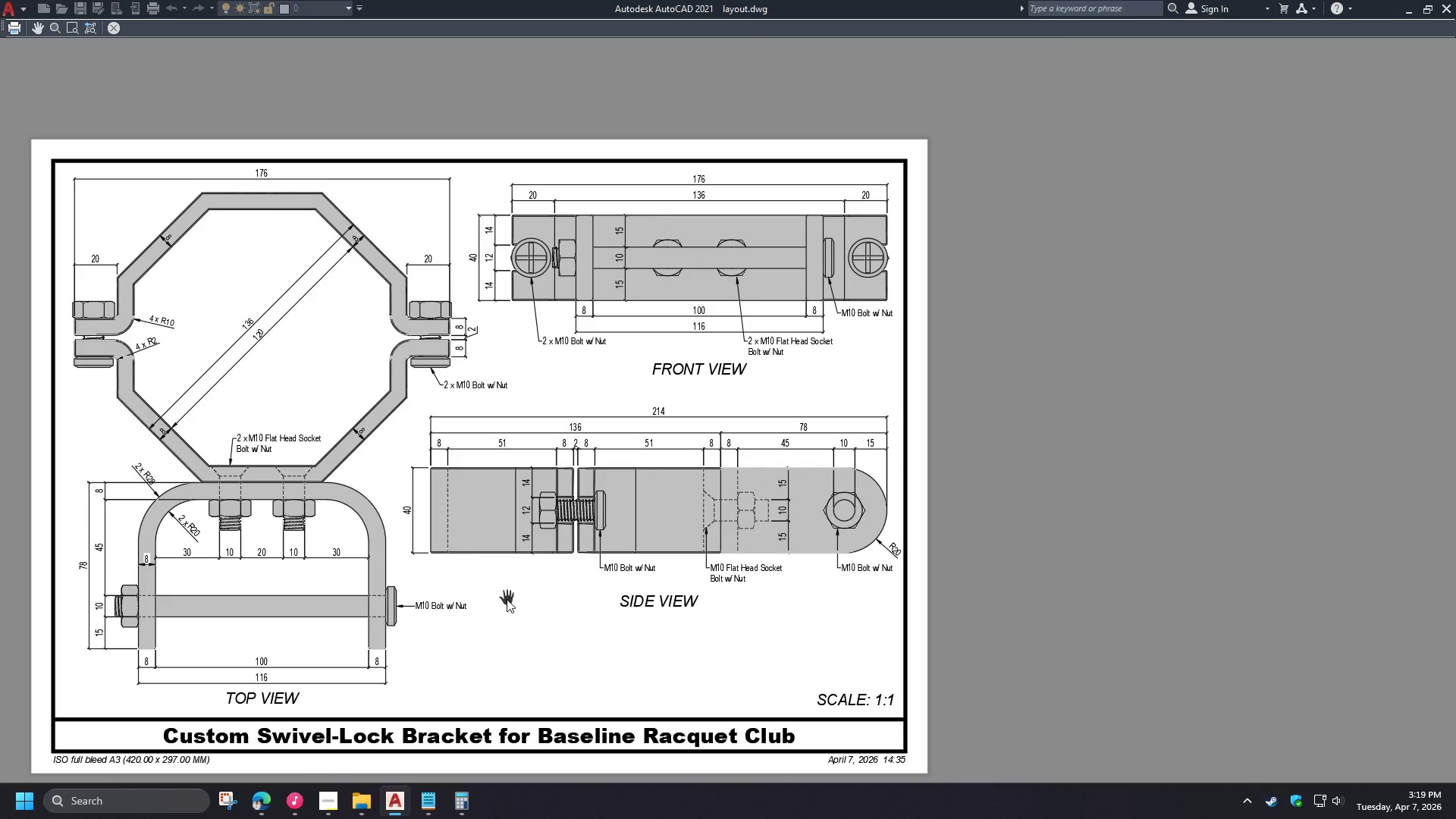 
scroll: coordinate [774, 486], scroll_direction: up, amount: 3.0
 